 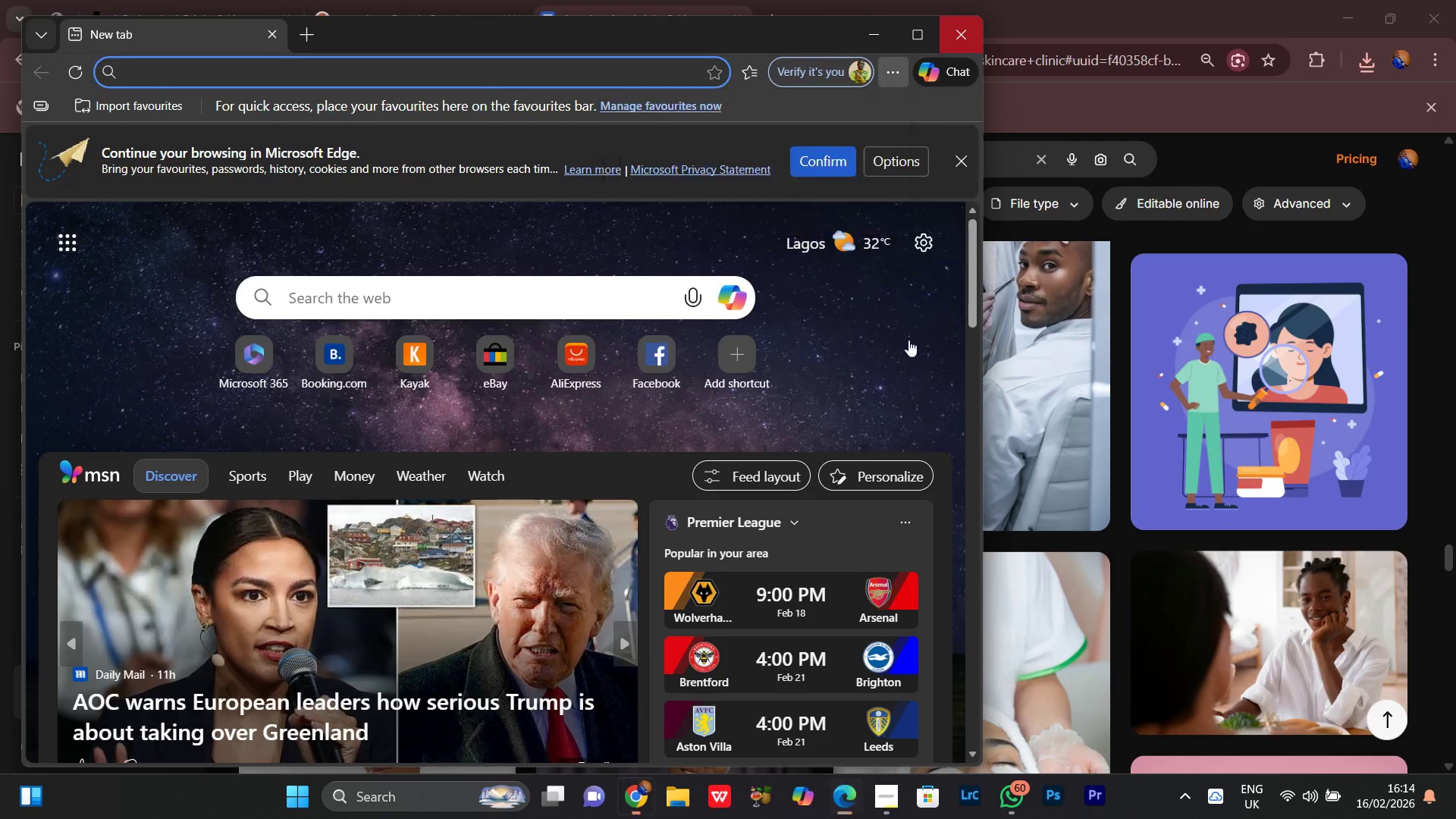 
scroll: coordinate [554, 543], scroll_direction: down, amount: 16.0
 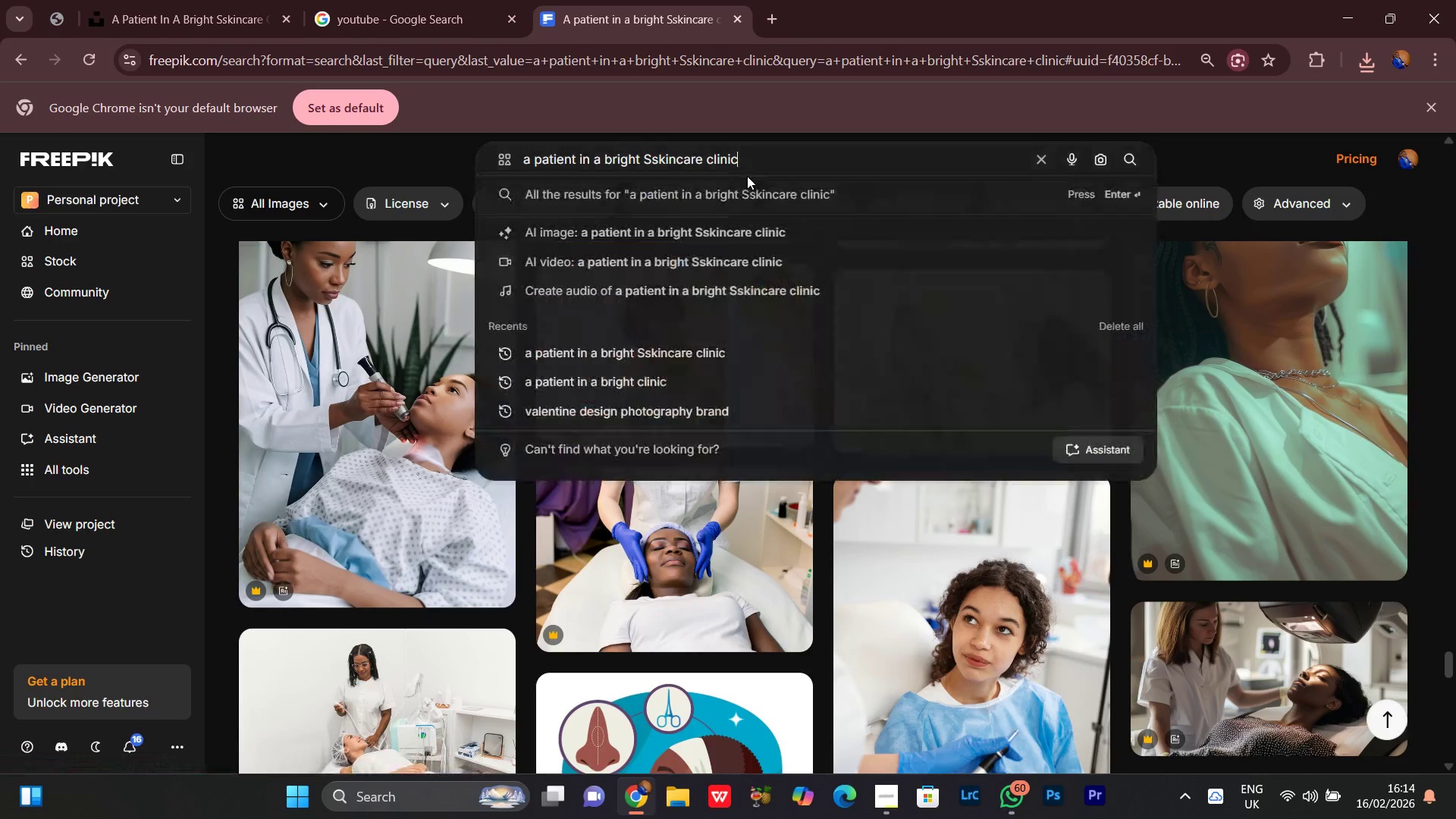 
key(Control+A)
 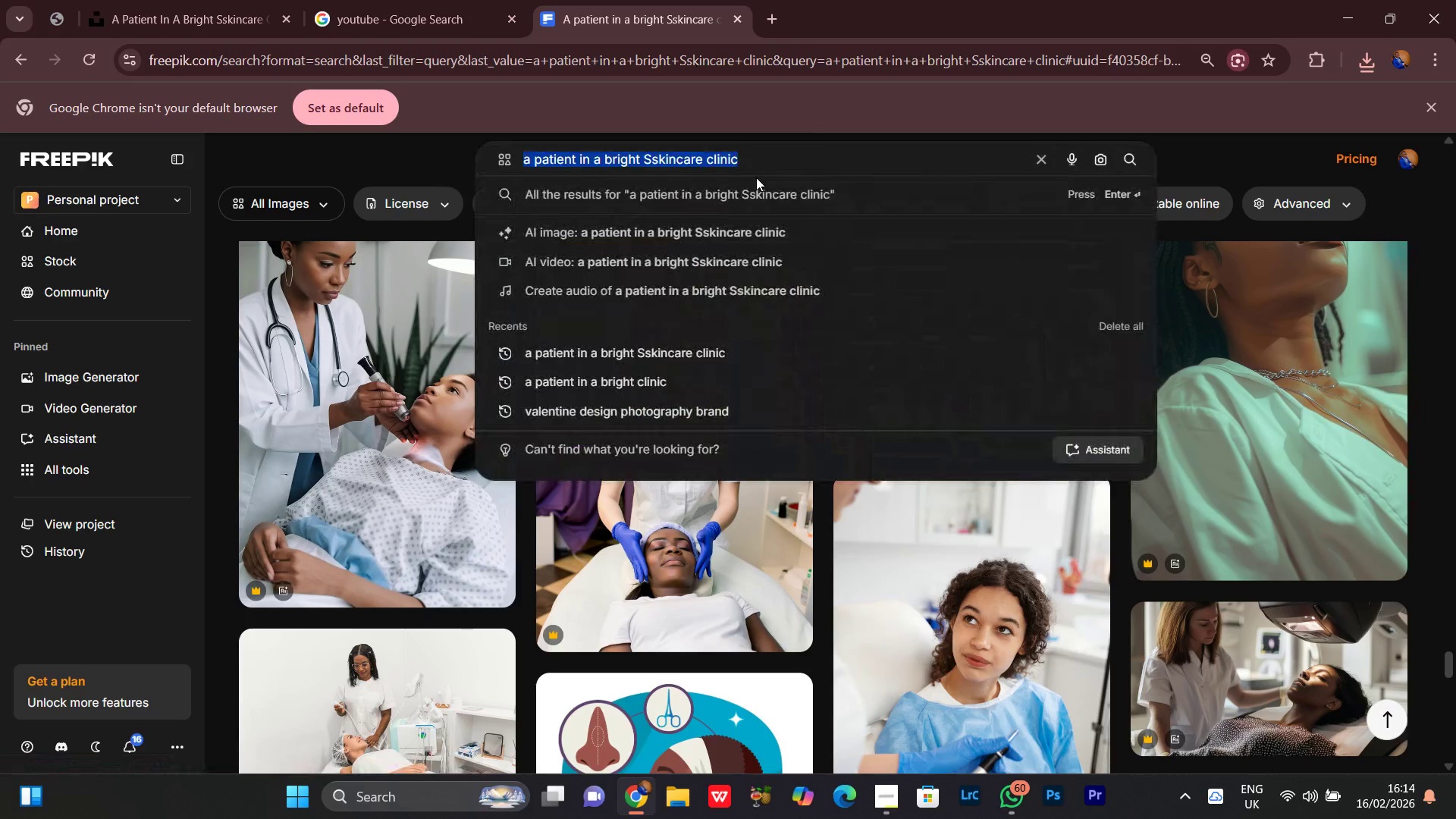 
key(Control+V)
 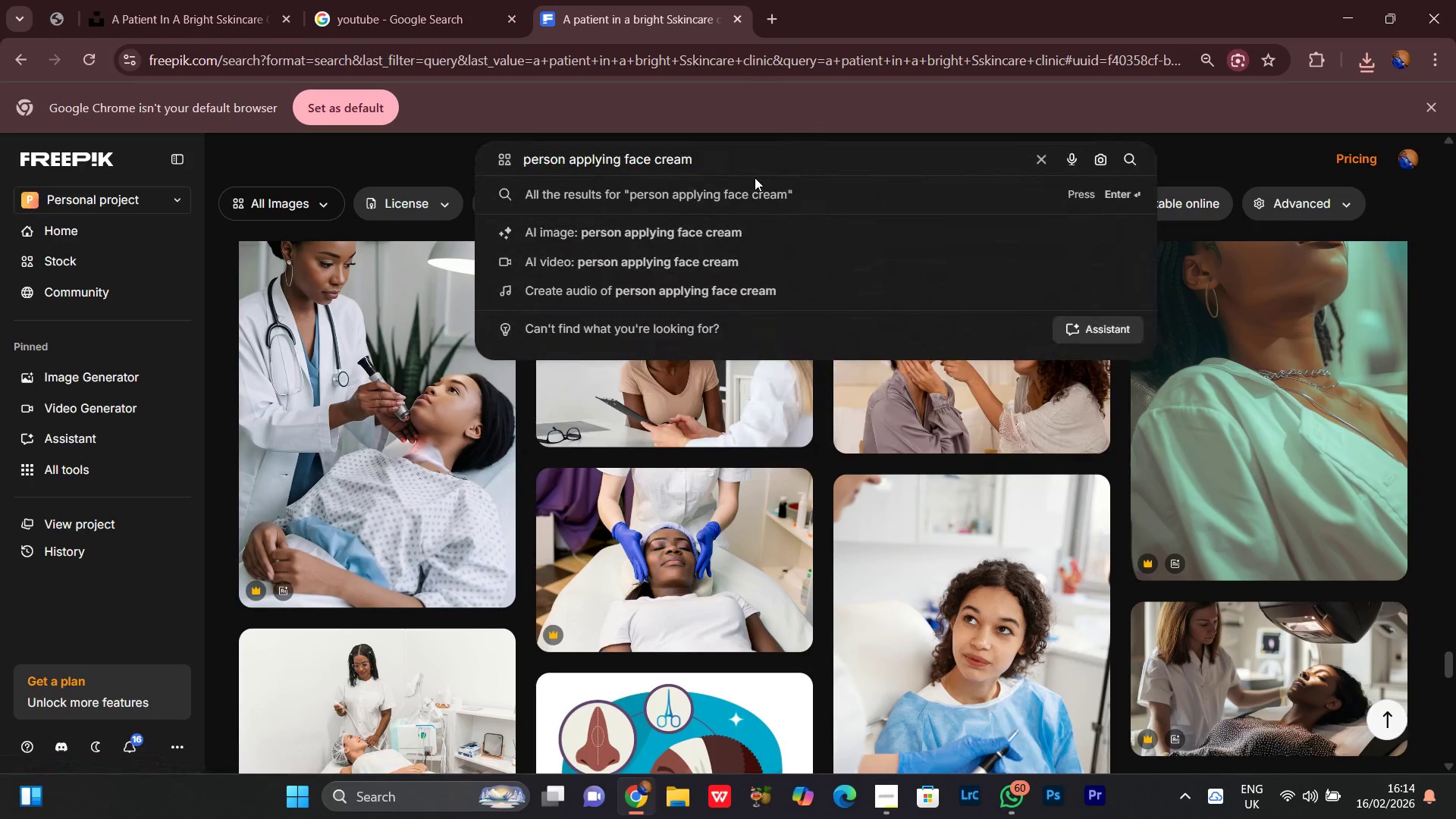 
key(Enter)
 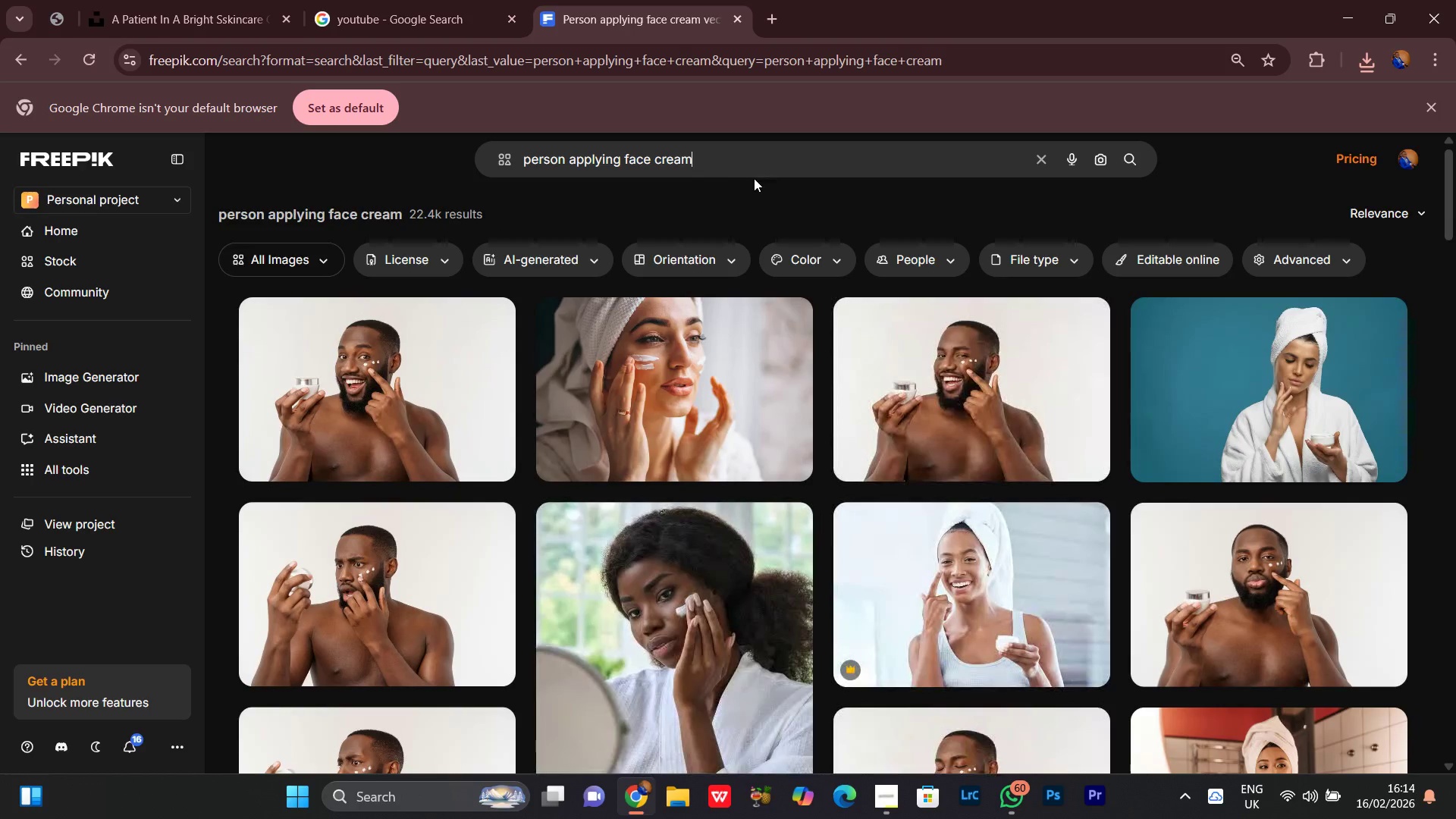 
scroll: coordinate [1431, 404], scroll_direction: down, amount: 4.0
 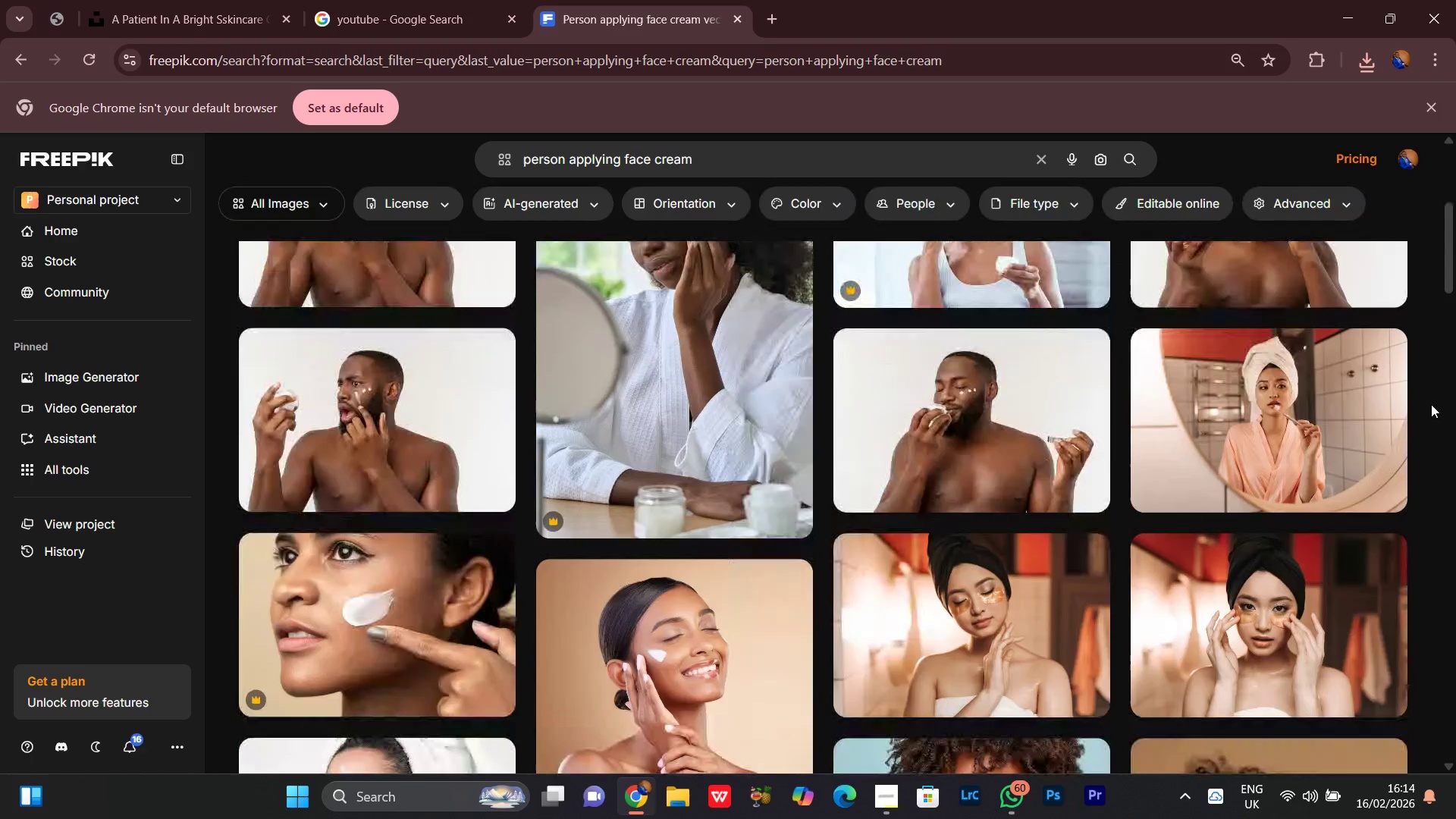 
scroll: coordinate [1431, 404], scroll_direction: up, amount: 3.0
 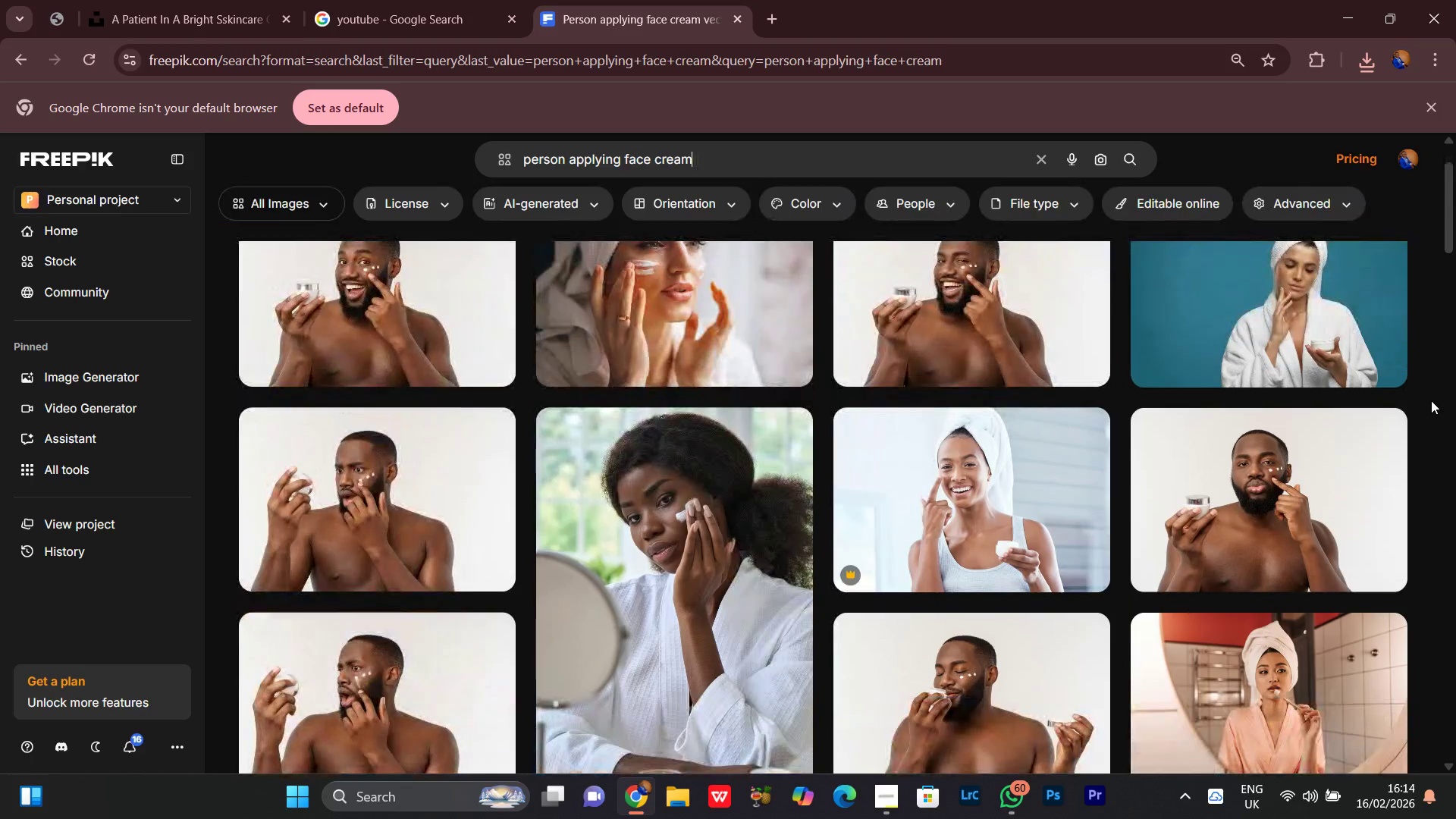 
scroll: coordinate [1431, 399], scroll_direction: down, amount: 8.0
 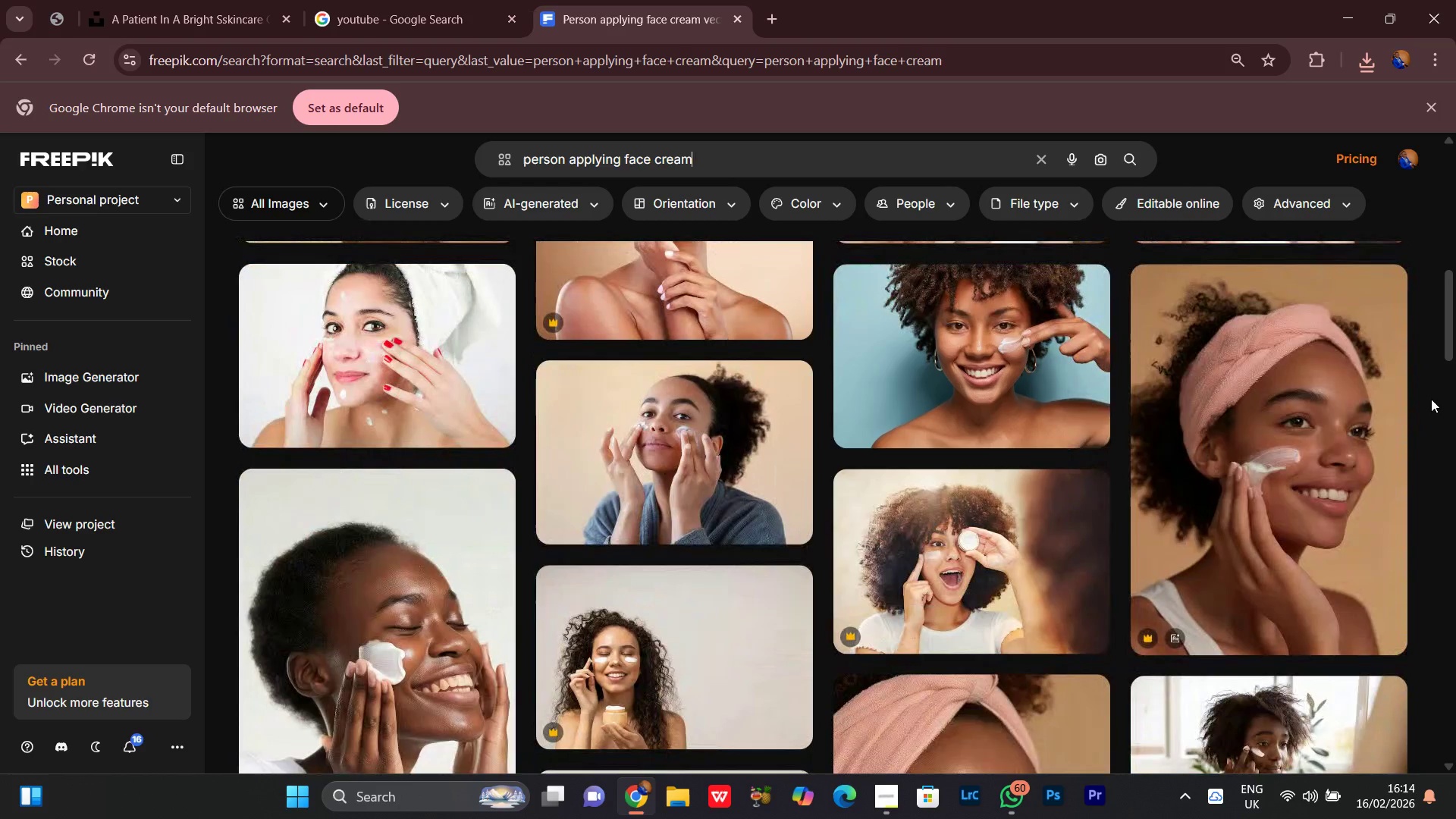 
scroll: coordinate [1431, 398], scroll_direction: up, amount: 5.0
 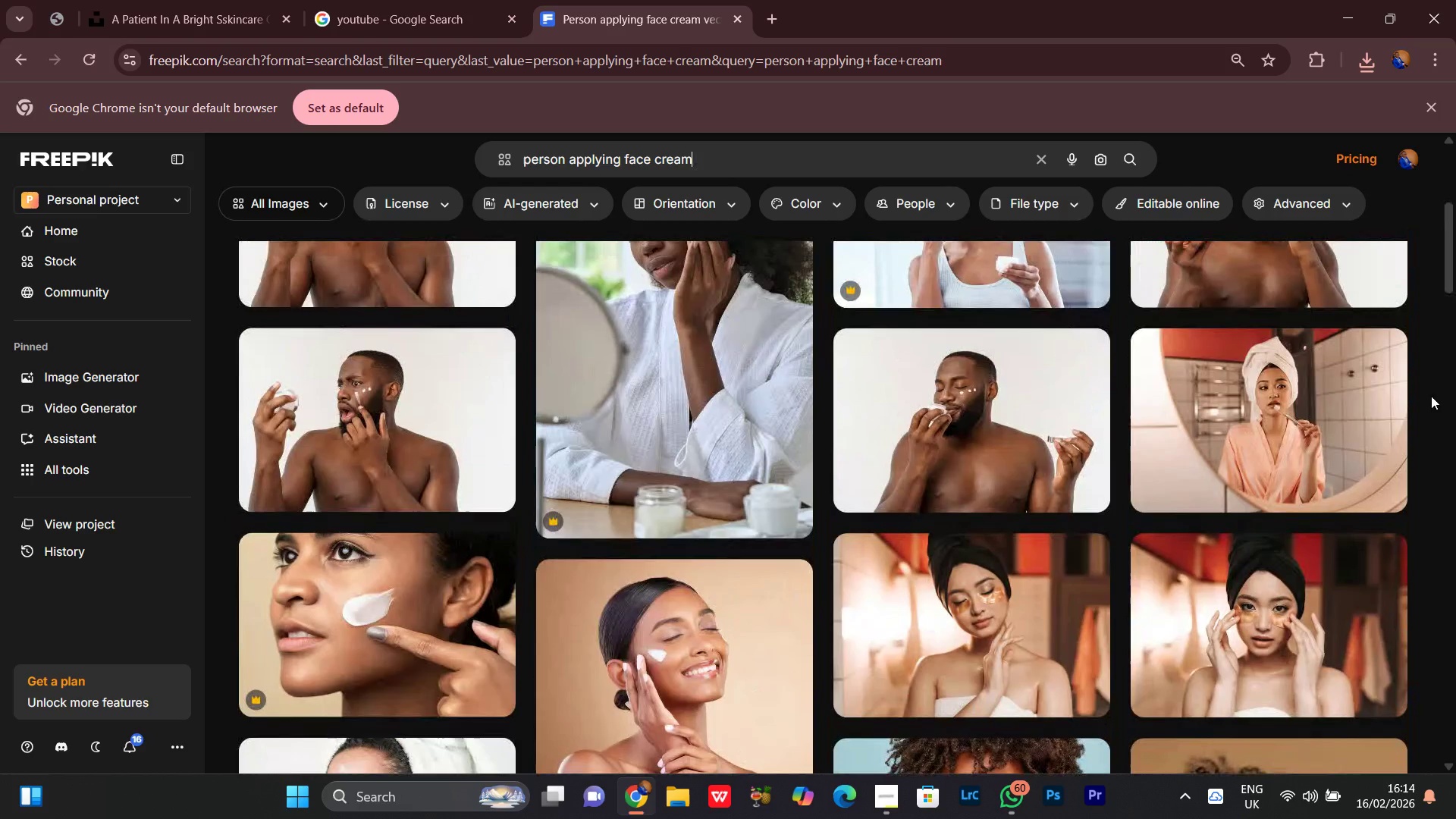 
scroll: coordinate [1427, 390], scroll_direction: down, amount: 8.0
 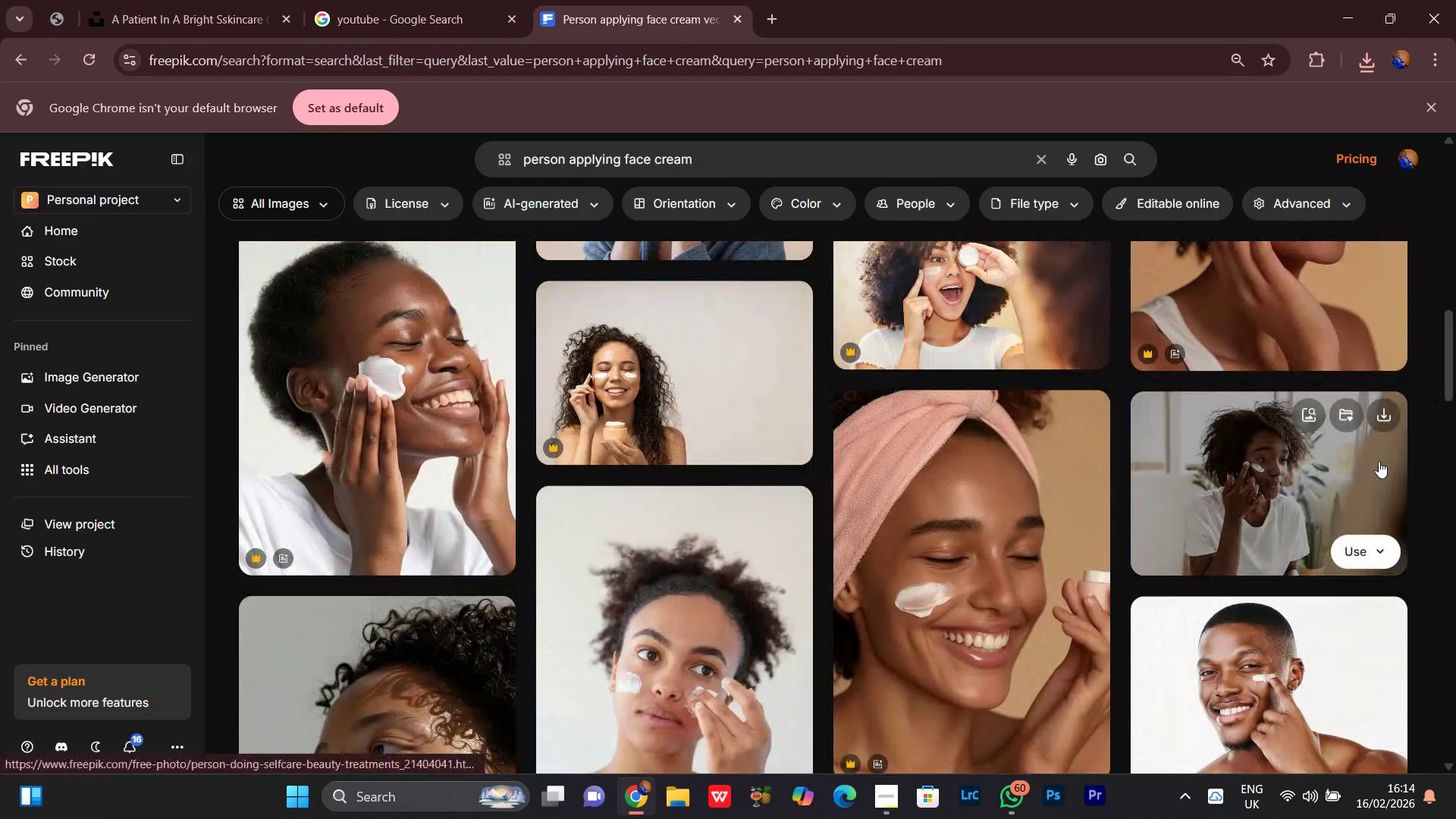 
scroll: coordinate [1378, 463], scroll_direction: up, amount: 1.0
 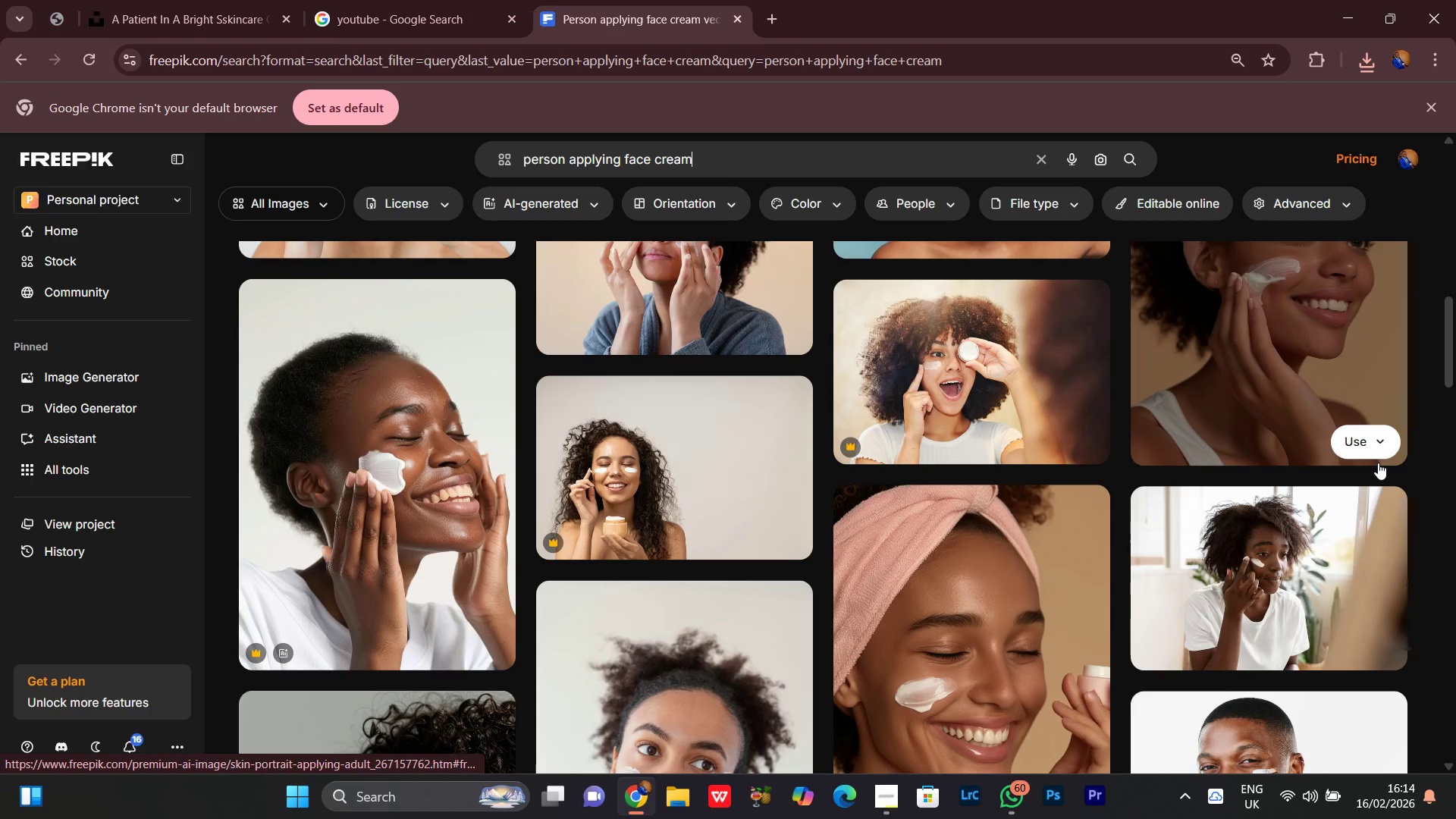 
scroll: coordinate [1378, 463], scroll_direction: down, amount: 3.0
 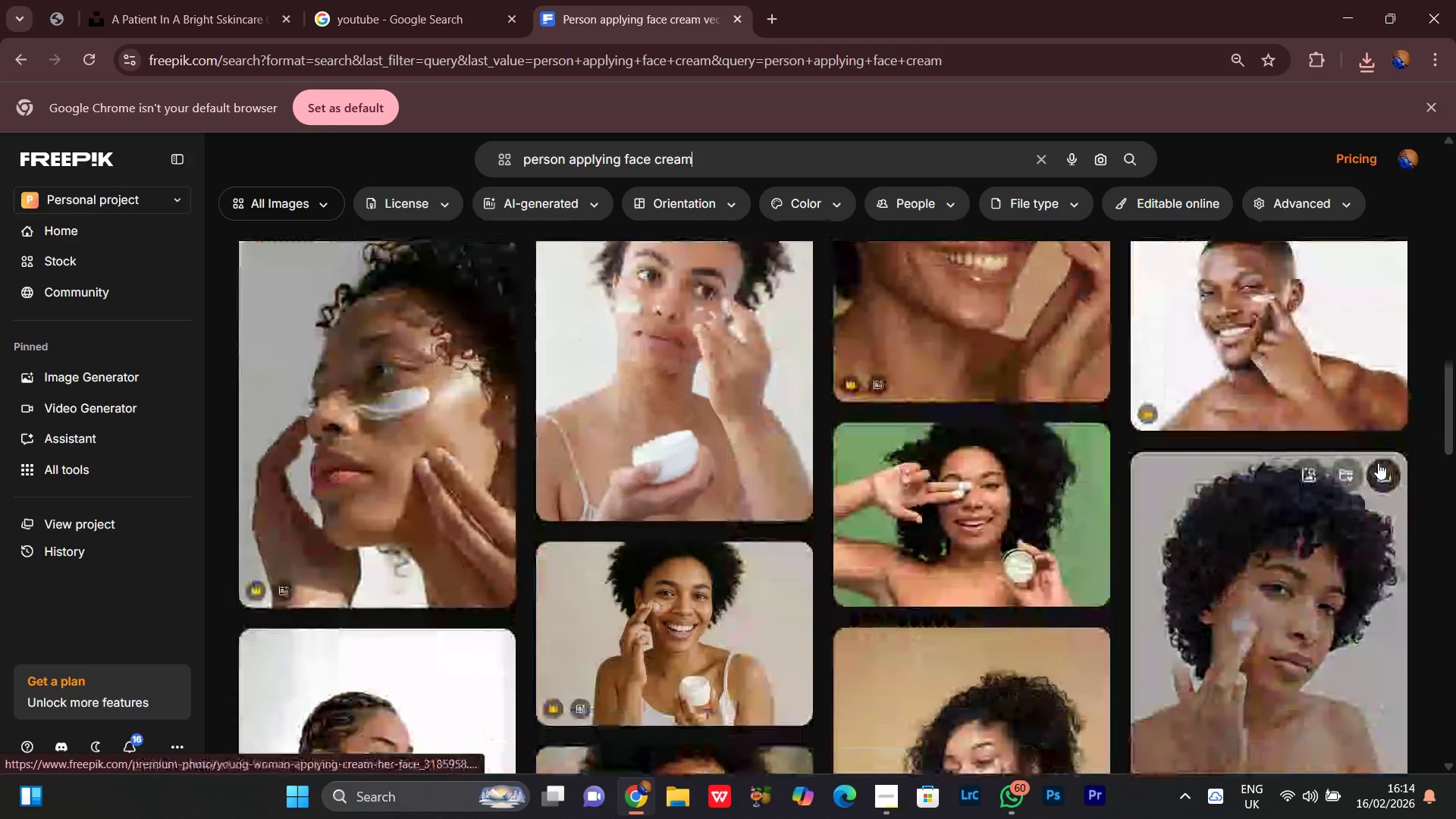 
scroll: coordinate [1379, 460], scroll_direction: up, amount: 2.0
 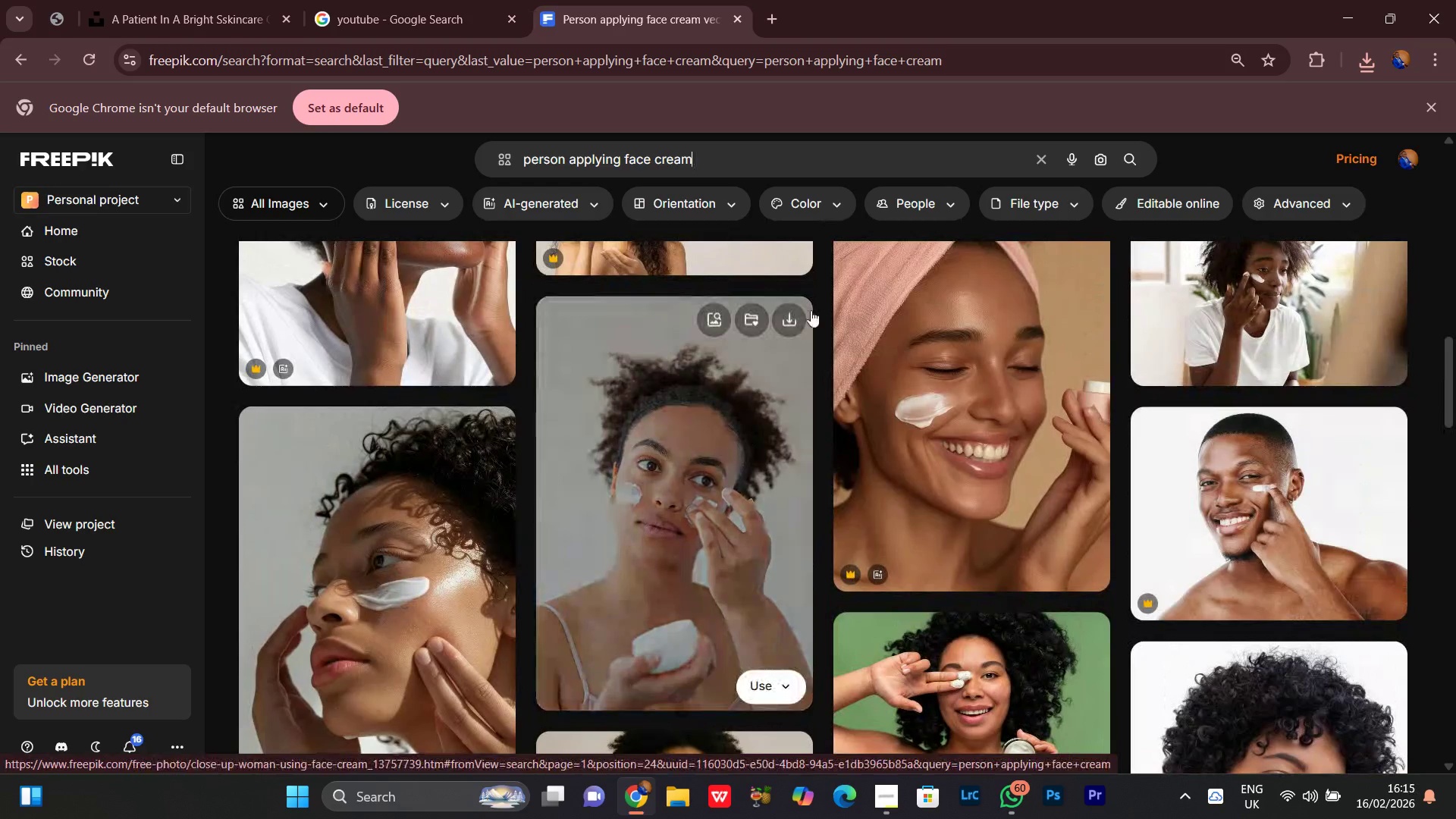 
scroll: coordinate [1445, 623], scroll_direction: down, amount: 14.0
 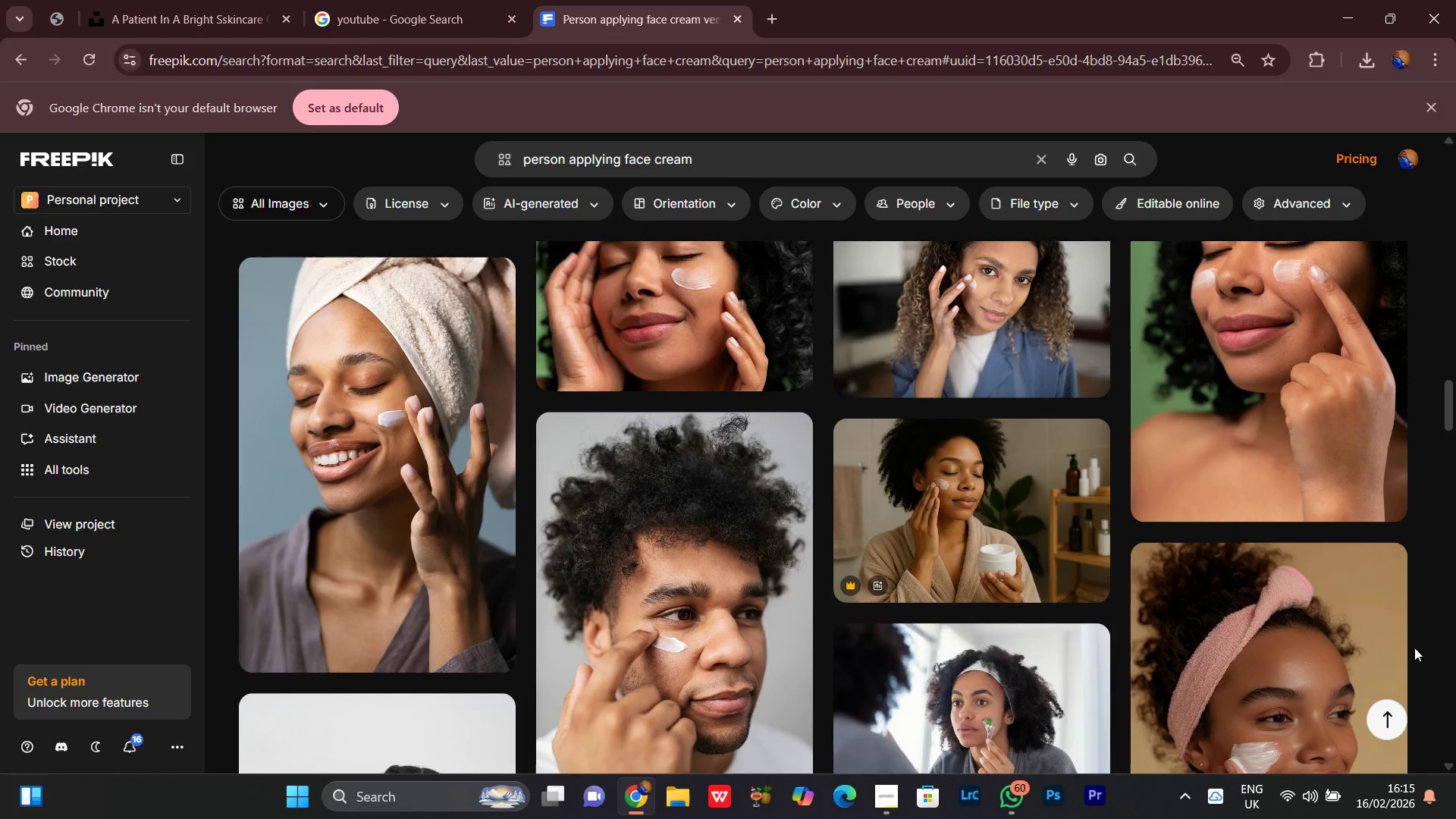 
scroll: coordinate [1413, 651], scroll_direction: down, amount: 5.0
 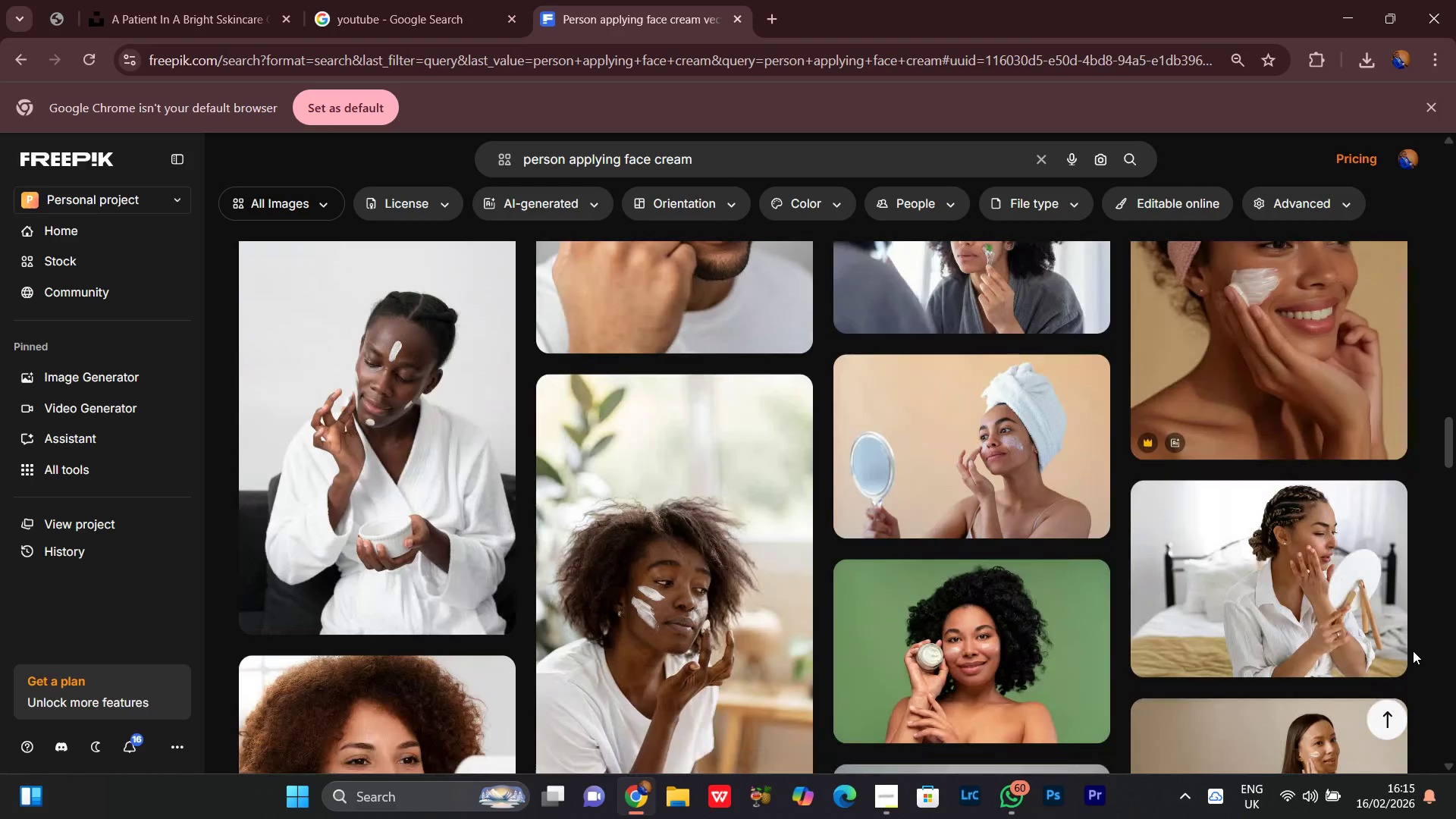 
scroll: coordinate [1413, 651], scroll_direction: up, amount: 6.0
 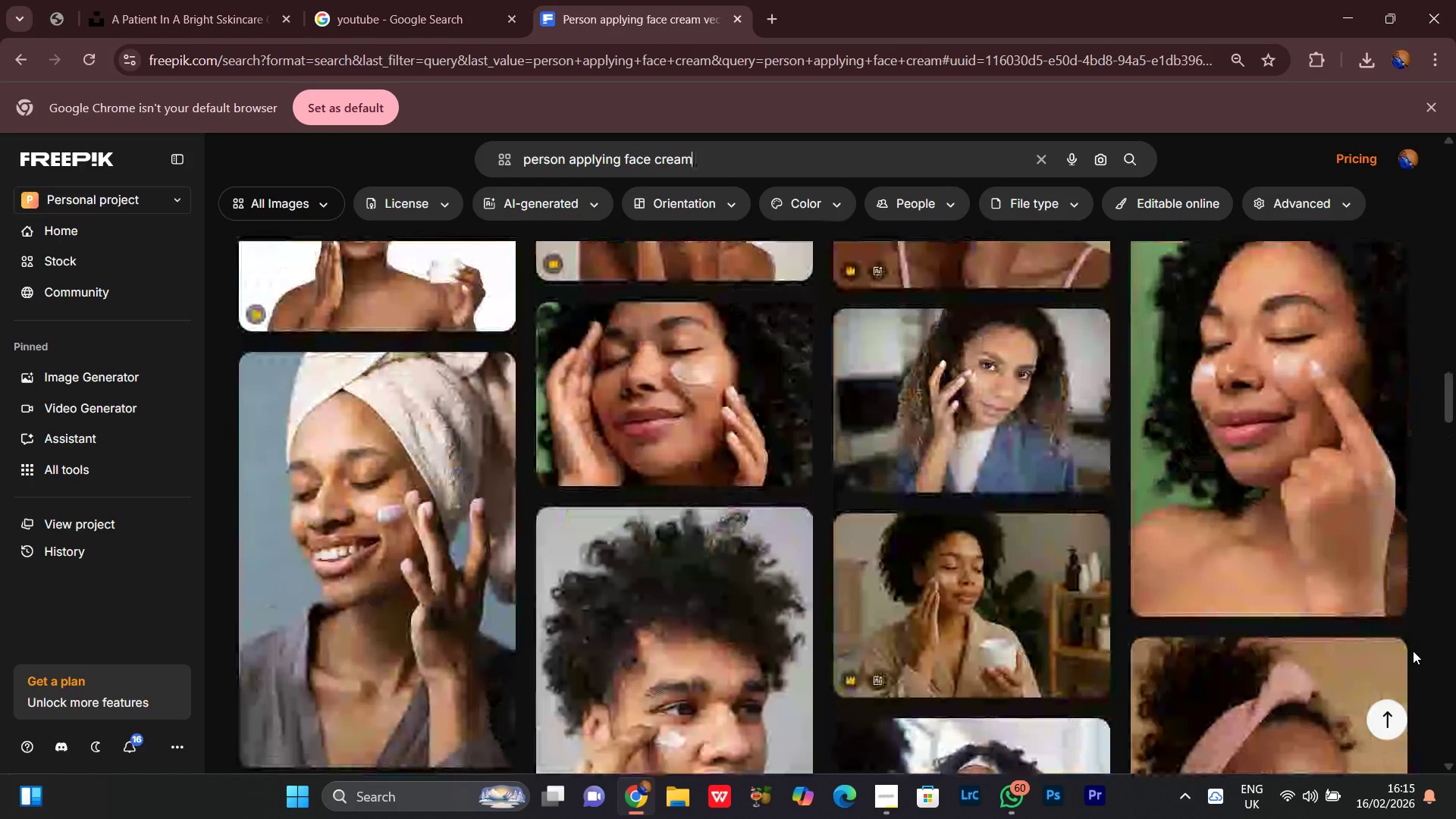 
scroll: coordinate [1413, 648], scroll_direction: down, amount: 8.0
 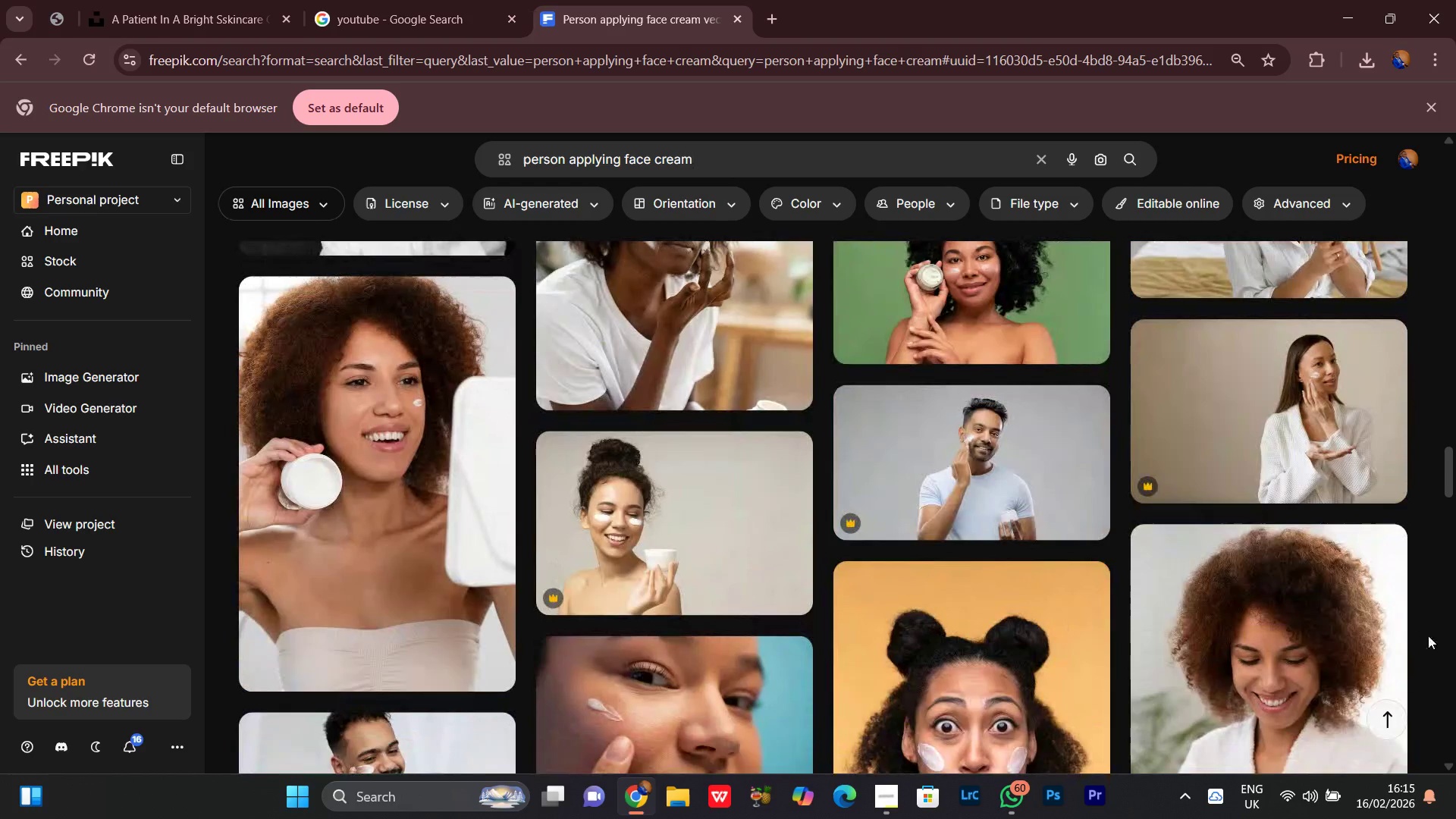 
scroll: coordinate [1428, 635], scroll_direction: up, amount: 3.0
 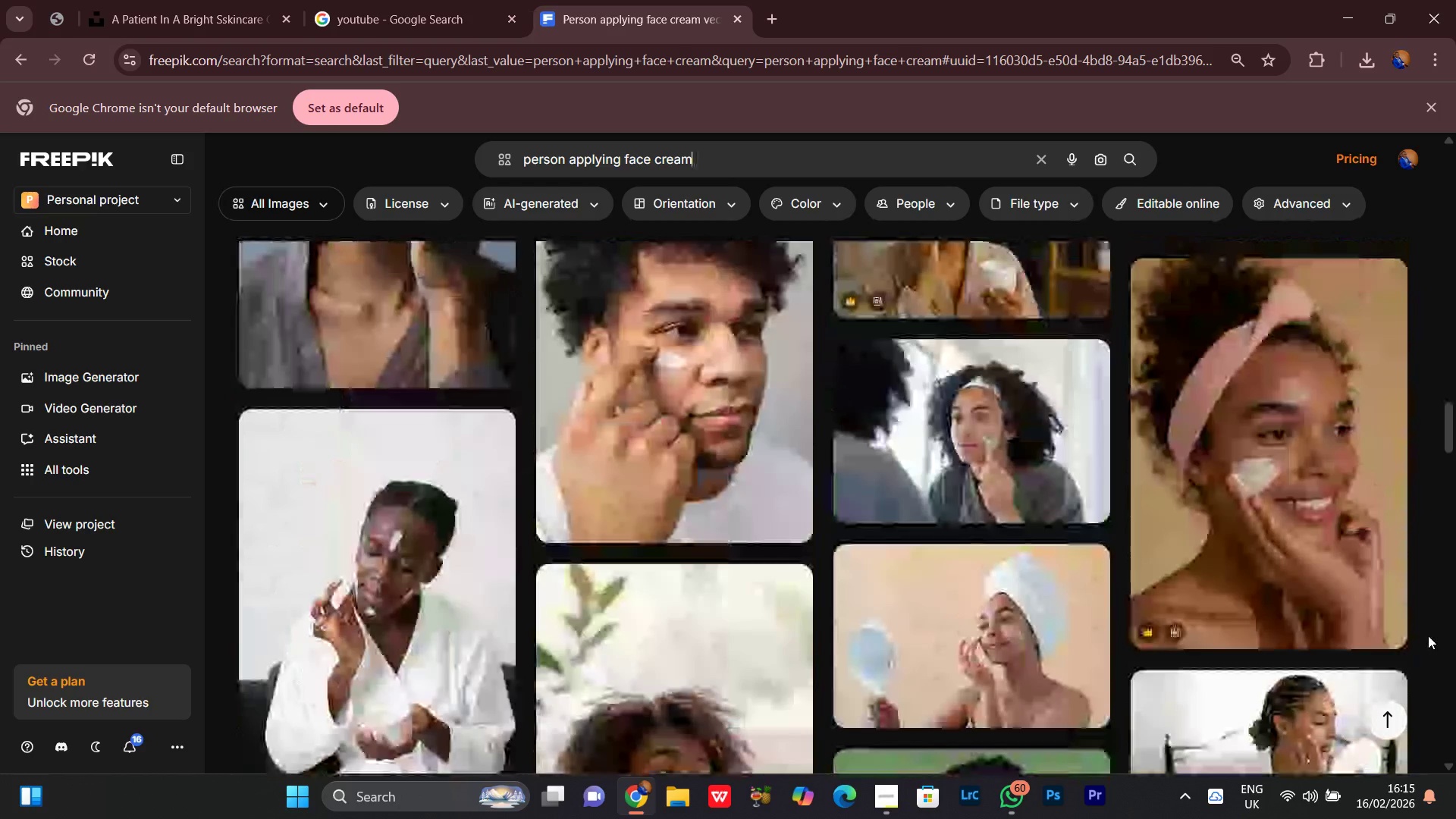 
scroll: coordinate [1428, 635], scroll_direction: down, amount: 1.0
 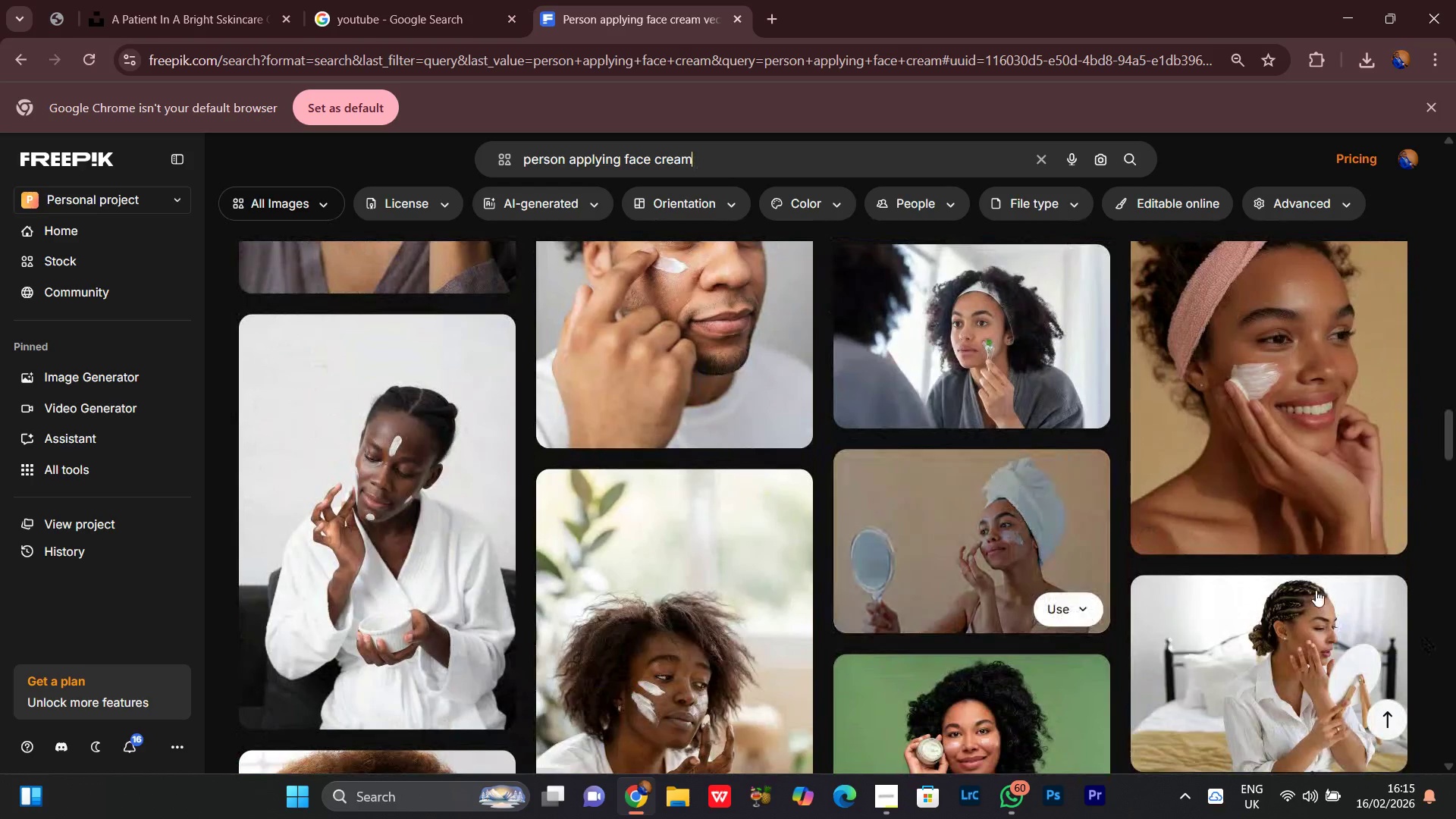 
scroll: coordinate [1455, 570], scroll_direction: up, amount: 21.0
 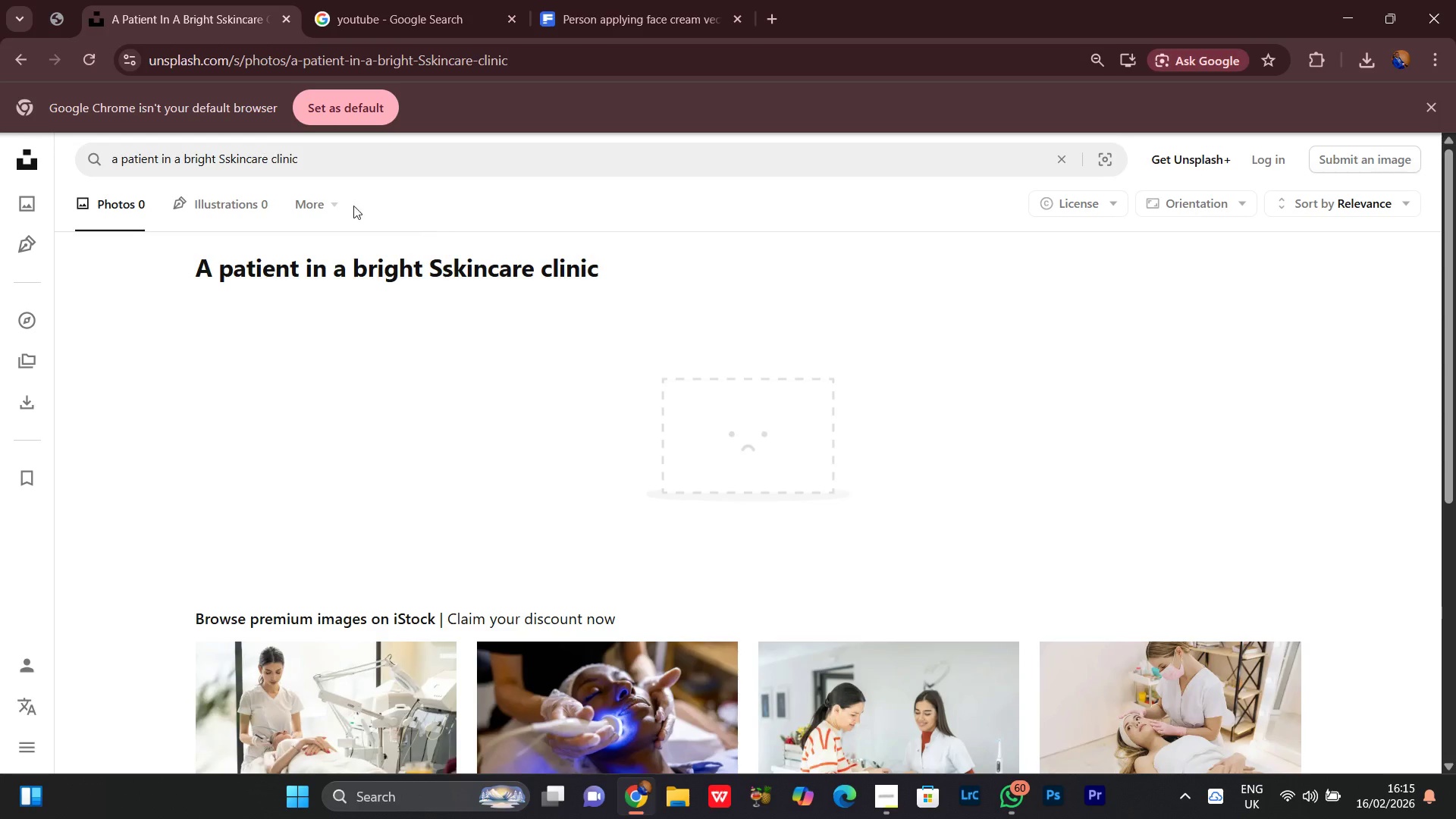 
left_click([331, 157])
 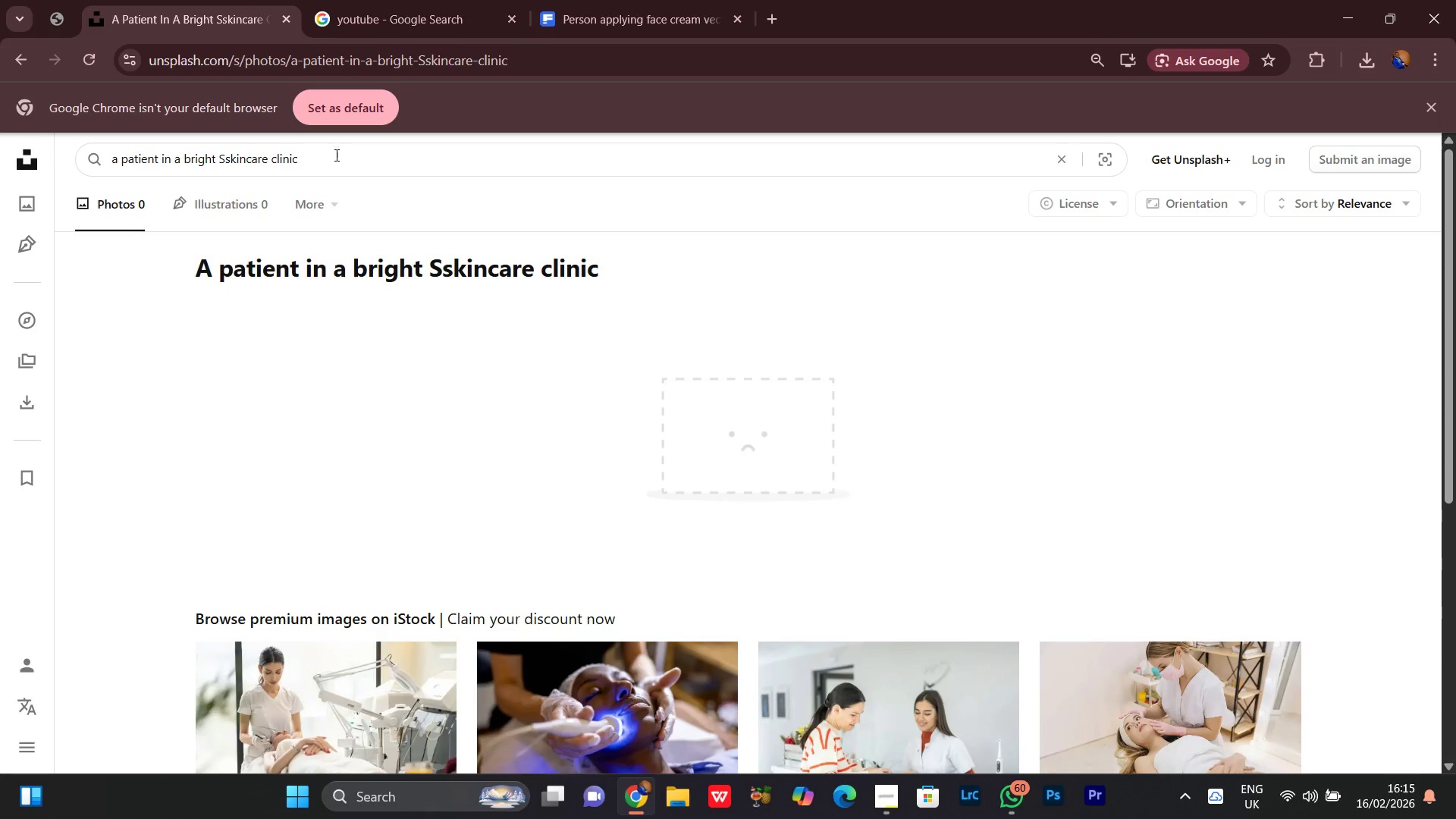 
scroll: coordinate [625, 493], scroll_direction: down, amount: 9.0
 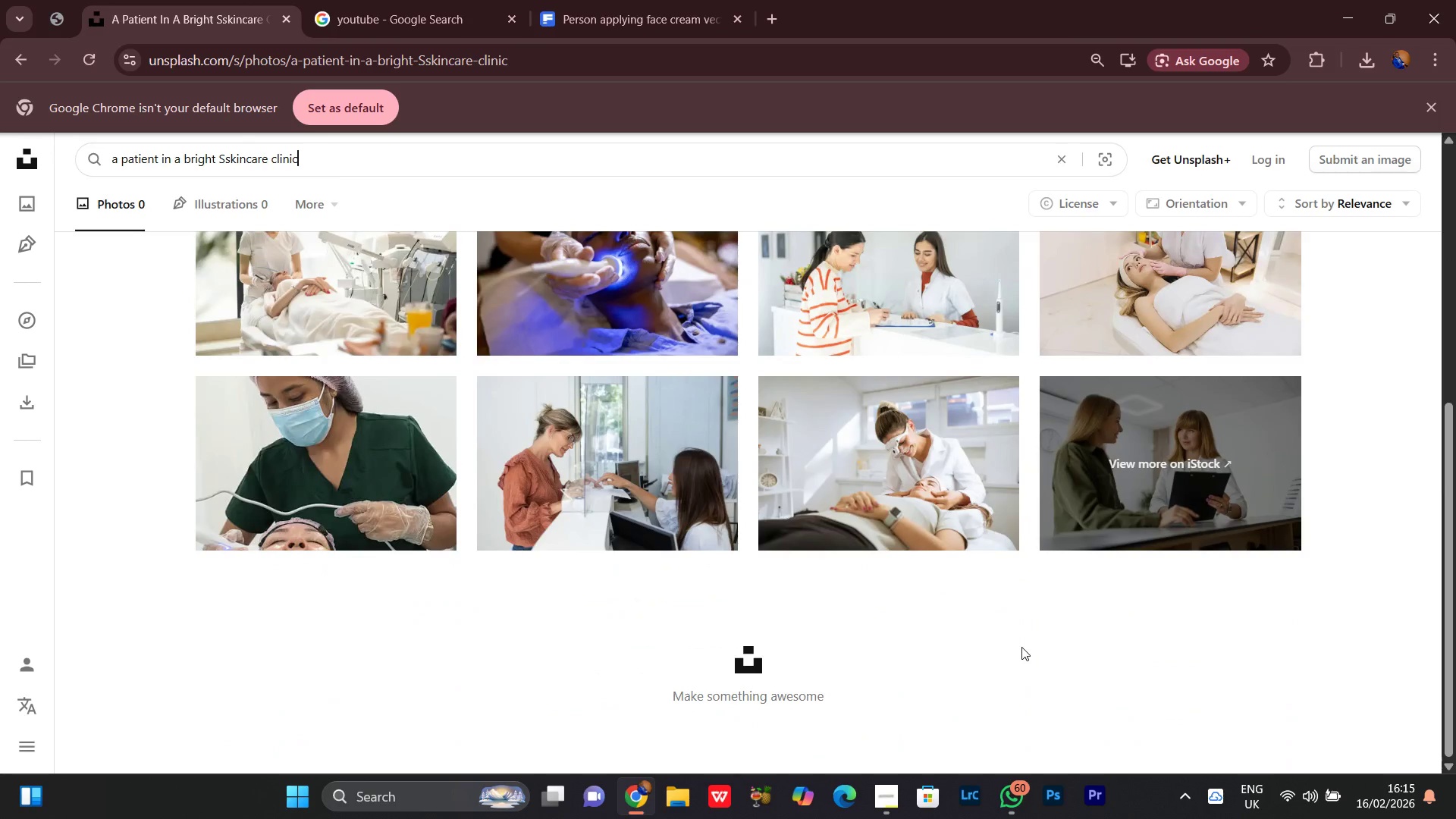 
key(Control+A)
 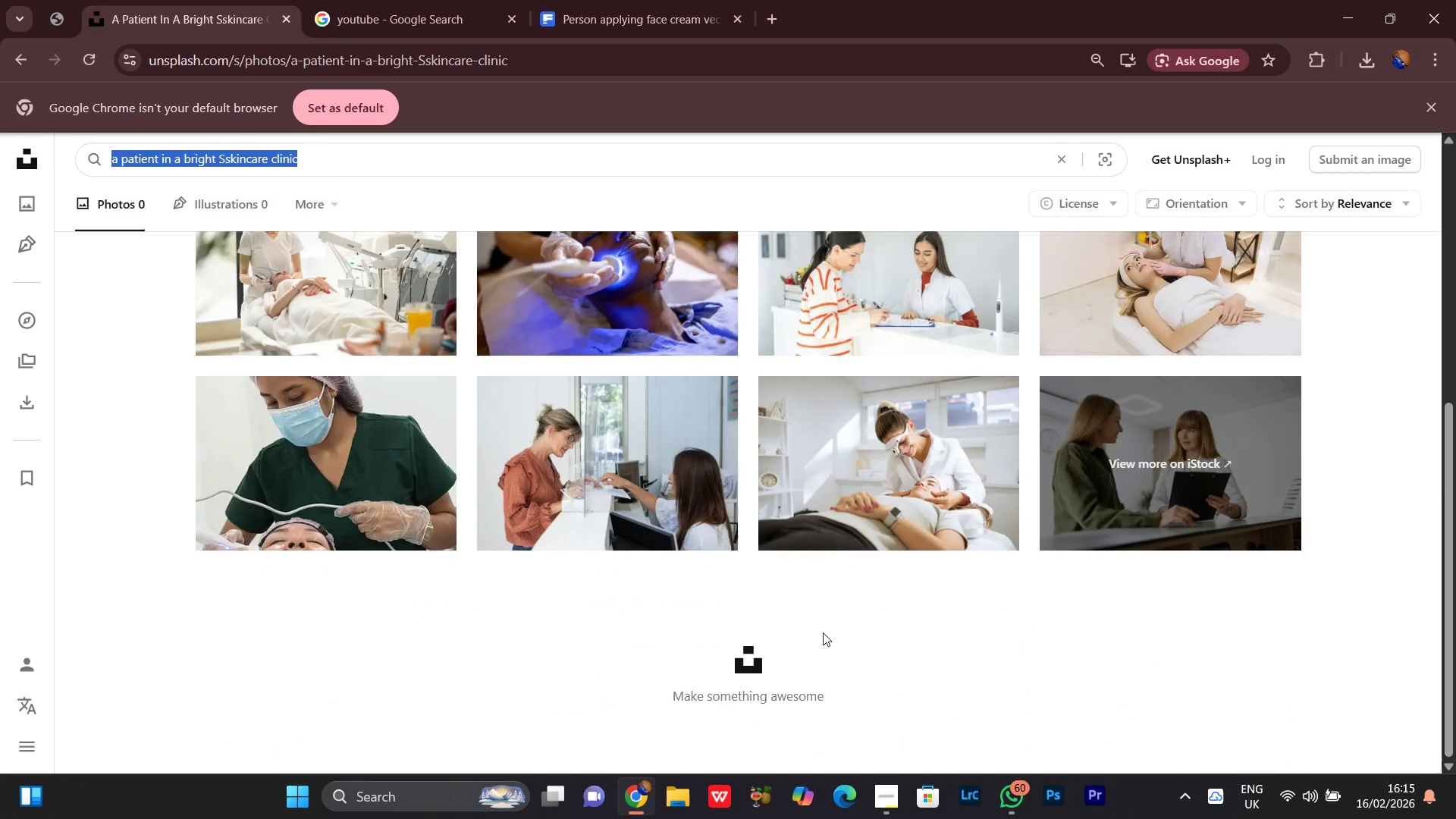 
key(Control+V)
 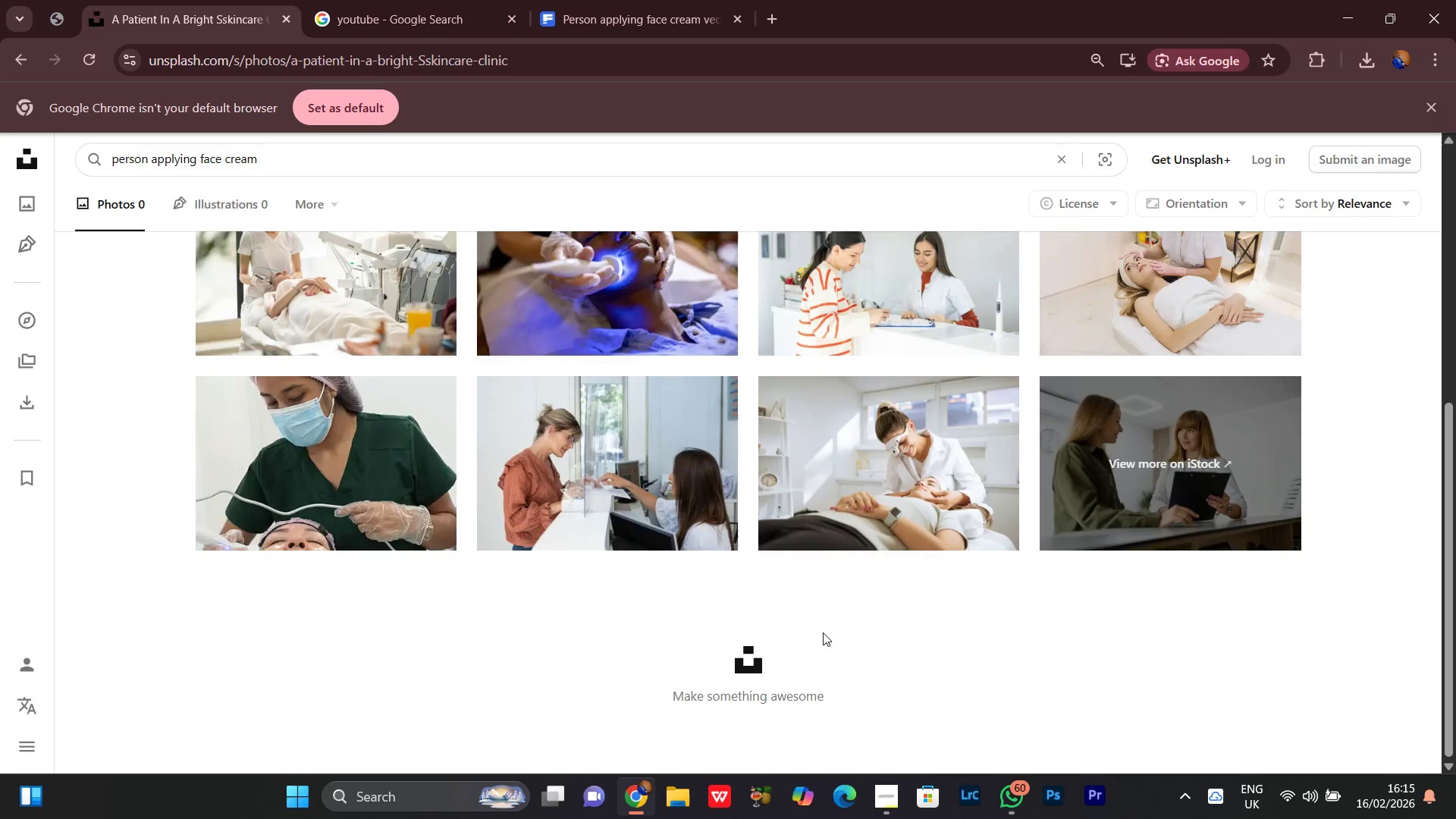 
key(Enter)
 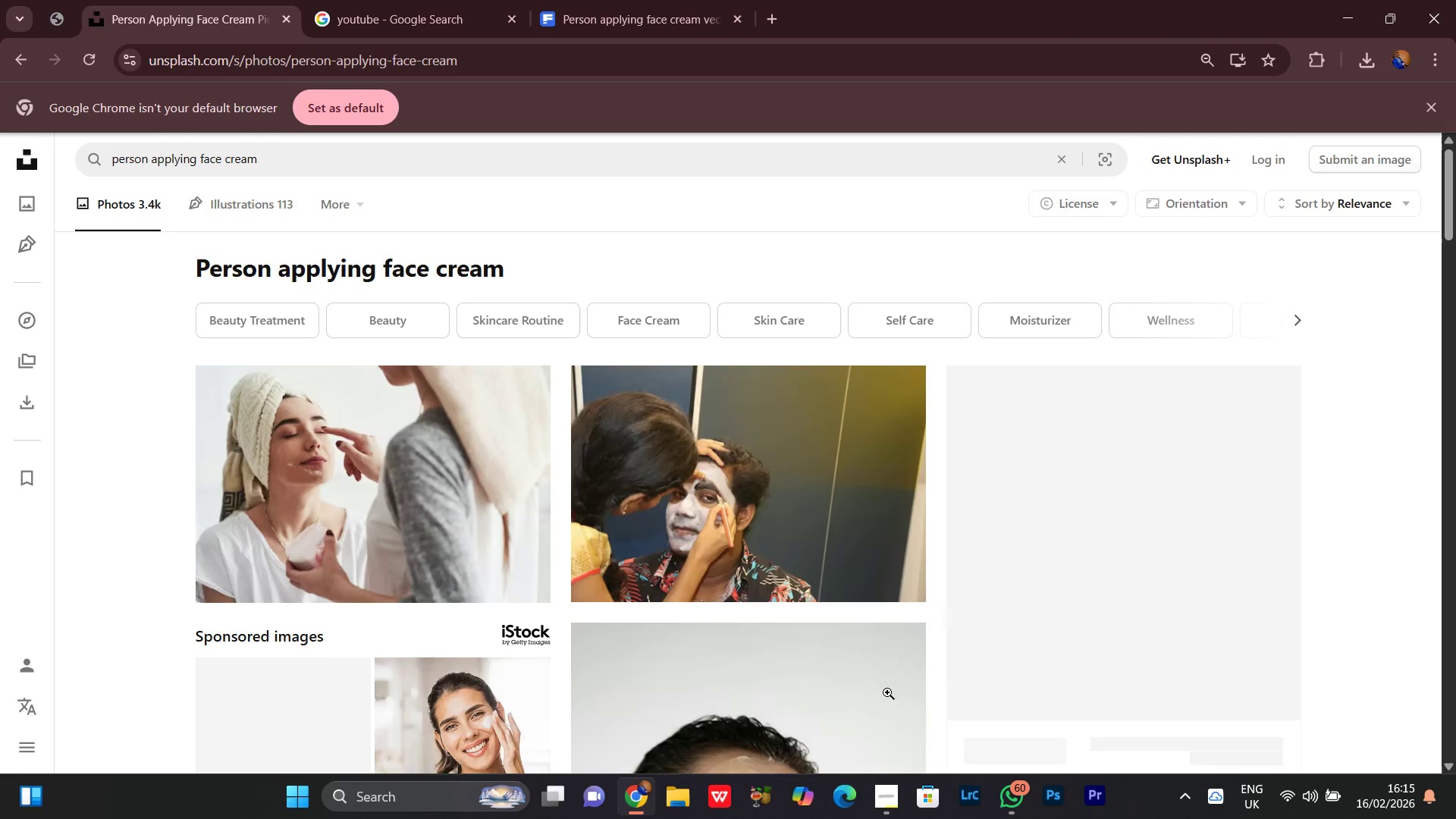 
scroll: coordinate [1322, 570], scroll_direction: down, amount: 21.0
 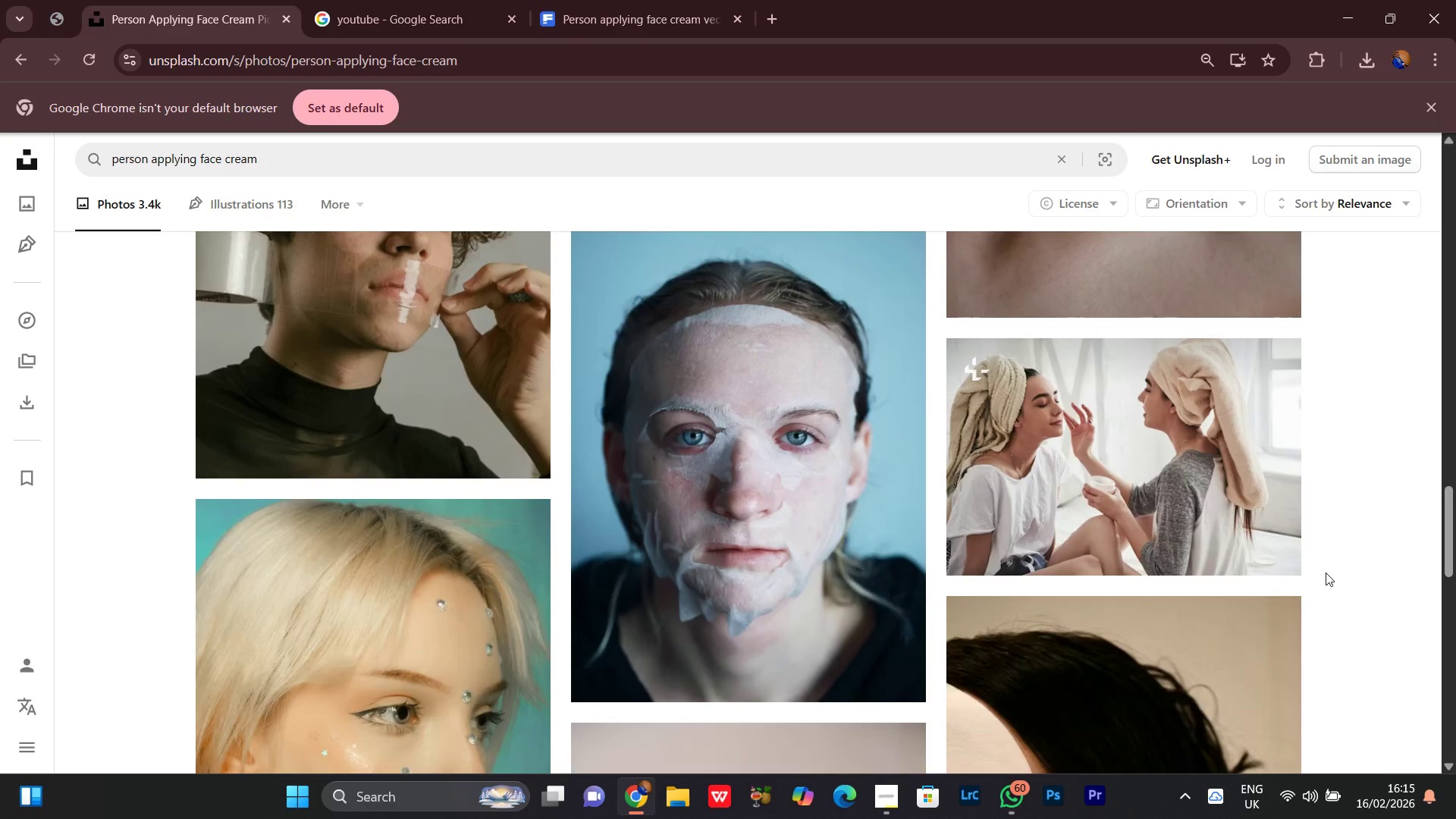 
scroll: coordinate [1323, 576], scroll_direction: down, amount: 14.0
 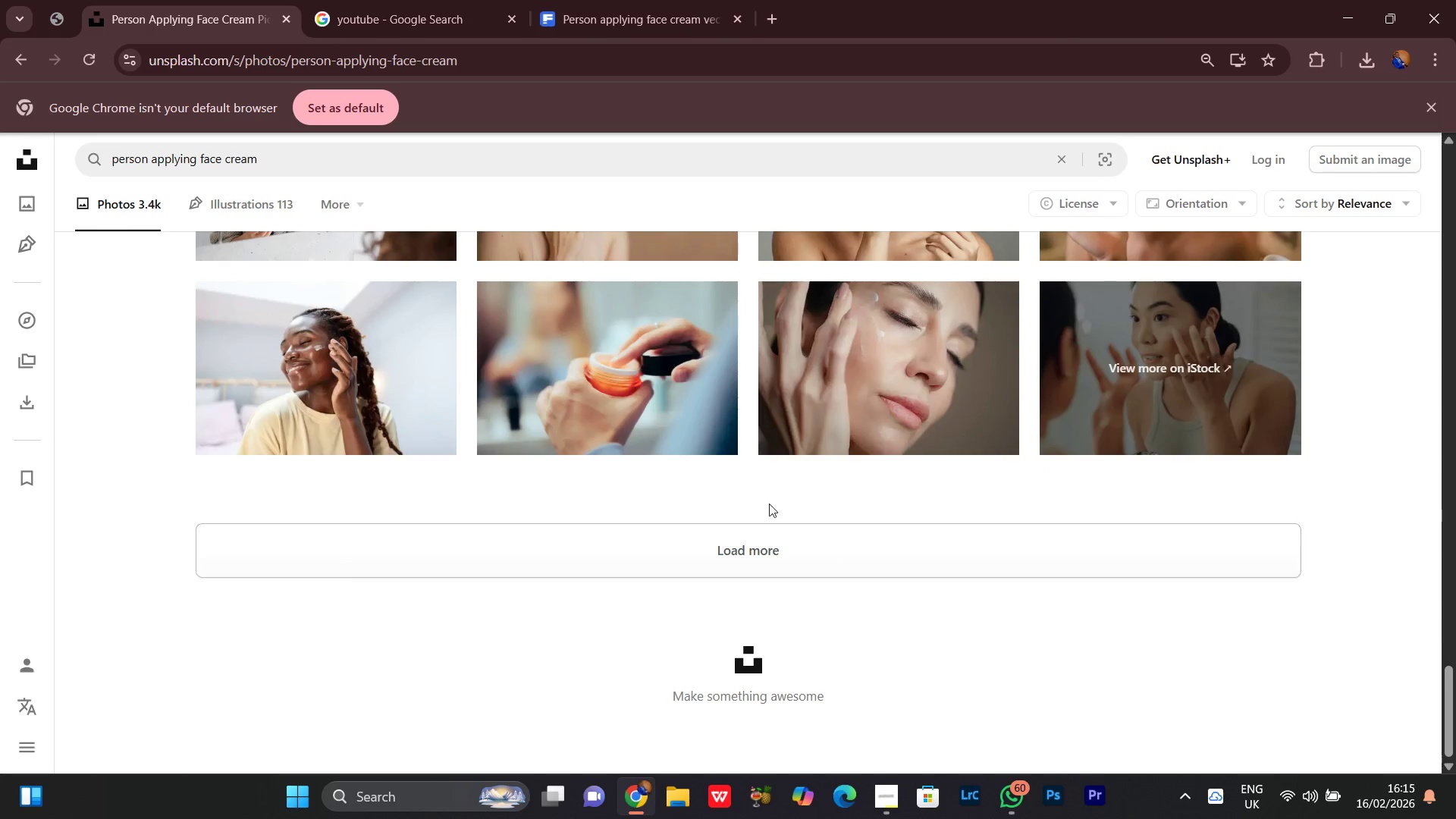 
left_click([744, 519])
 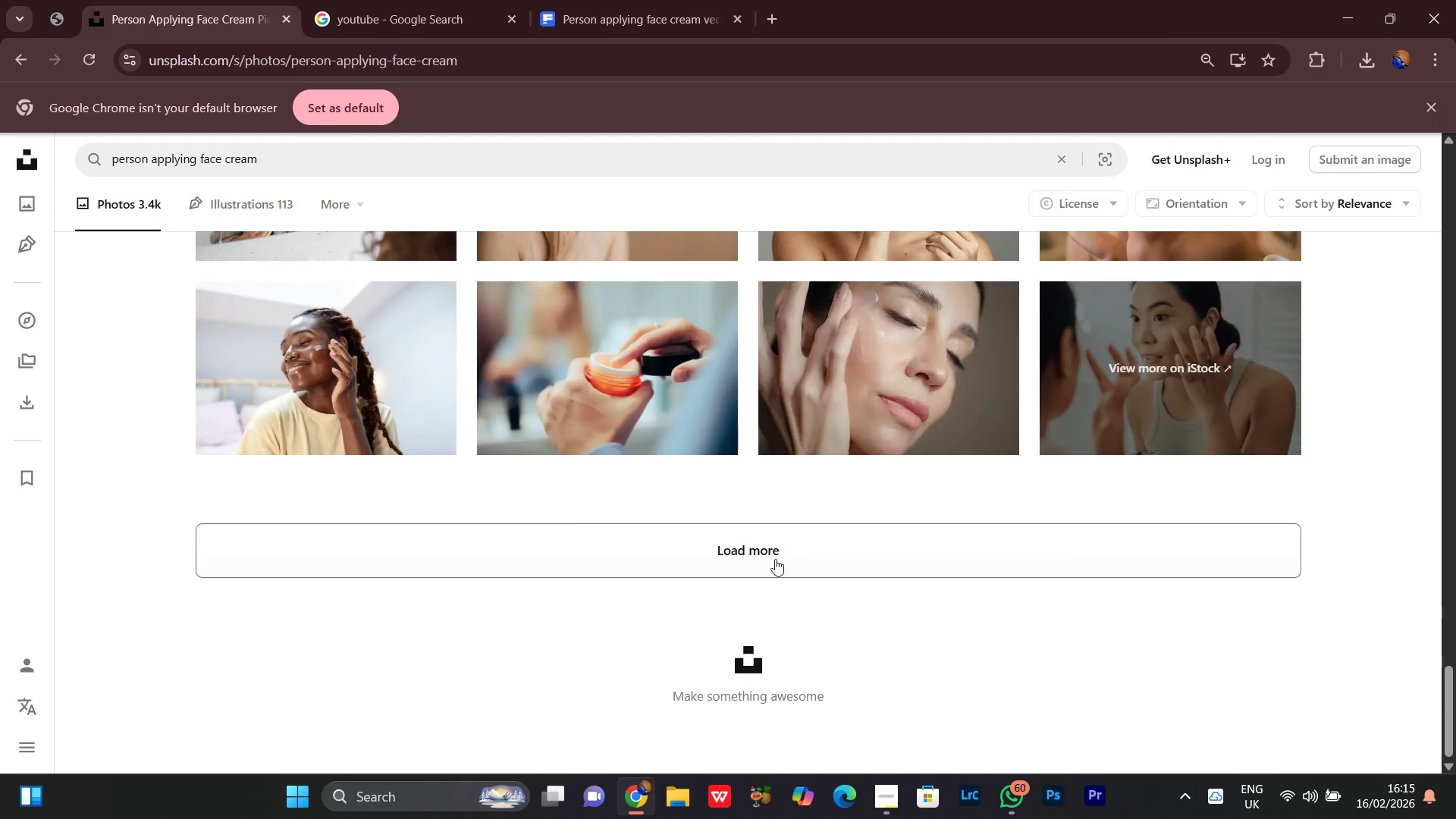 
scroll: coordinate [915, 667], scroll_direction: up, amount: 16.0
 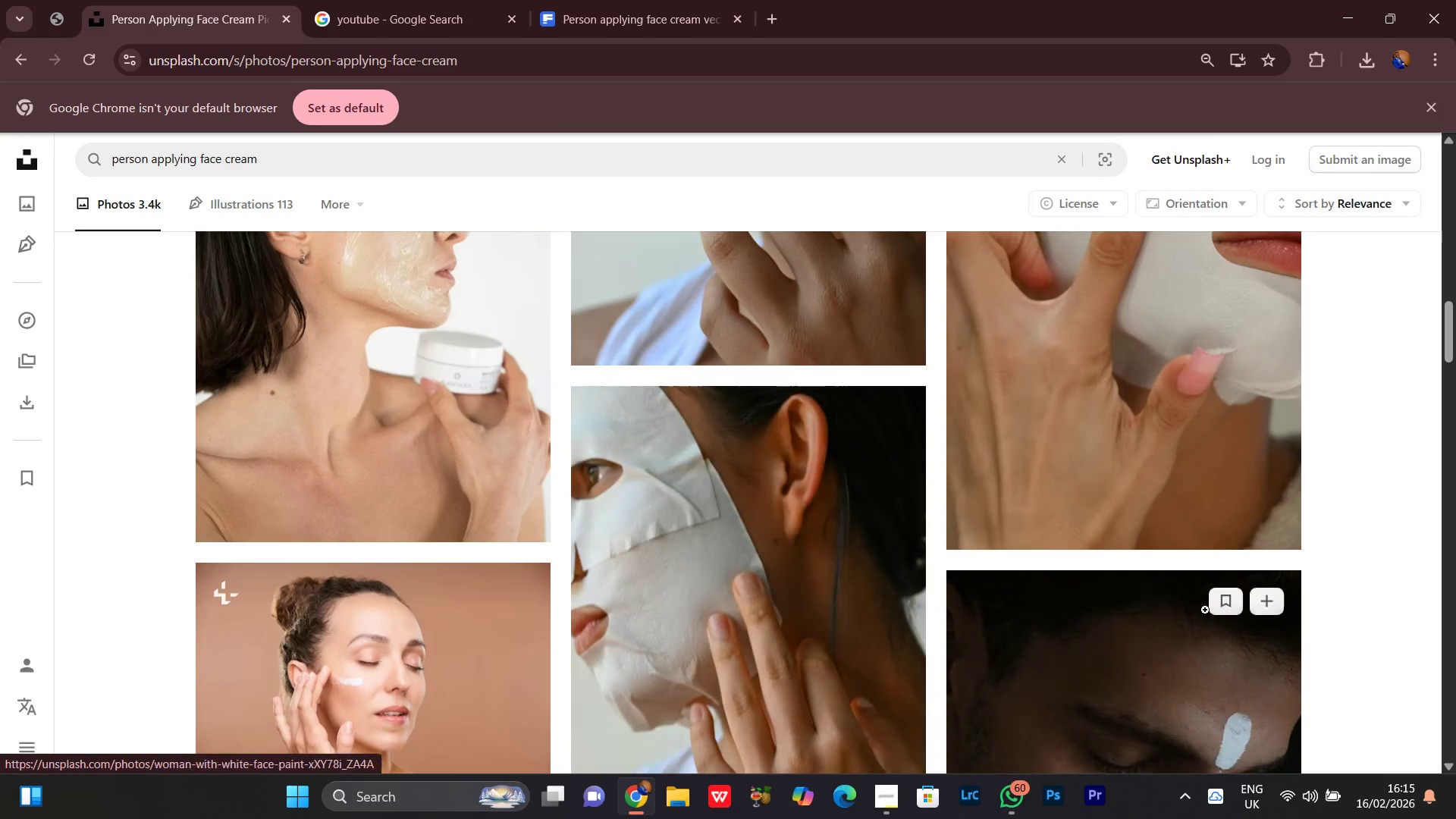 
scroll: coordinate [957, 620], scroll_direction: down, amount: 26.0
 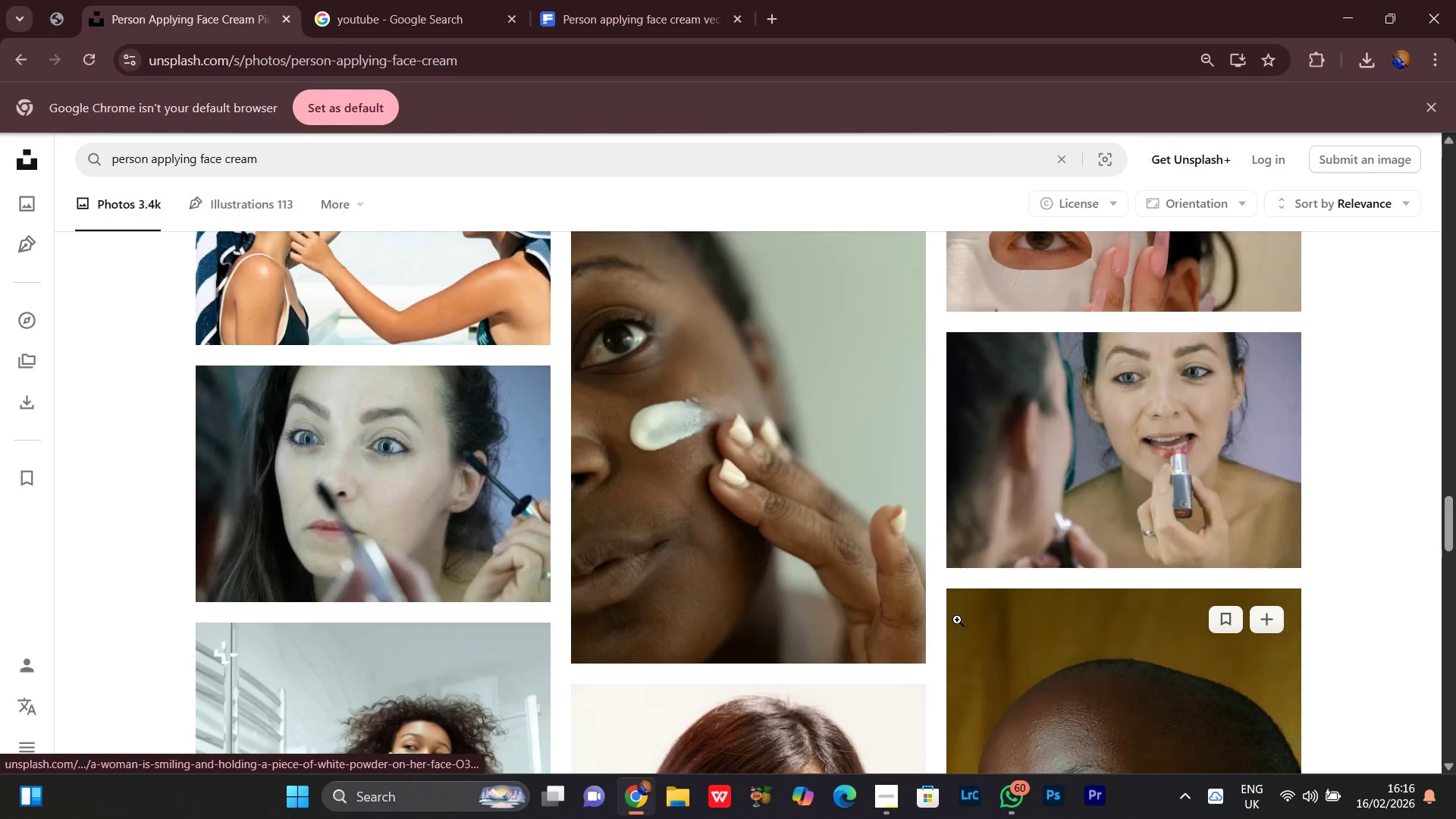 
scroll: coordinate [957, 620], scroll_direction: down, amount: 5.0
 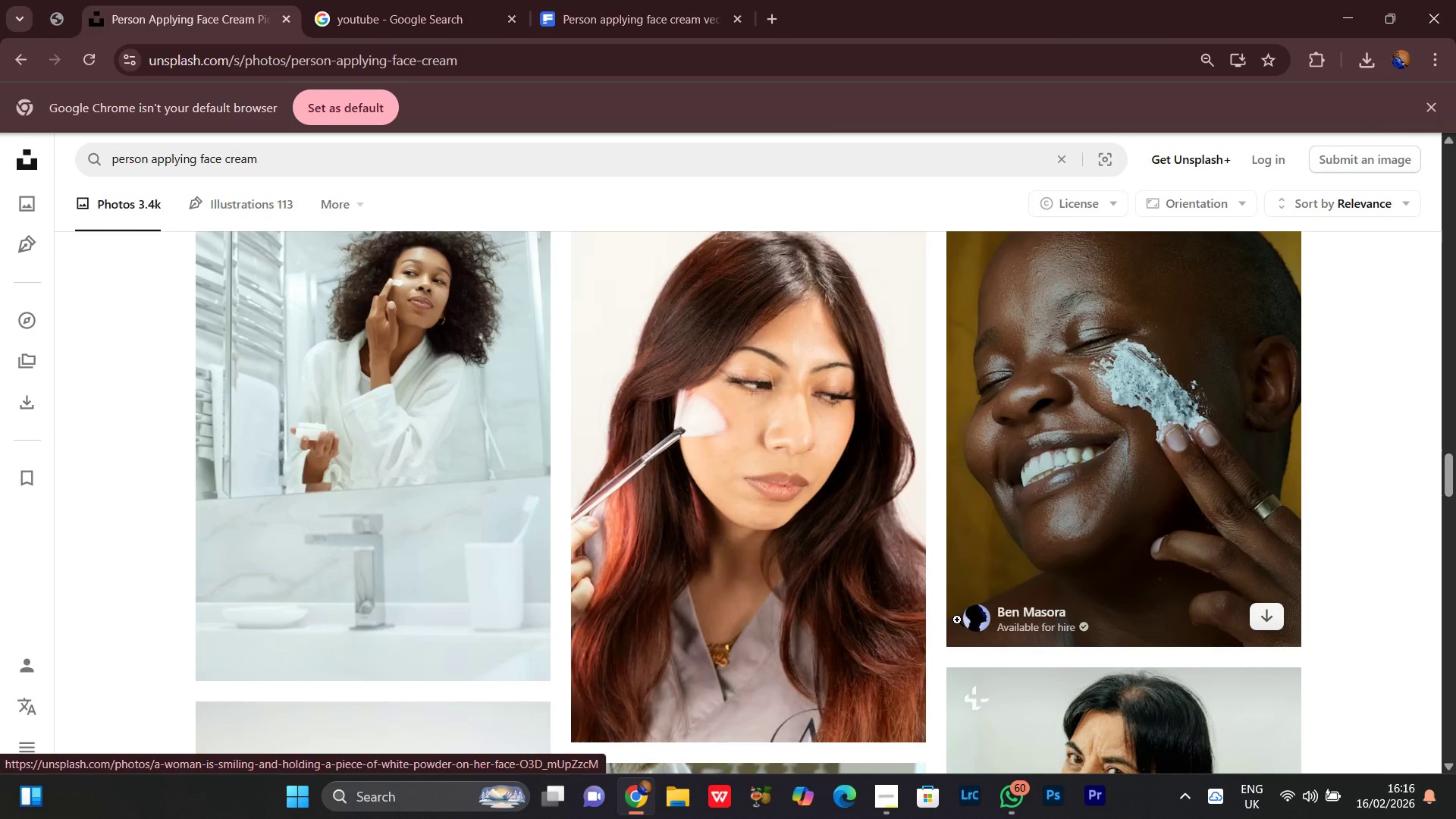 
scroll: coordinate [957, 620], scroll_direction: up, amount: 2.0
 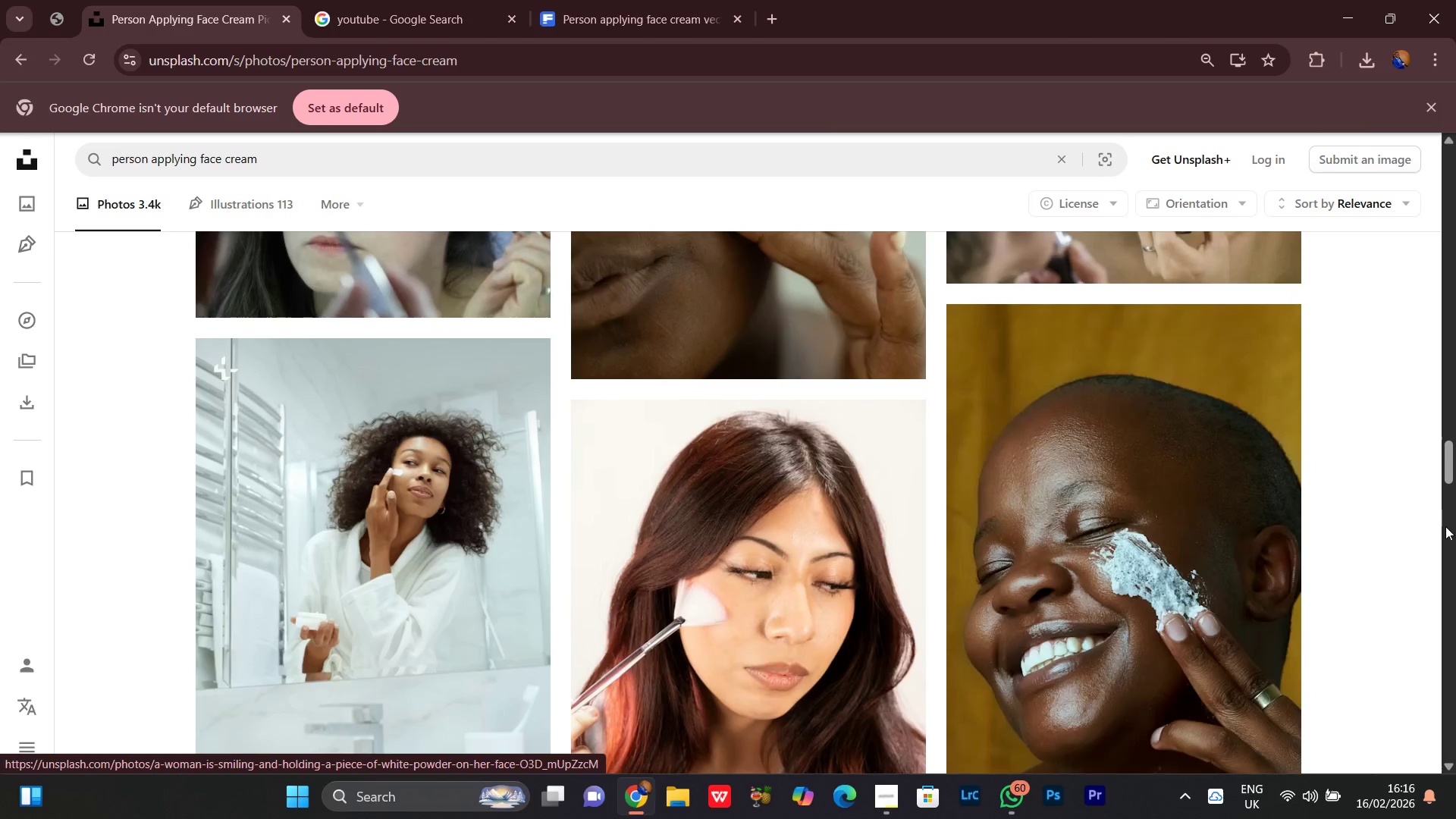 
scroll: coordinate [1436, 534], scroll_direction: down, amount: 16.0
 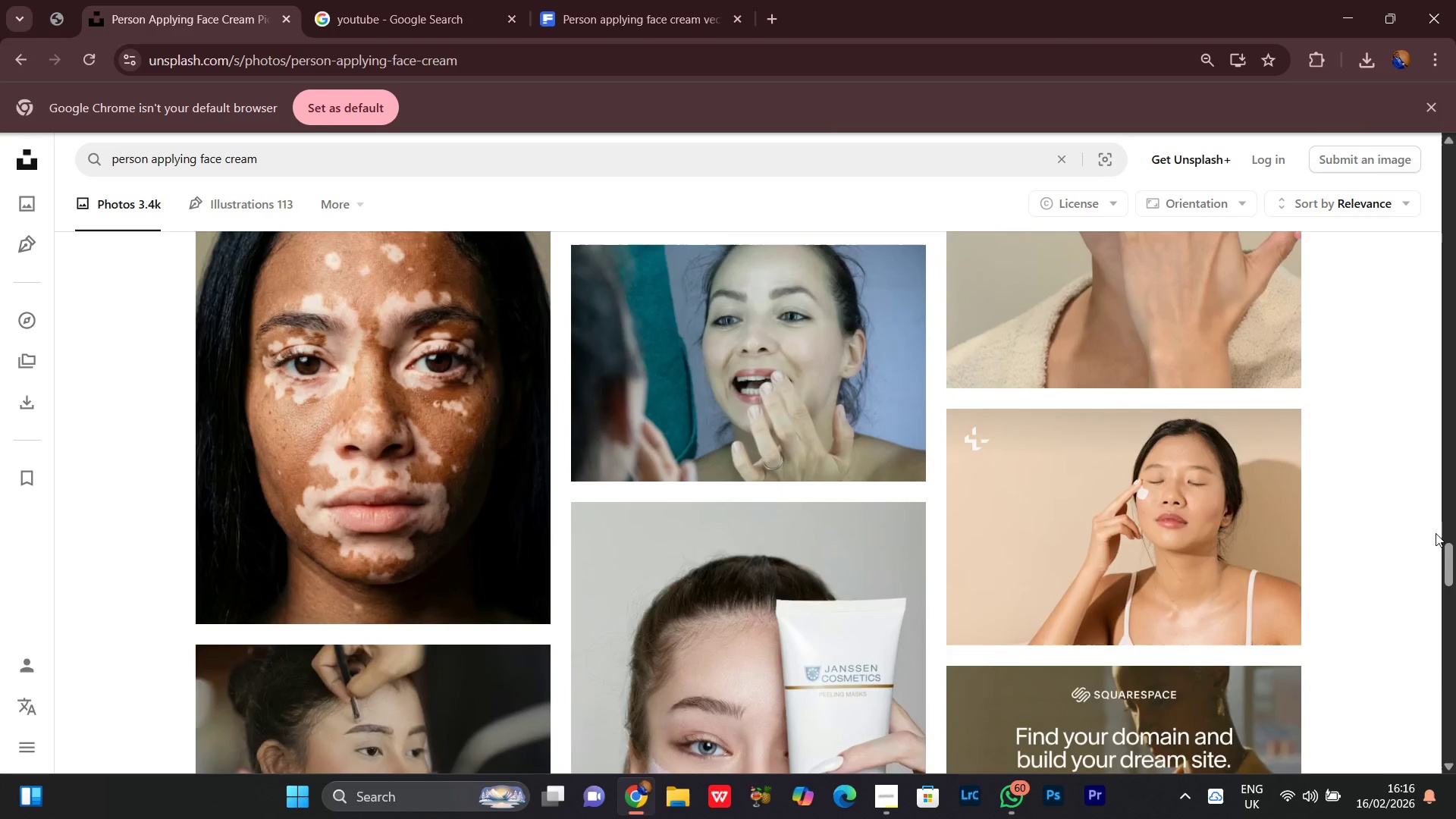 
scroll: coordinate [1436, 533], scroll_direction: down, amount: 2.0
 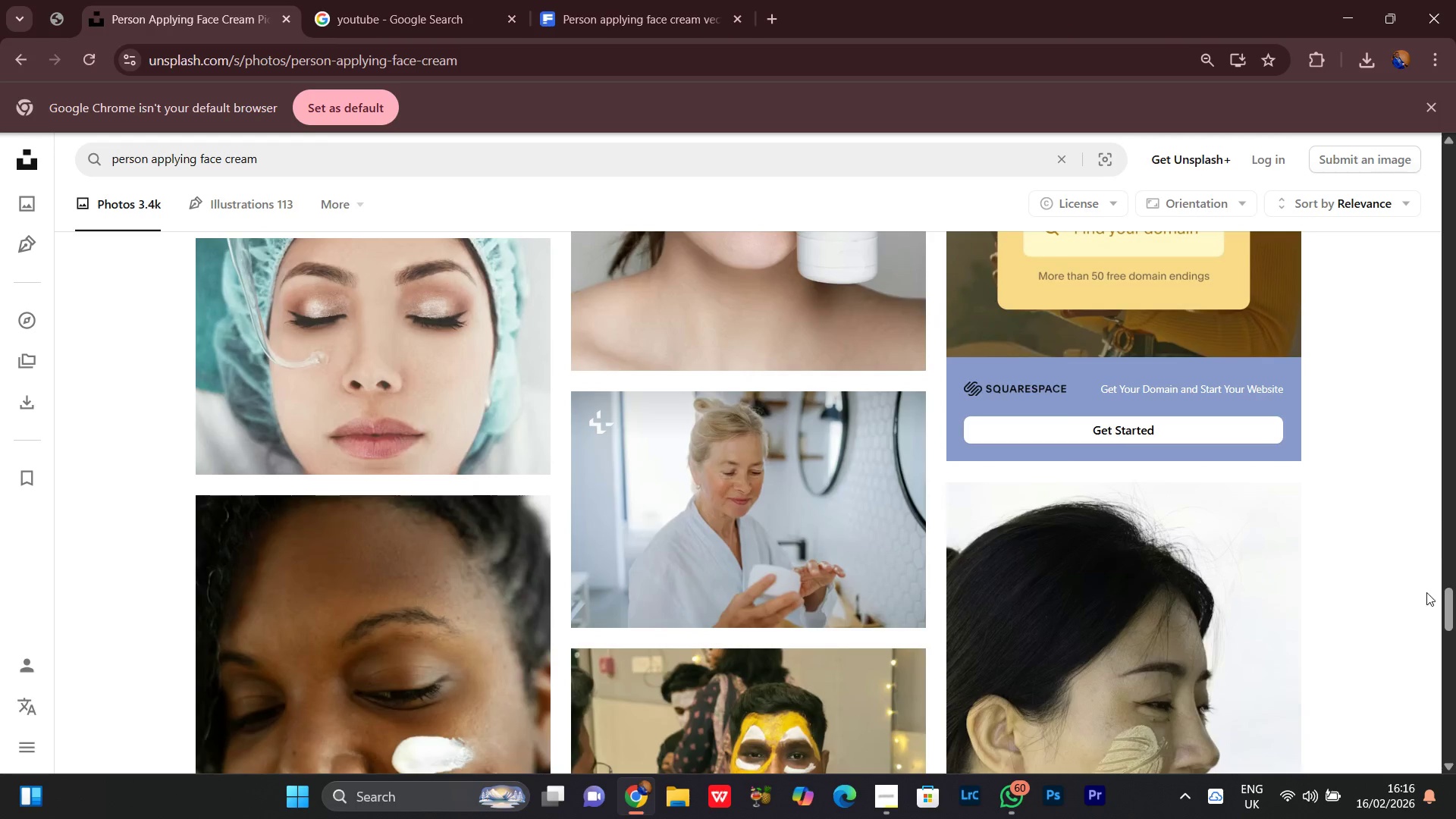 
mouse_move([1340, 784])
 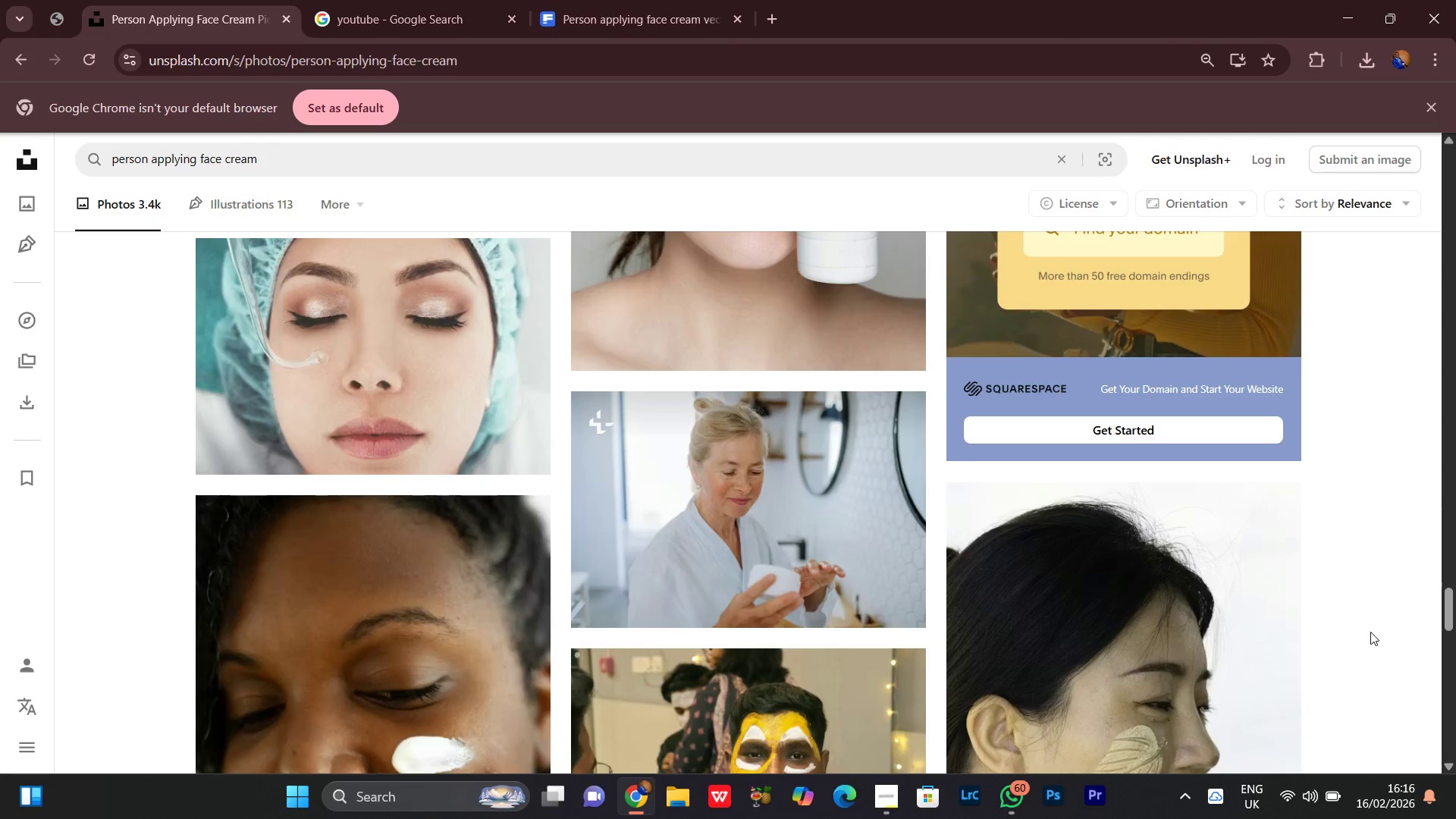 
scroll: coordinate [1410, 469], scroll_direction: down, amount: 14.0
 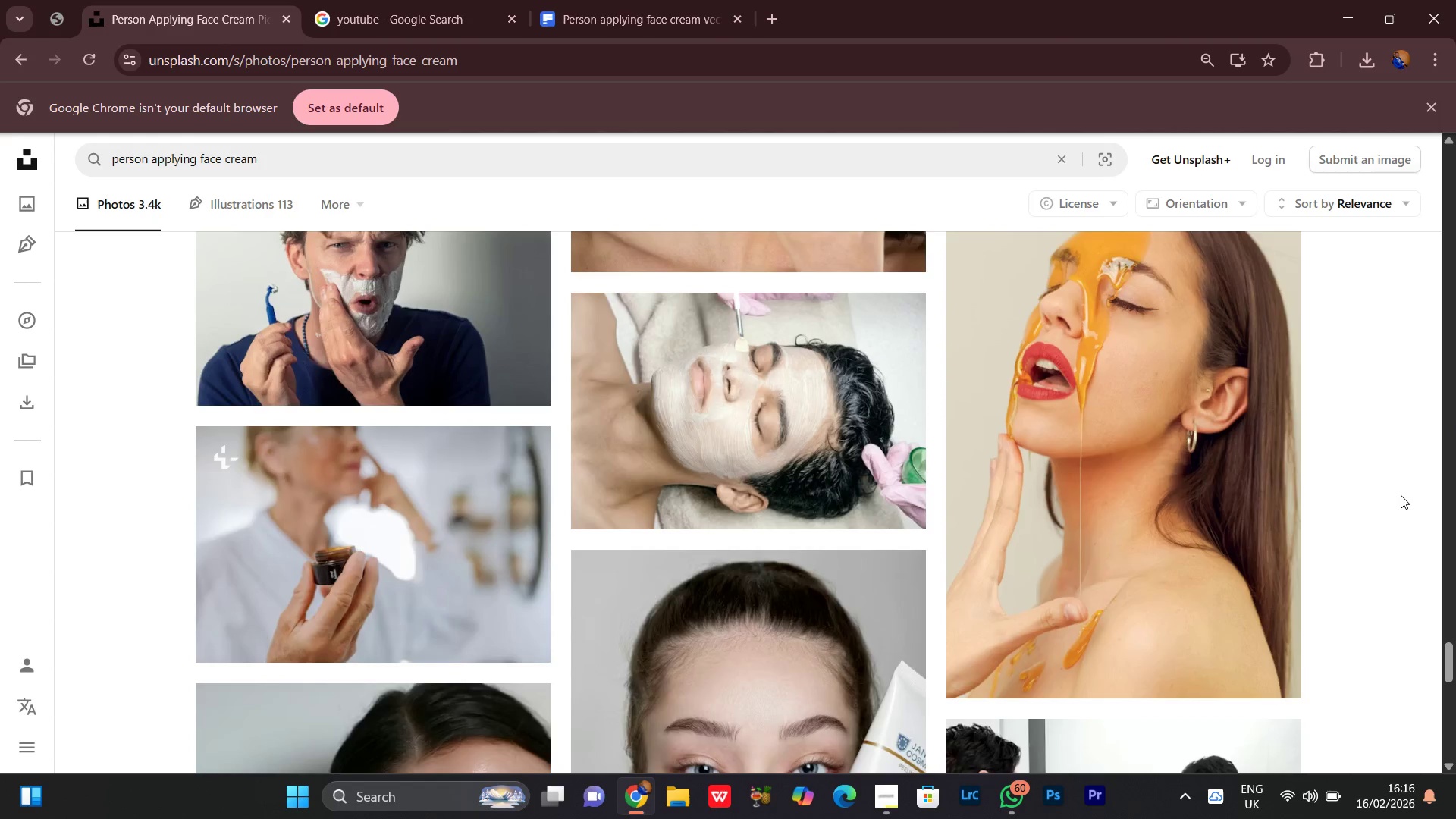 
scroll: coordinate [1400, 491], scroll_direction: up, amount: 2.0
 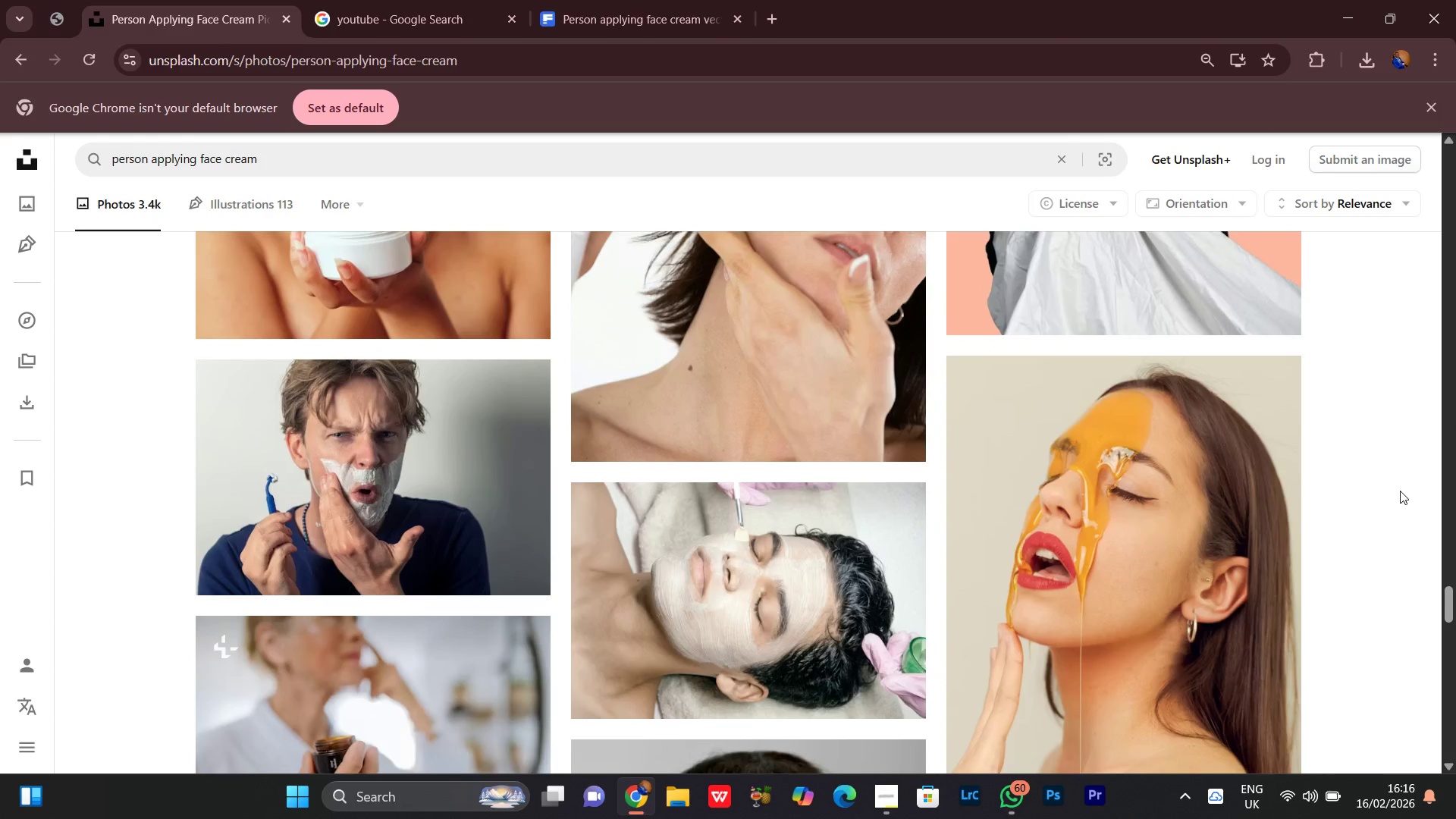 
scroll: coordinate [1399, 481], scroll_direction: down, amount: 17.0
 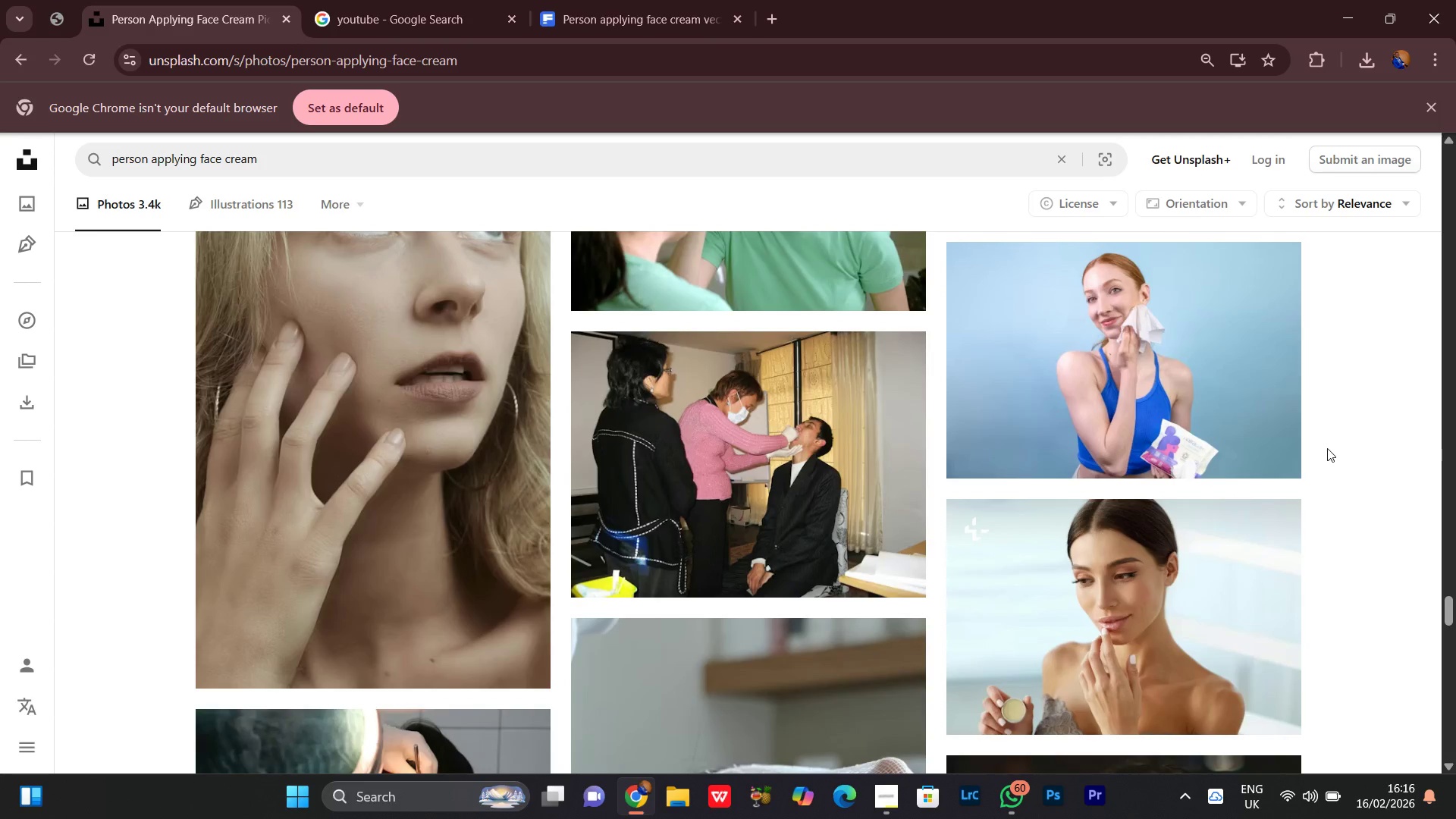 
scroll: coordinate [1327, 448], scroll_direction: up, amount: 1.0
 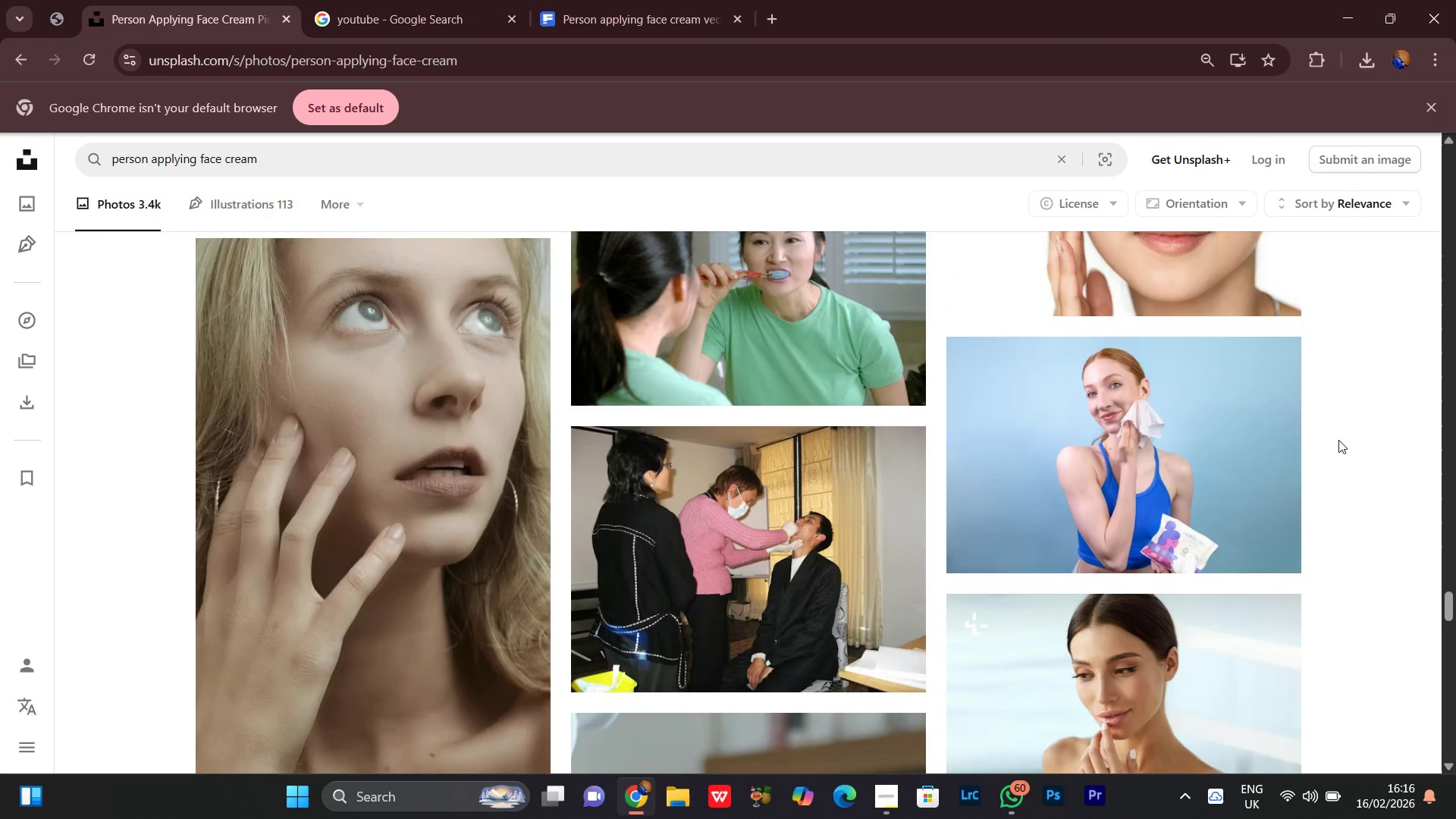 
scroll: coordinate [1339, 439], scroll_direction: down, amount: 8.0
 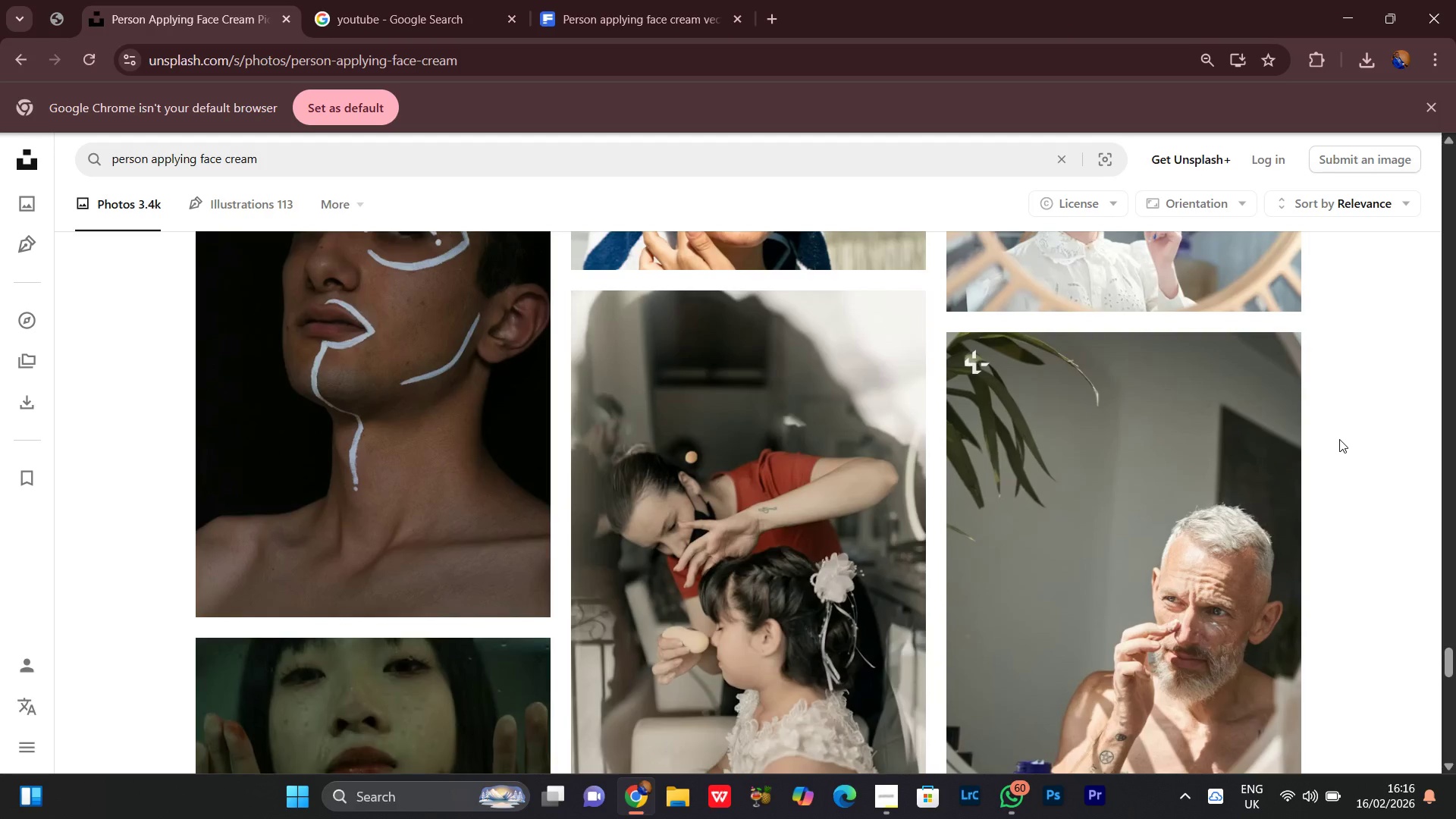 
scroll: coordinate [1339, 439], scroll_direction: up, amount: 3.0
 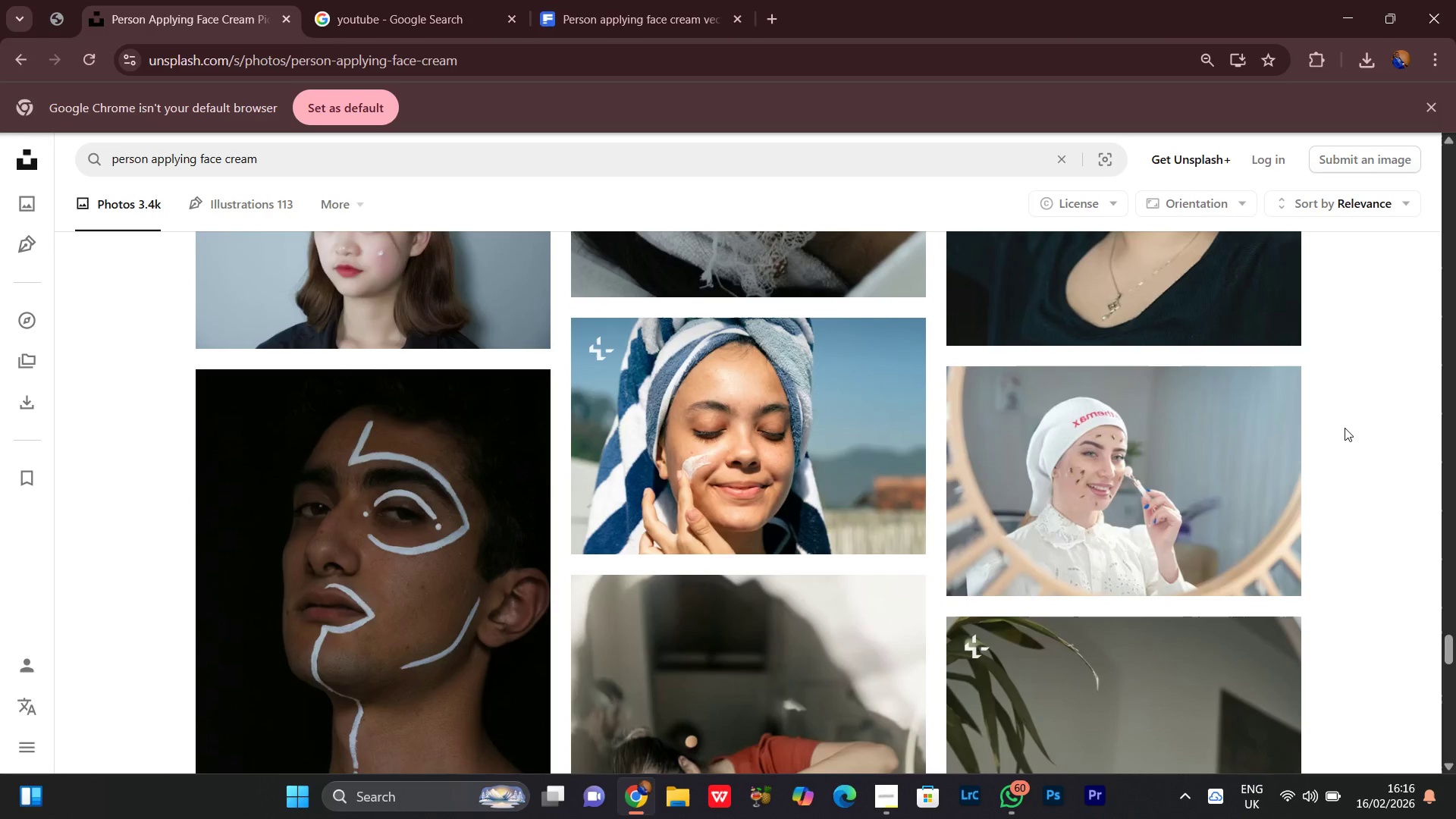 
scroll: coordinate [1345, 428], scroll_direction: down, amount: 5.0
 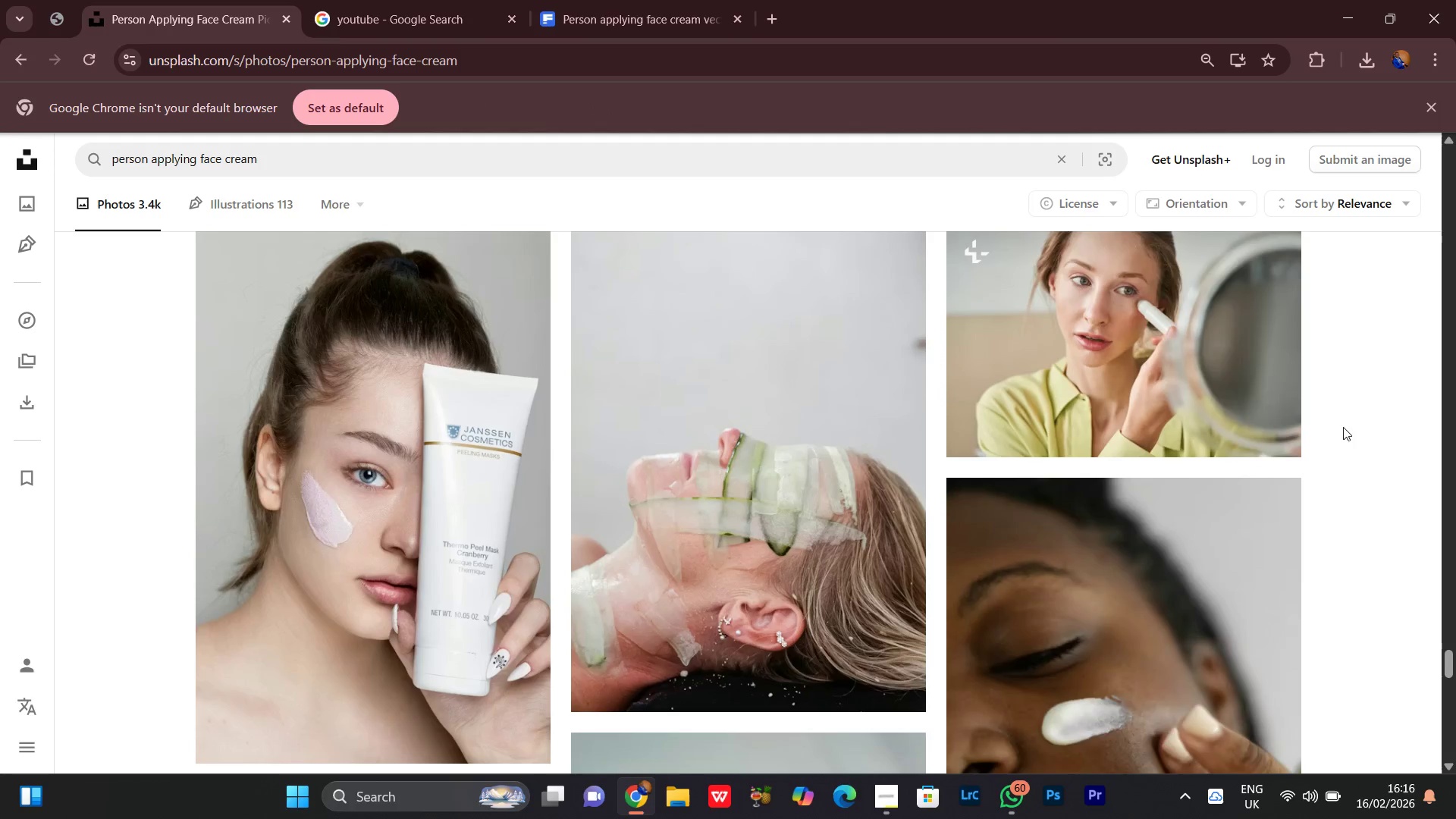 
scroll: coordinate [1343, 427], scroll_direction: none, amount: 0.0
 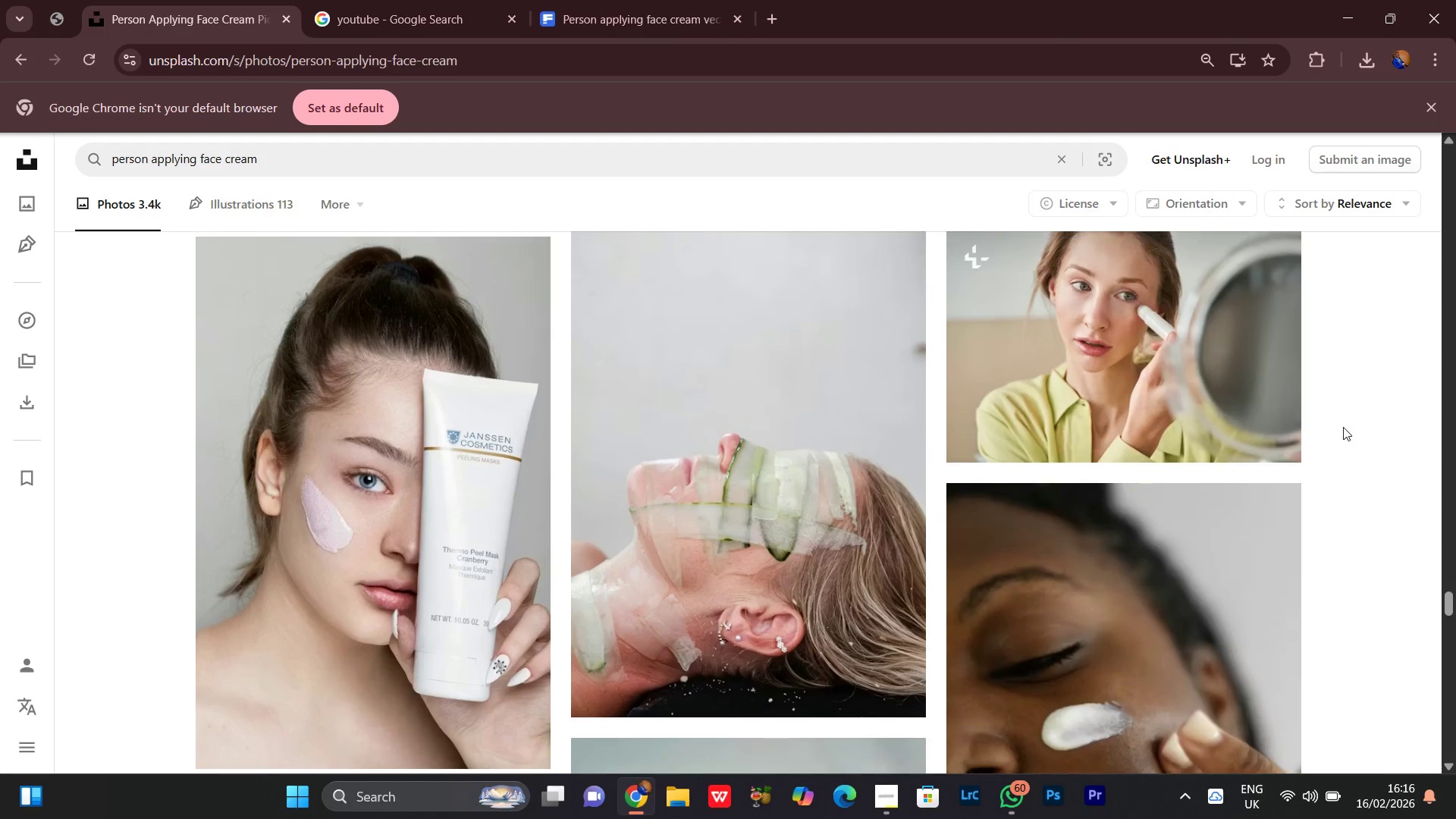 
scroll: coordinate [1343, 427], scroll_direction: up, amount: 1.0
 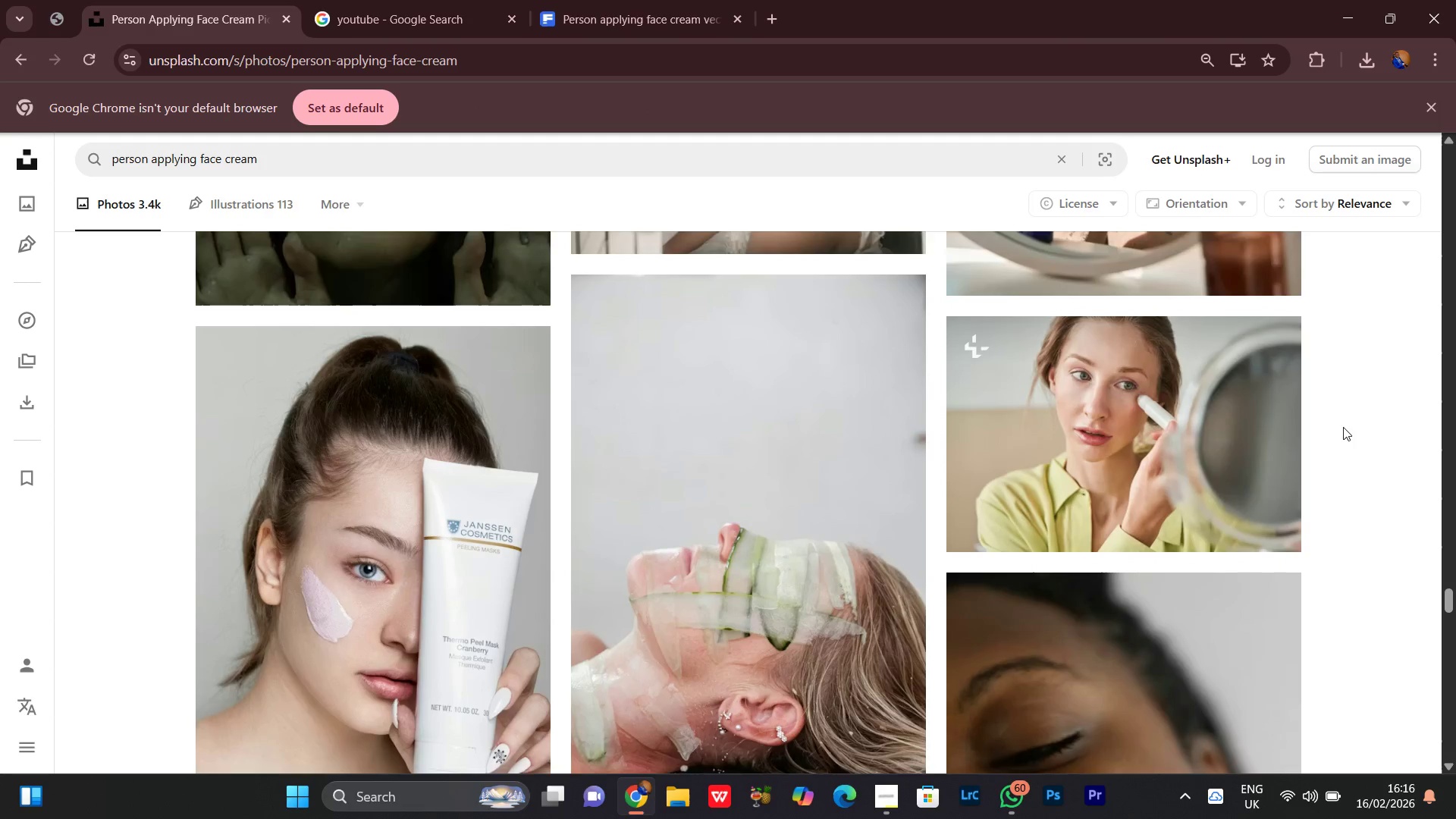 
scroll: coordinate [1343, 427], scroll_direction: down, amount: 5.0
 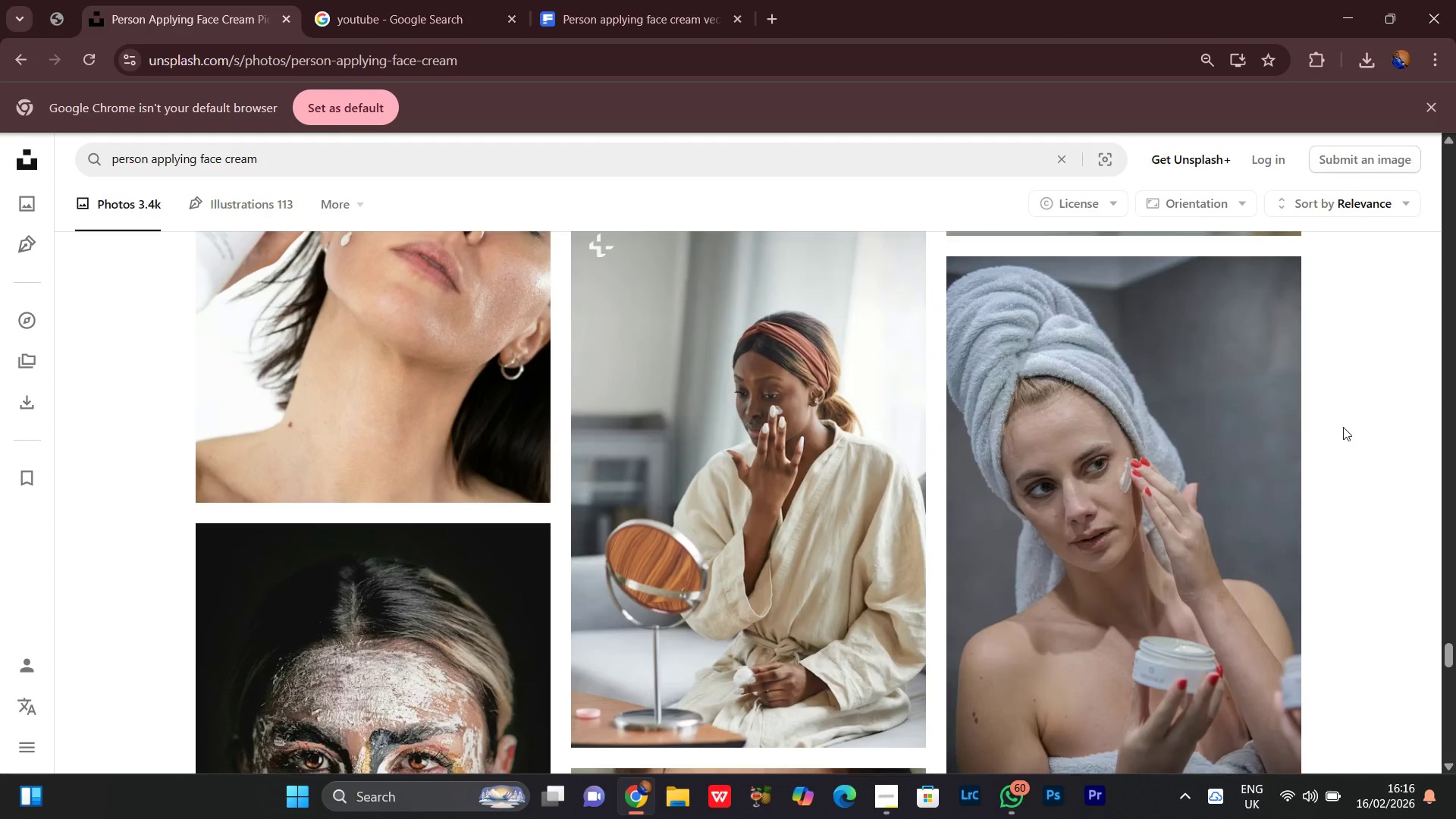 
scroll: coordinate [1343, 427], scroll_direction: up, amount: 1.0
 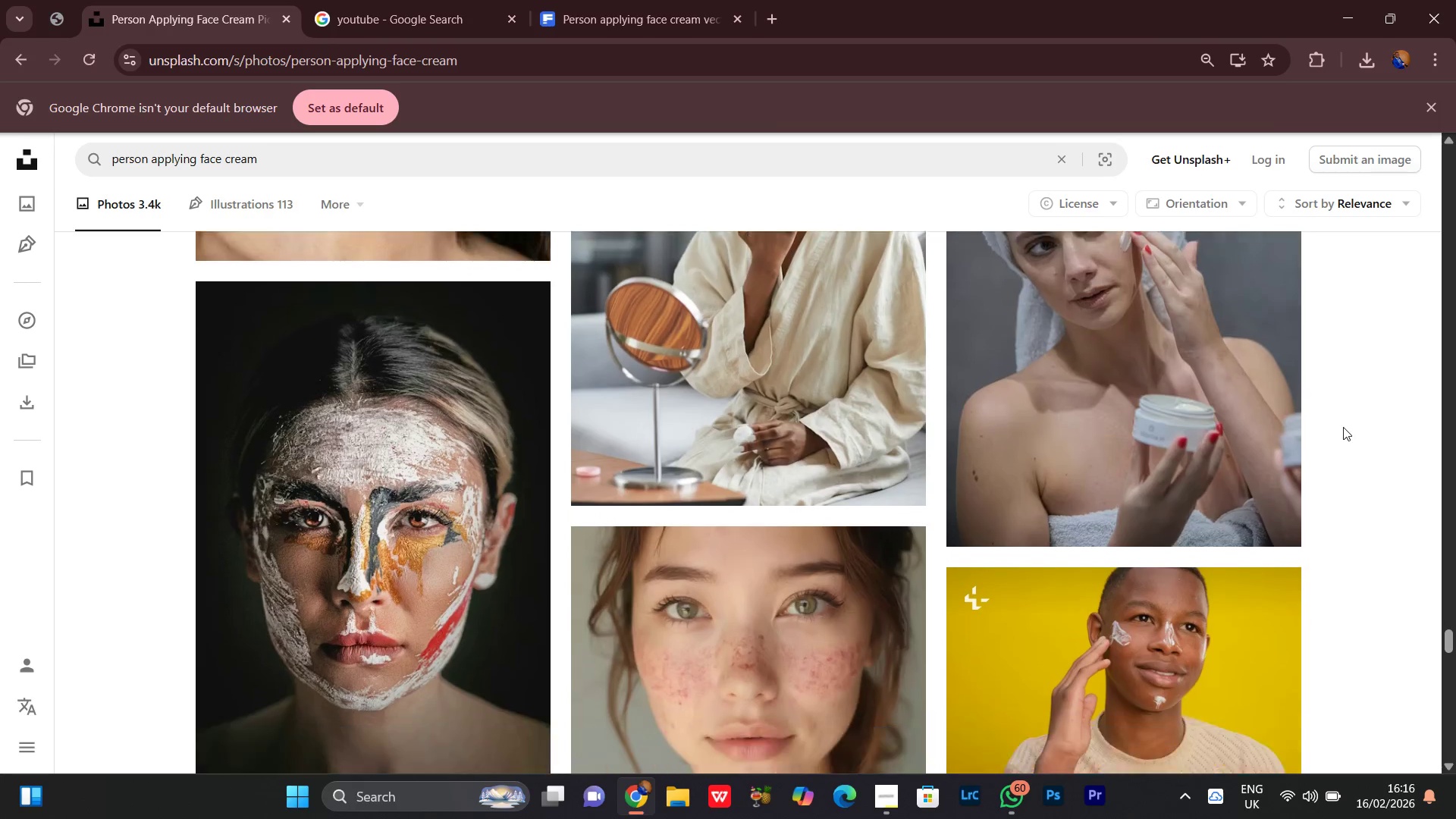 
scroll: coordinate [1343, 427], scroll_direction: none, amount: 0.0
 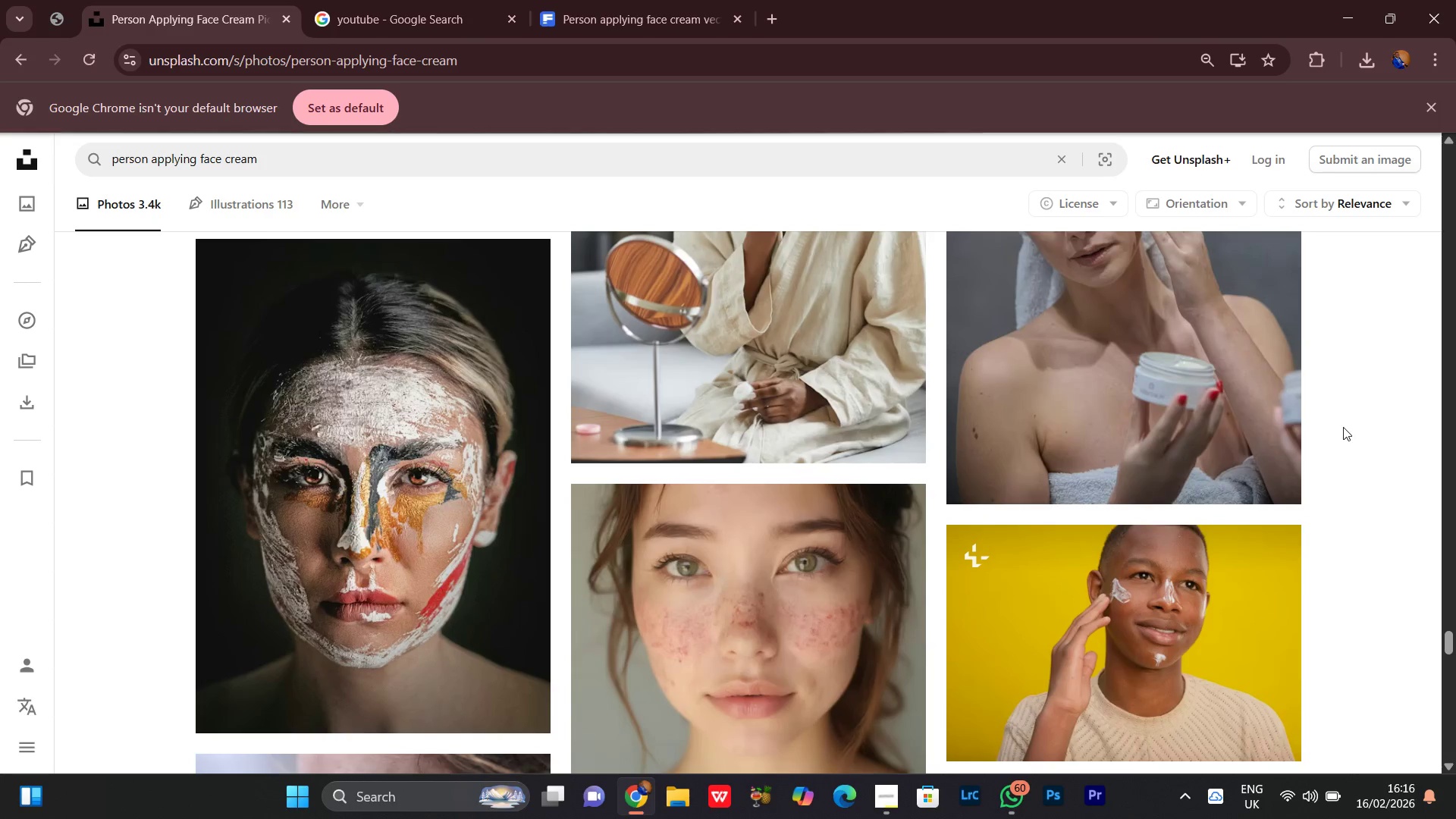 
scroll: coordinate [1343, 427], scroll_direction: down, amount: 2.0
 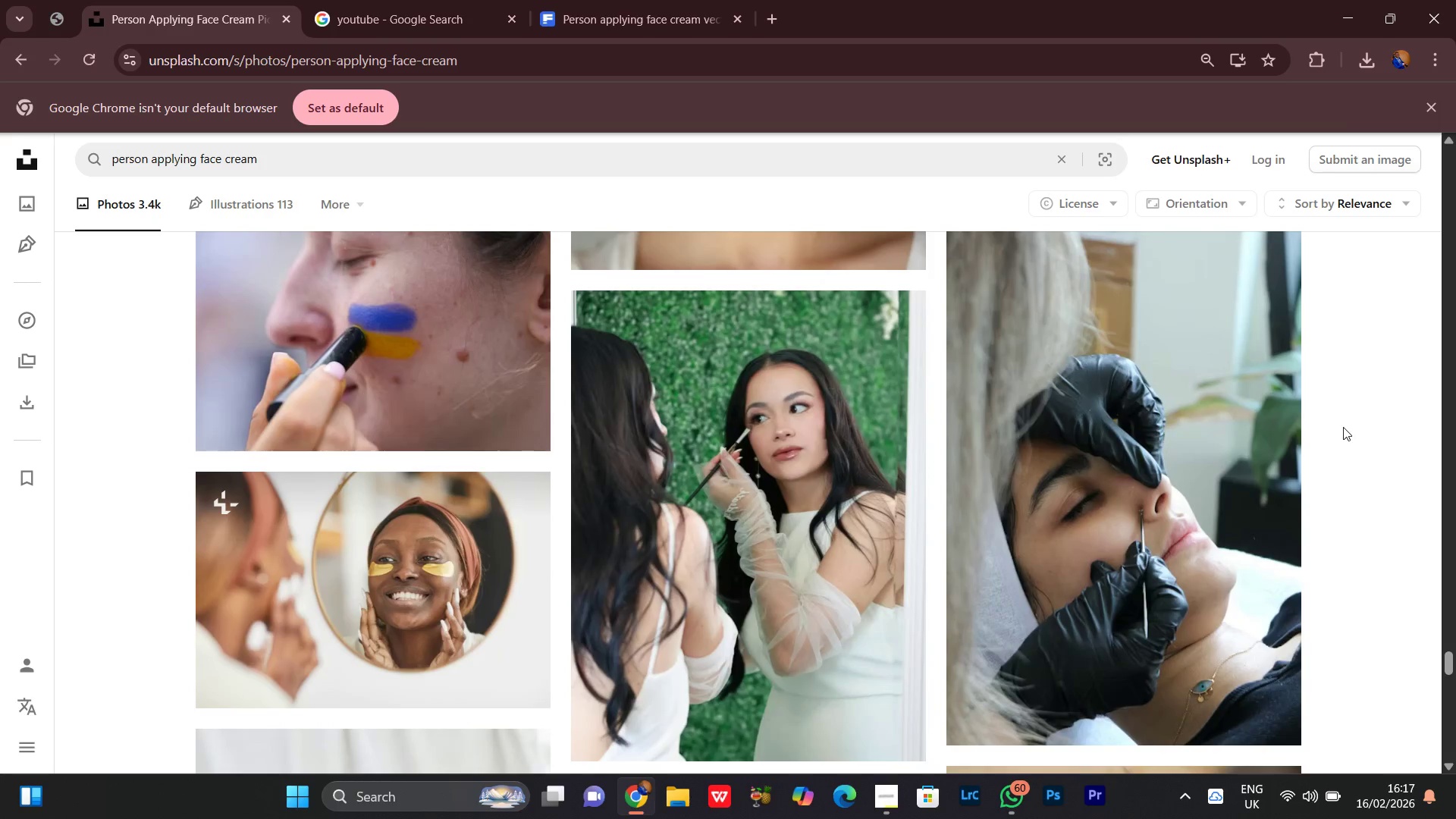 
scroll: coordinate [1343, 427], scroll_direction: none, amount: 0.0
 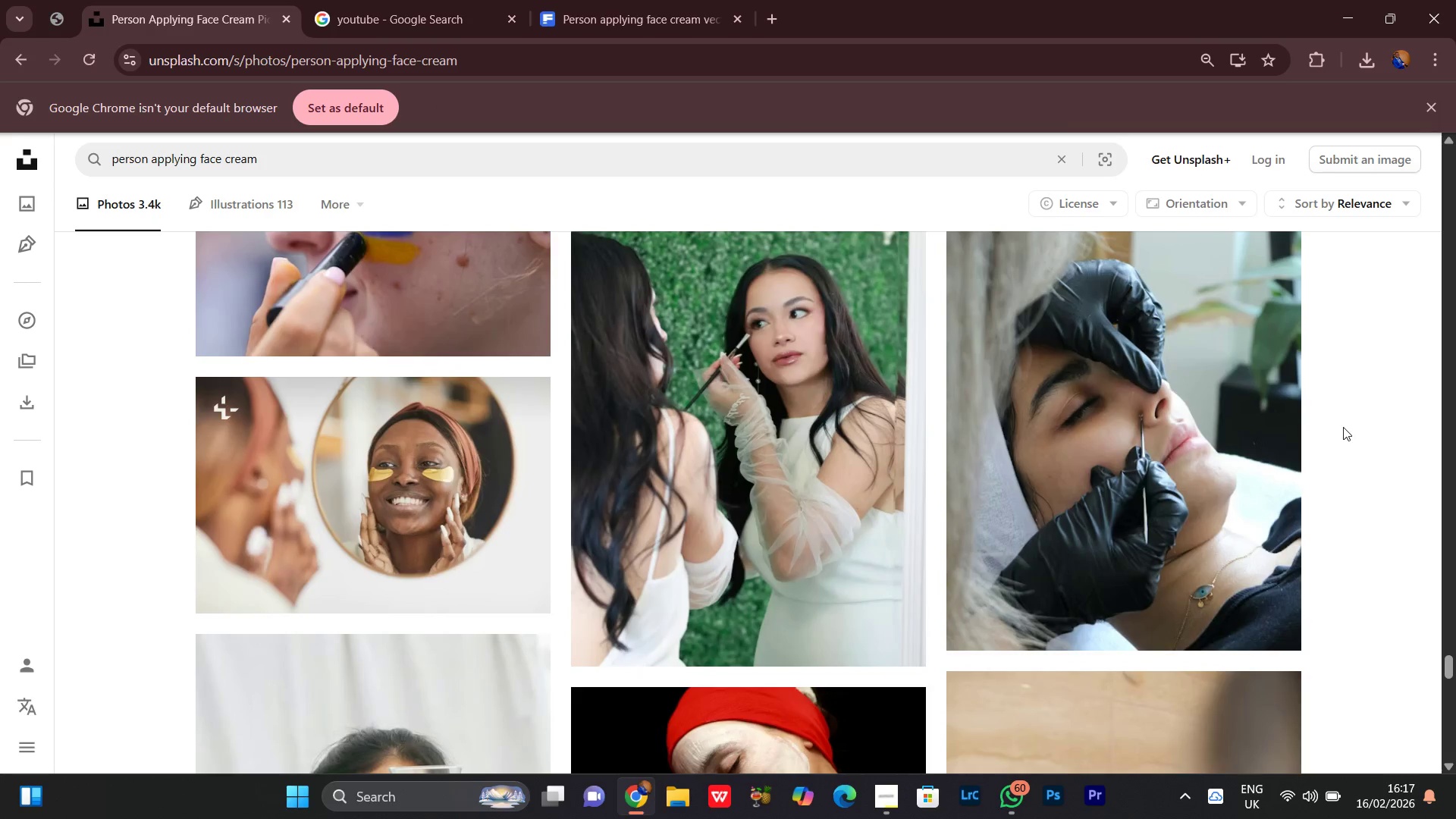 
scroll: coordinate [1343, 427], scroll_direction: down, amount: 4.0
 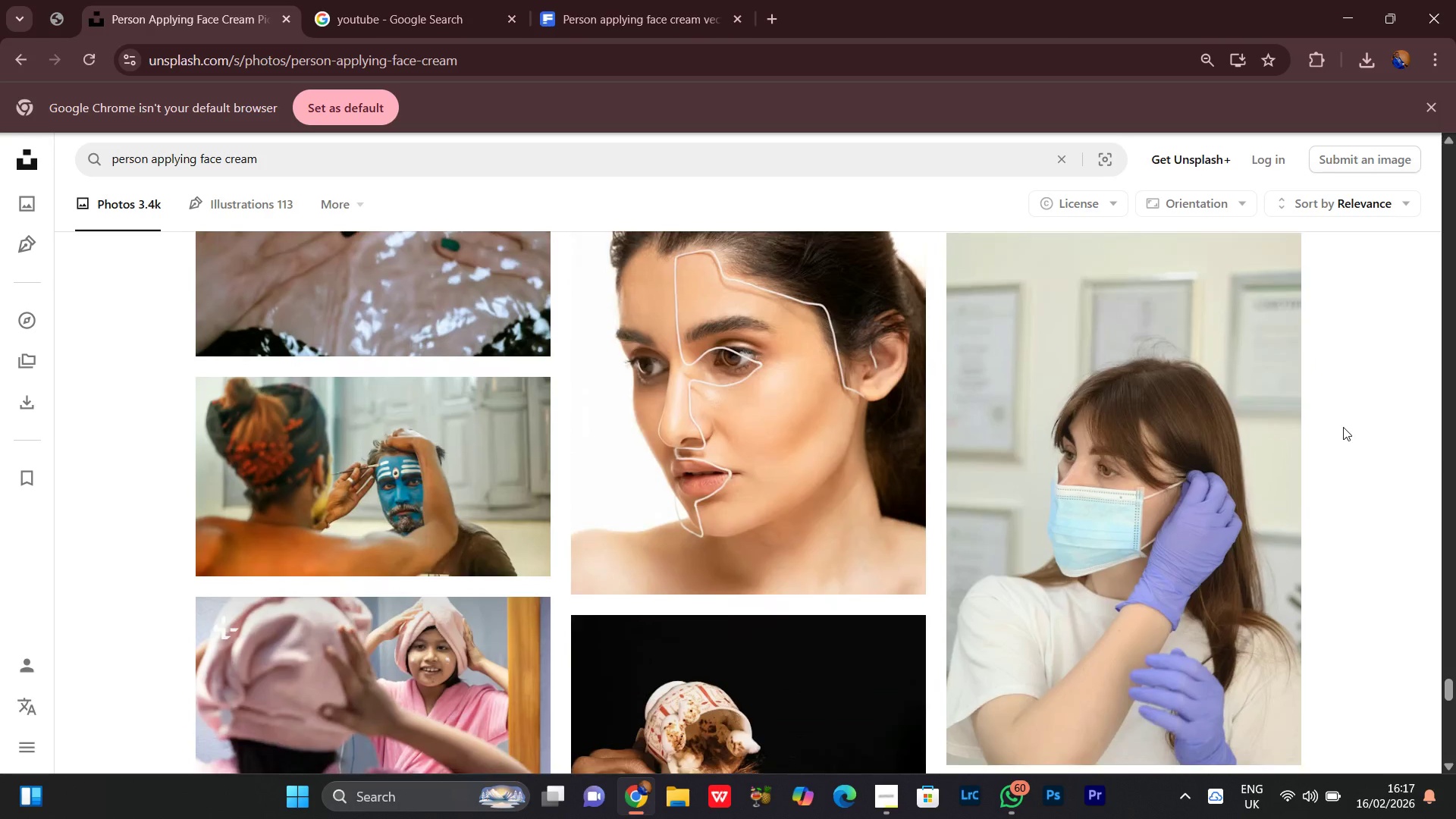 
scroll: coordinate [1342, 428], scroll_direction: up, amount: 6.0
 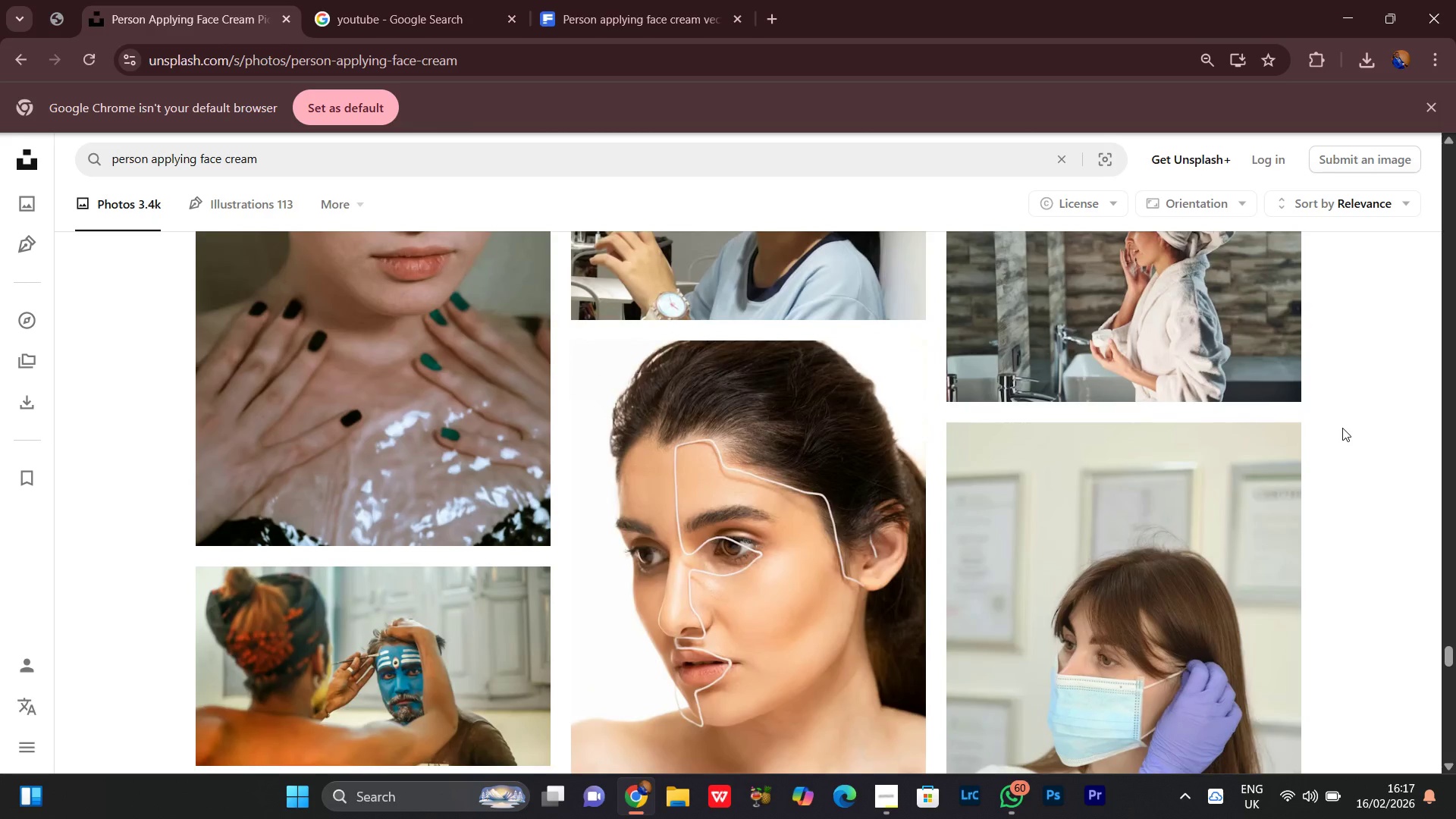 
scroll: coordinate [1342, 428], scroll_direction: down, amount: 6.0
 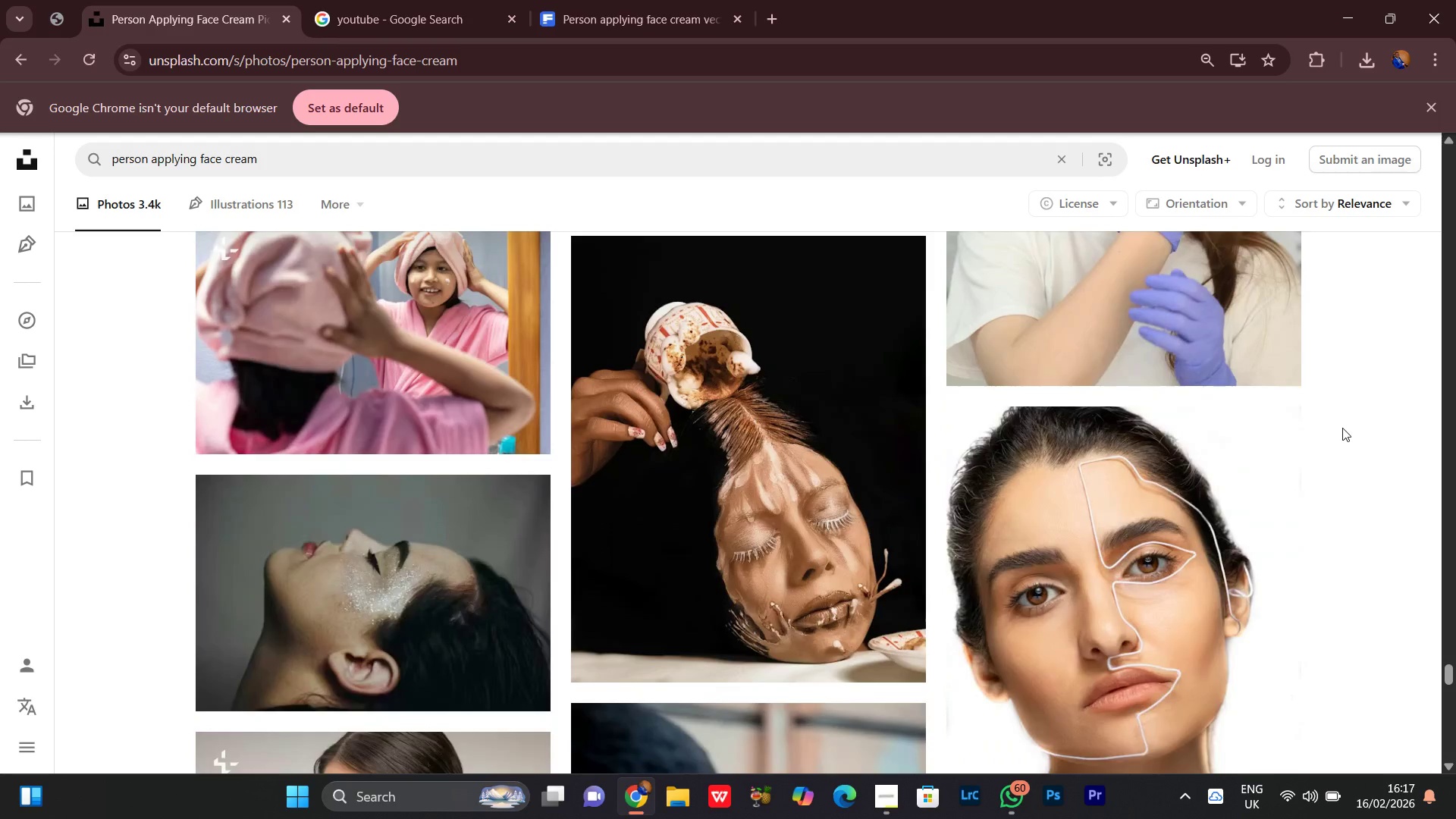 
scroll: coordinate [1342, 428], scroll_direction: up, amount: 3.0
 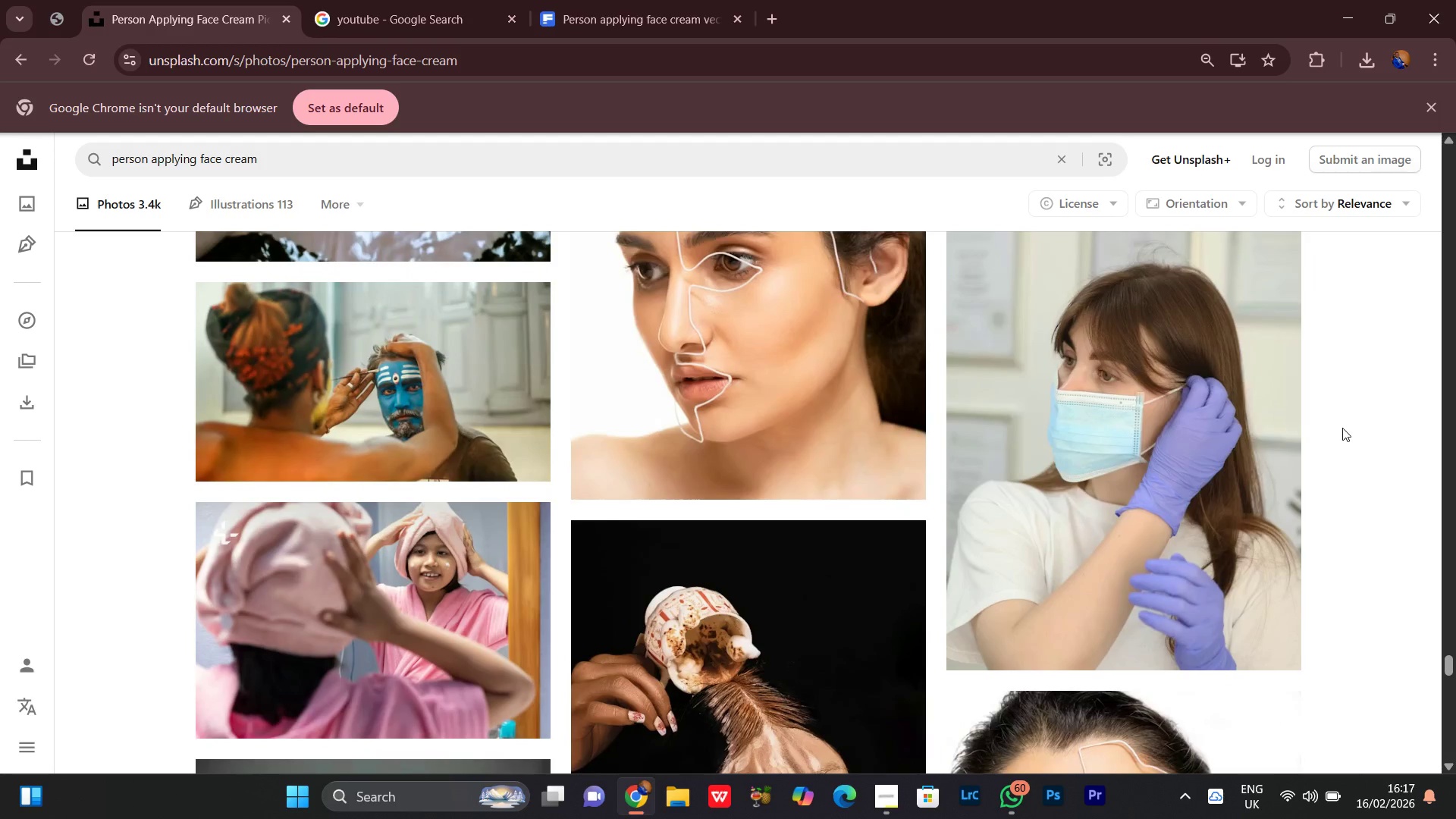 
scroll: coordinate [1342, 428], scroll_direction: down, amount: 7.0
 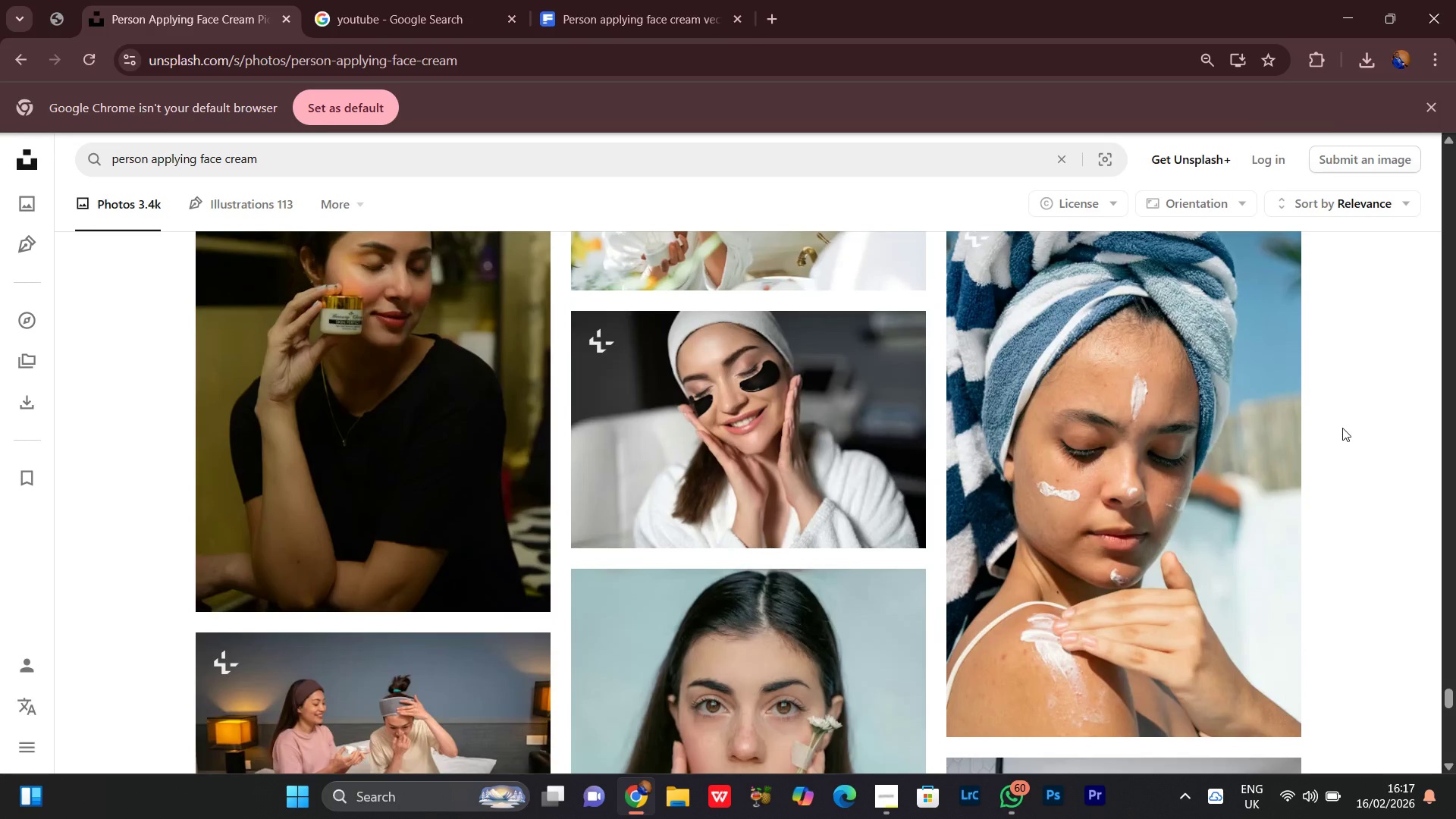 
scroll: coordinate [1342, 428], scroll_direction: up, amount: 4.0
 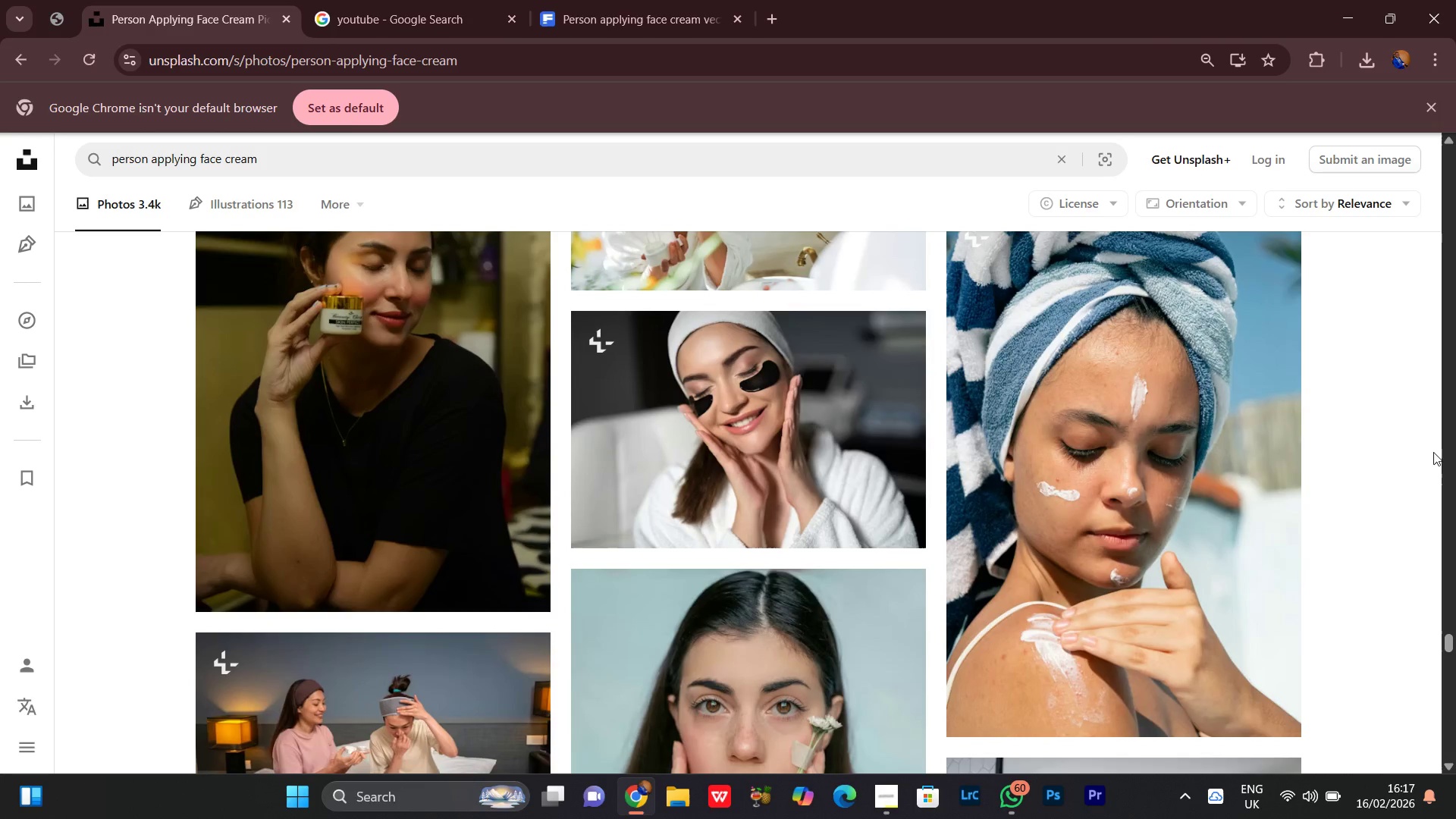 
scroll: coordinate [1379, 457], scroll_direction: down, amount: 23.0
 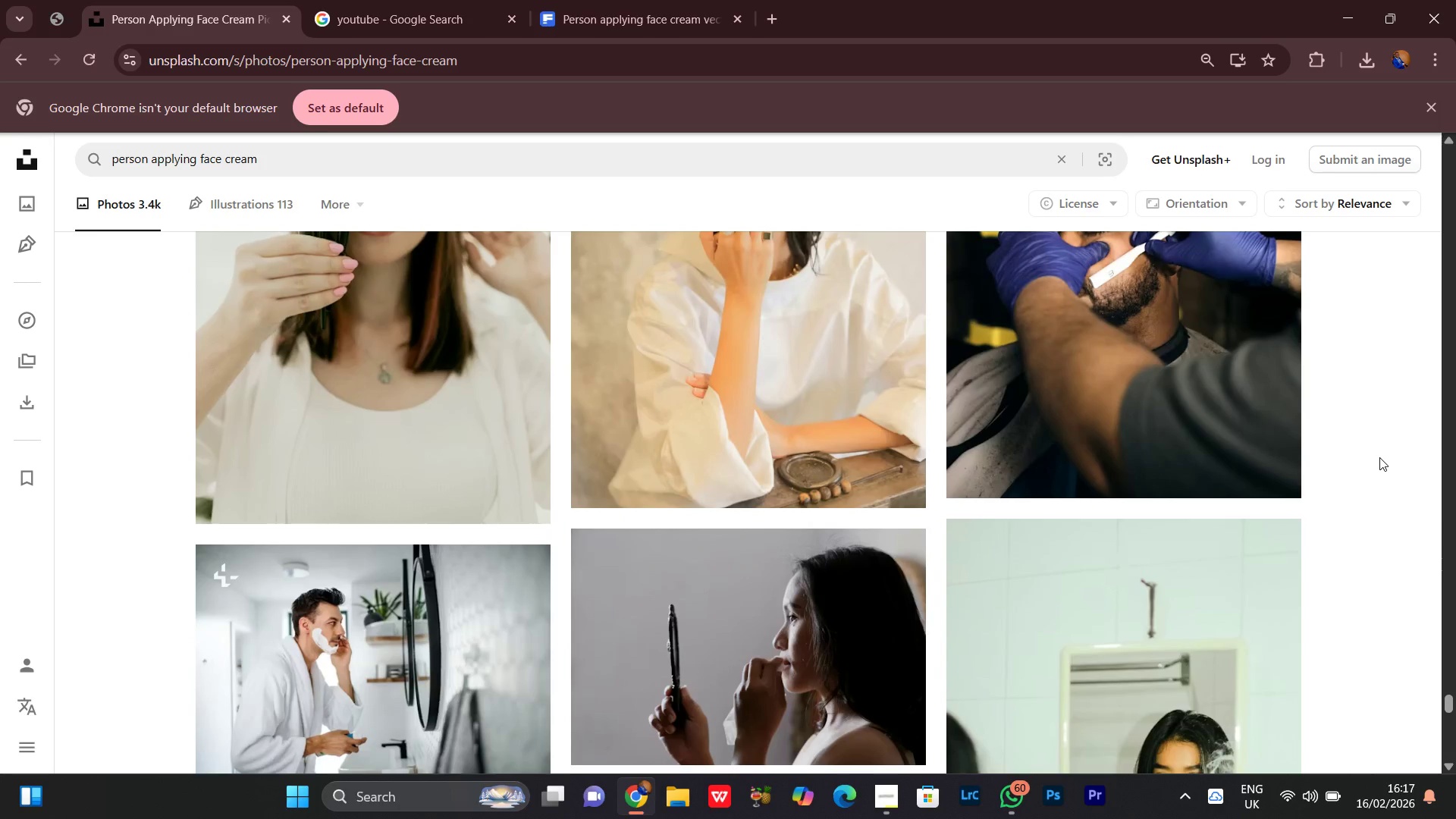 
scroll: coordinate [1379, 457], scroll_direction: up, amount: 3.0
 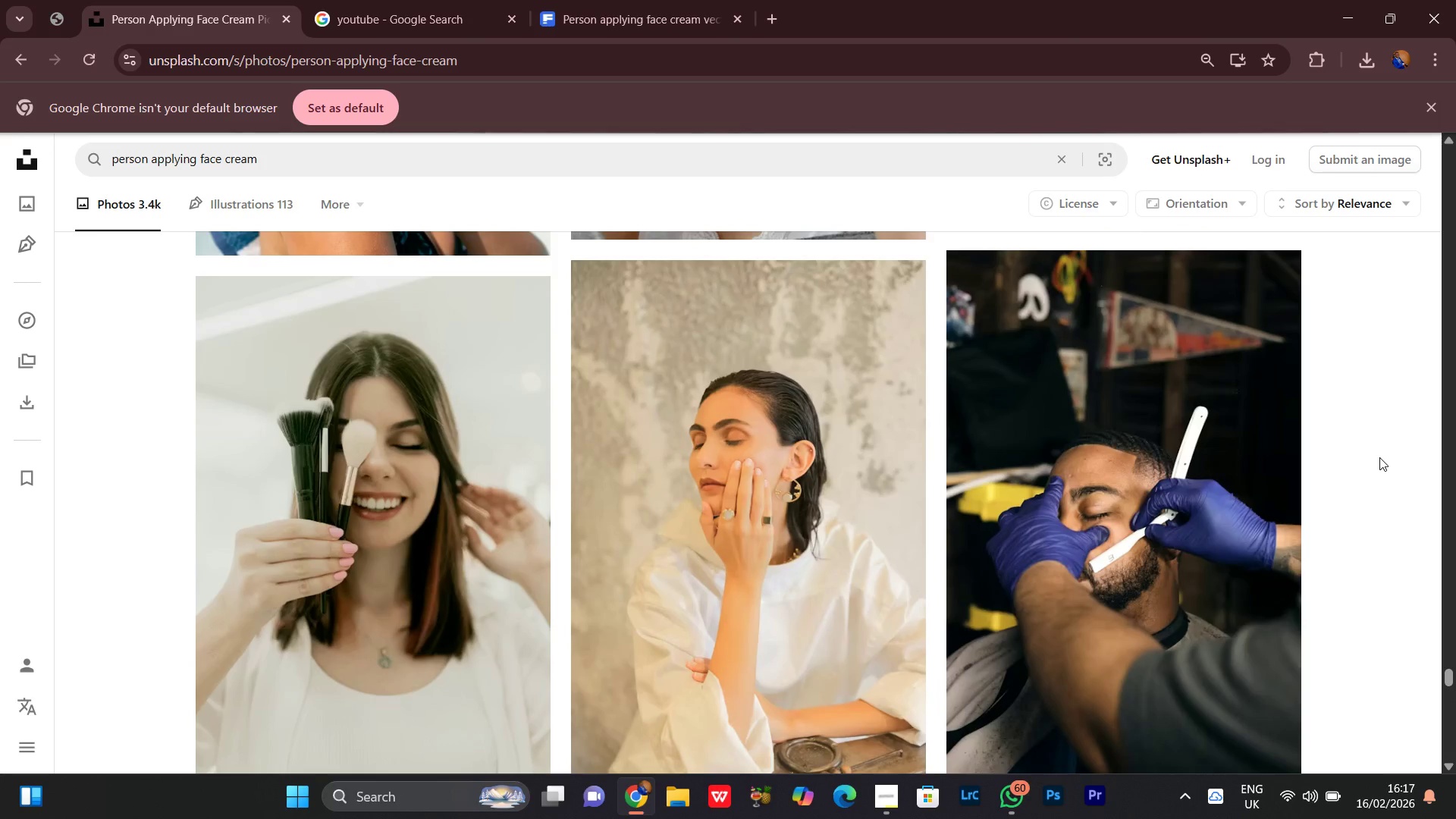 
scroll: coordinate [1379, 457], scroll_direction: down, amount: 6.0
 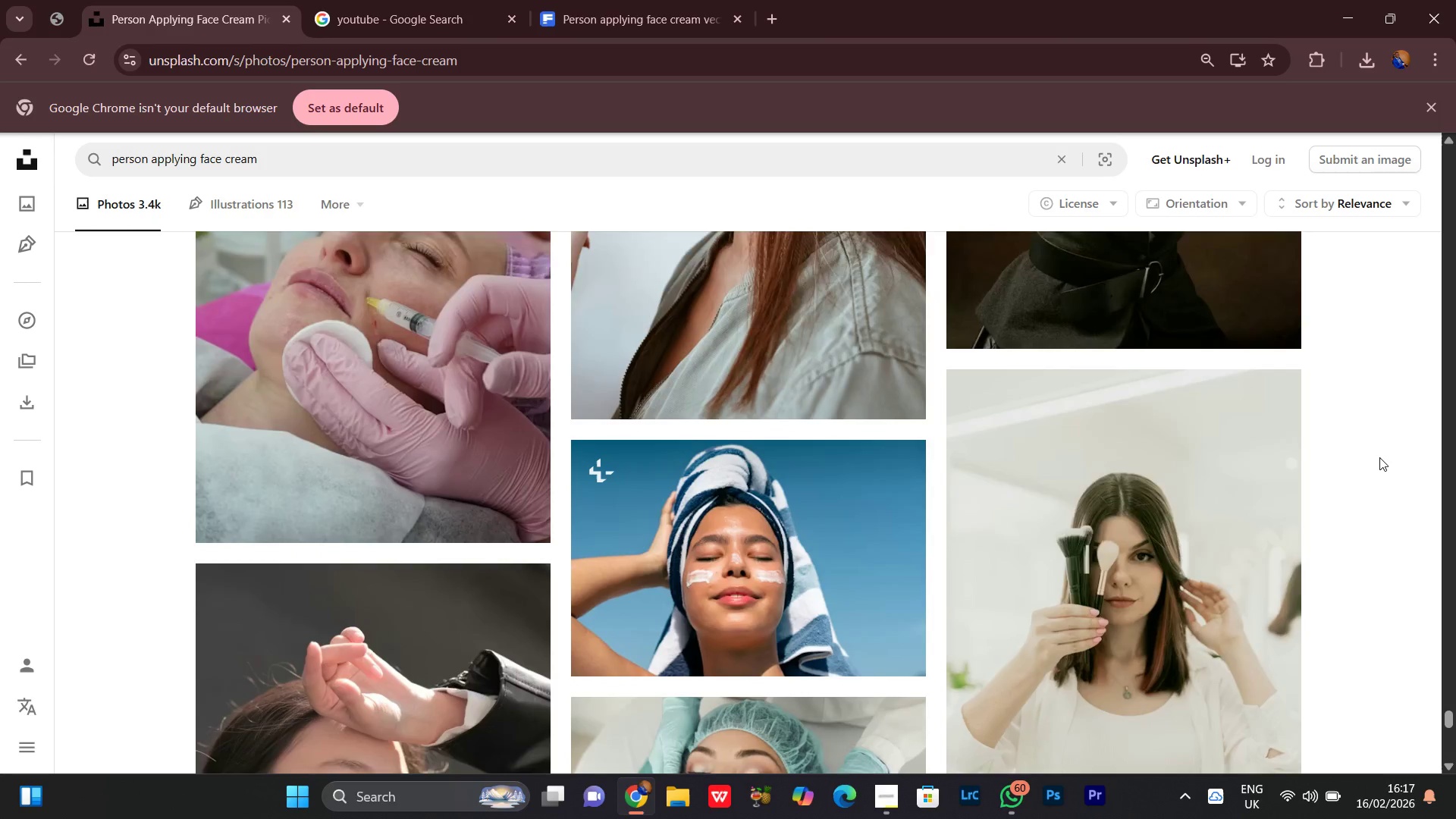 
scroll: coordinate [1379, 457], scroll_direction: none, amount: 0.0
 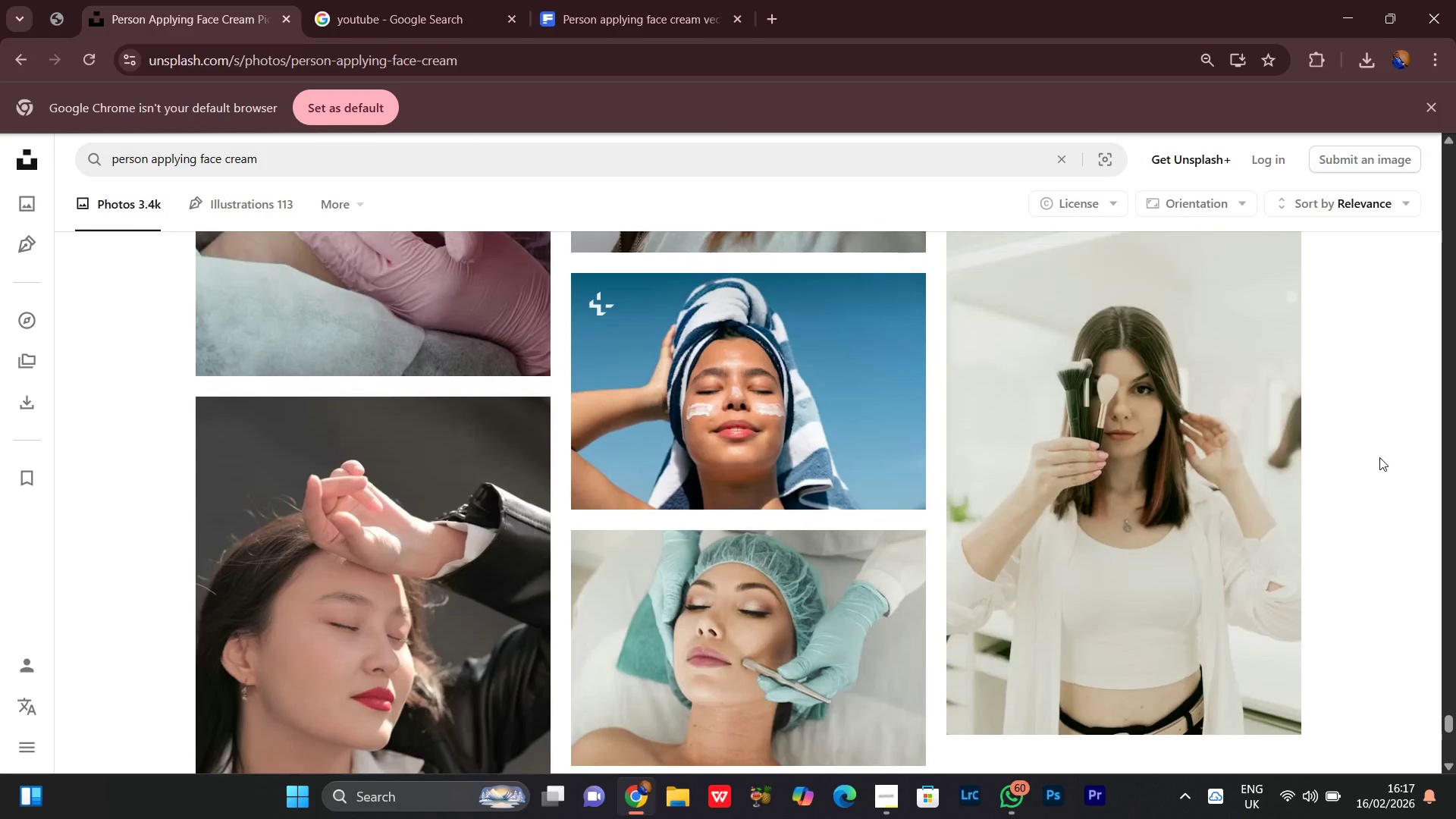 
scroll: coordinate [1379, 457], scroll_direction: down, amount: 2.0
 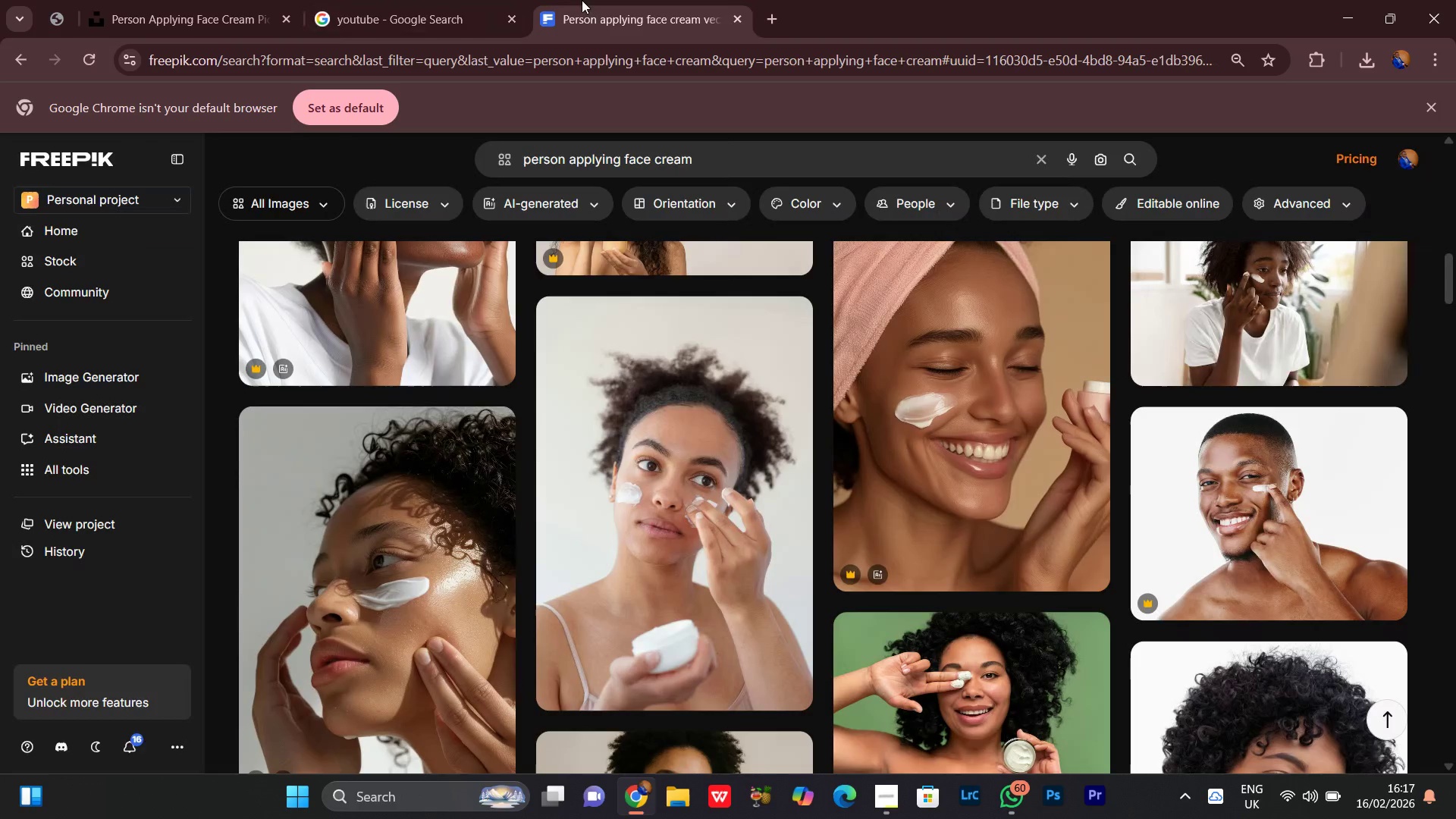 
left_click([443, 0])
 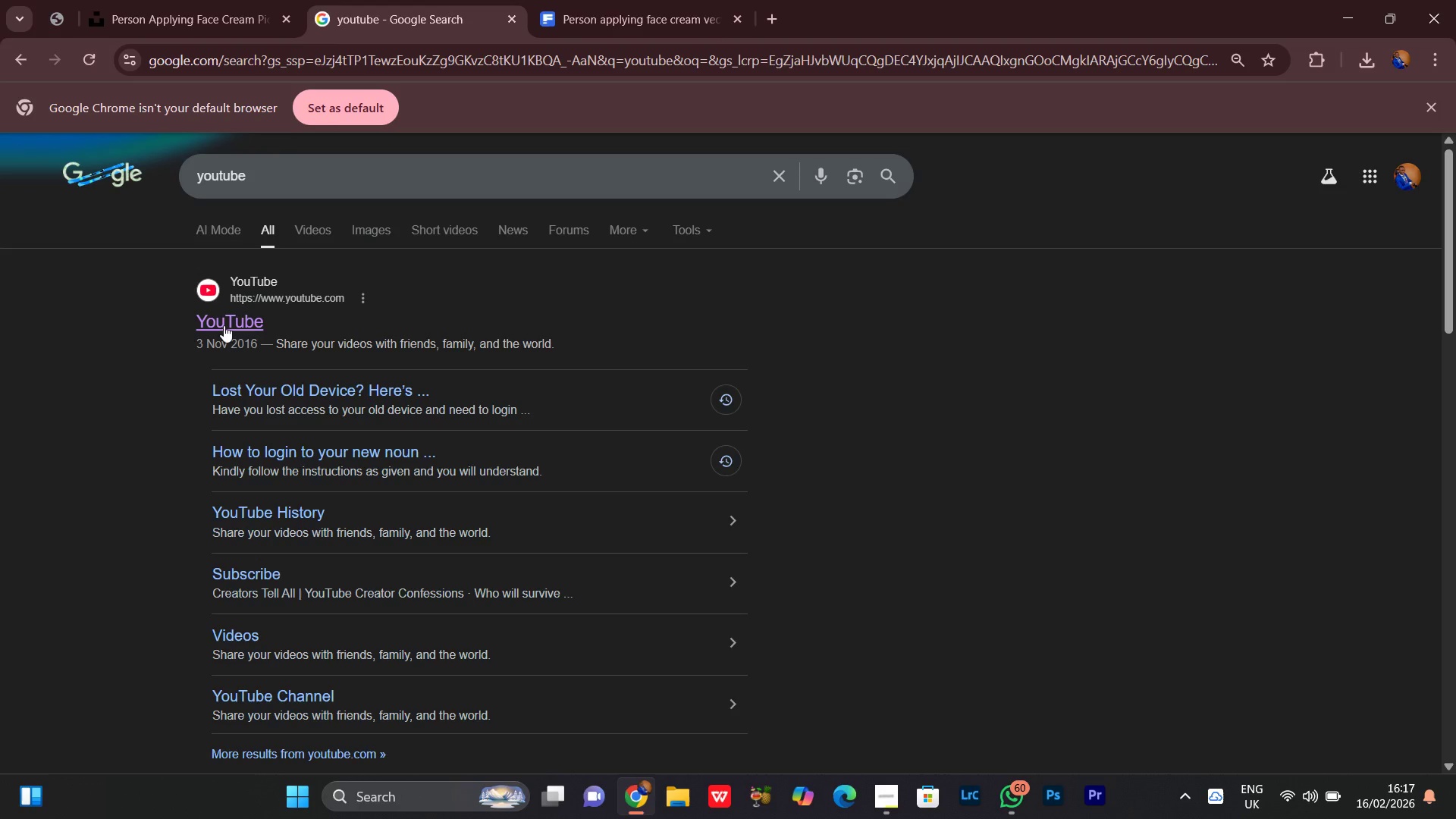 
left_click([224, 325])
 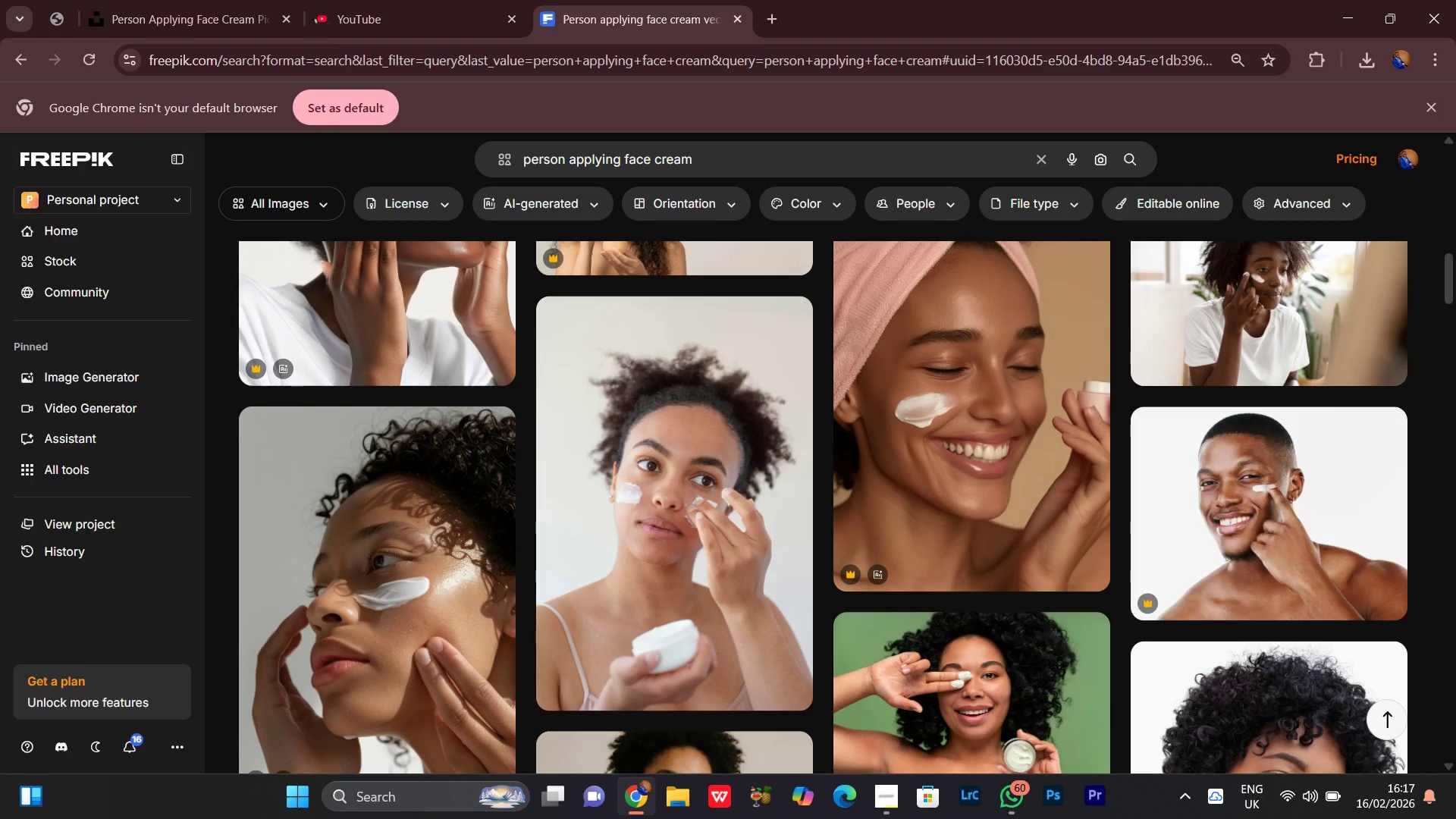 
scroll: coordinate [1455, 438], scroll_direction: down, amount: 6.0
 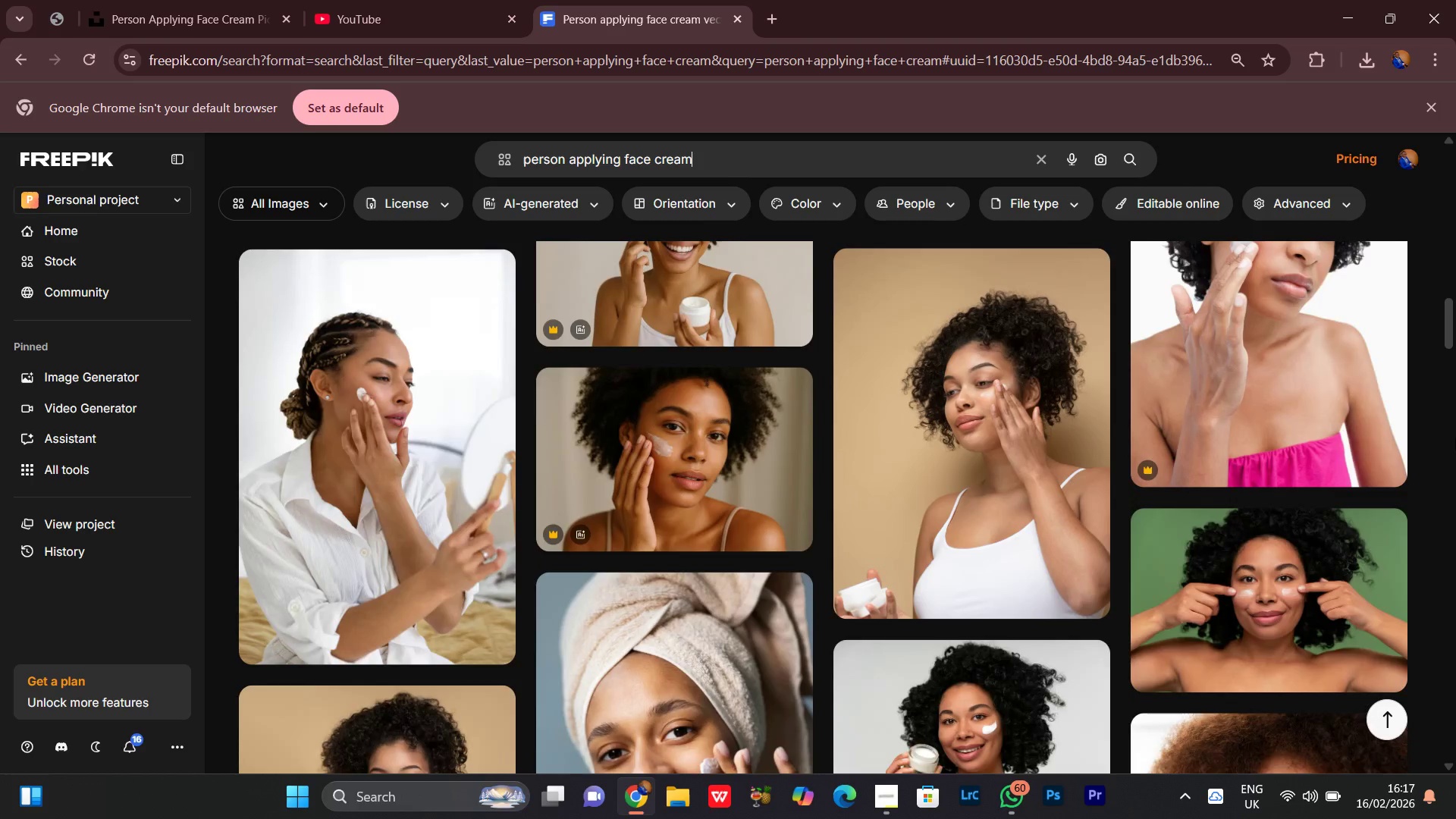 
scroll: coordinate [1455, 356], scroll_direction: up, amount: 14.0
 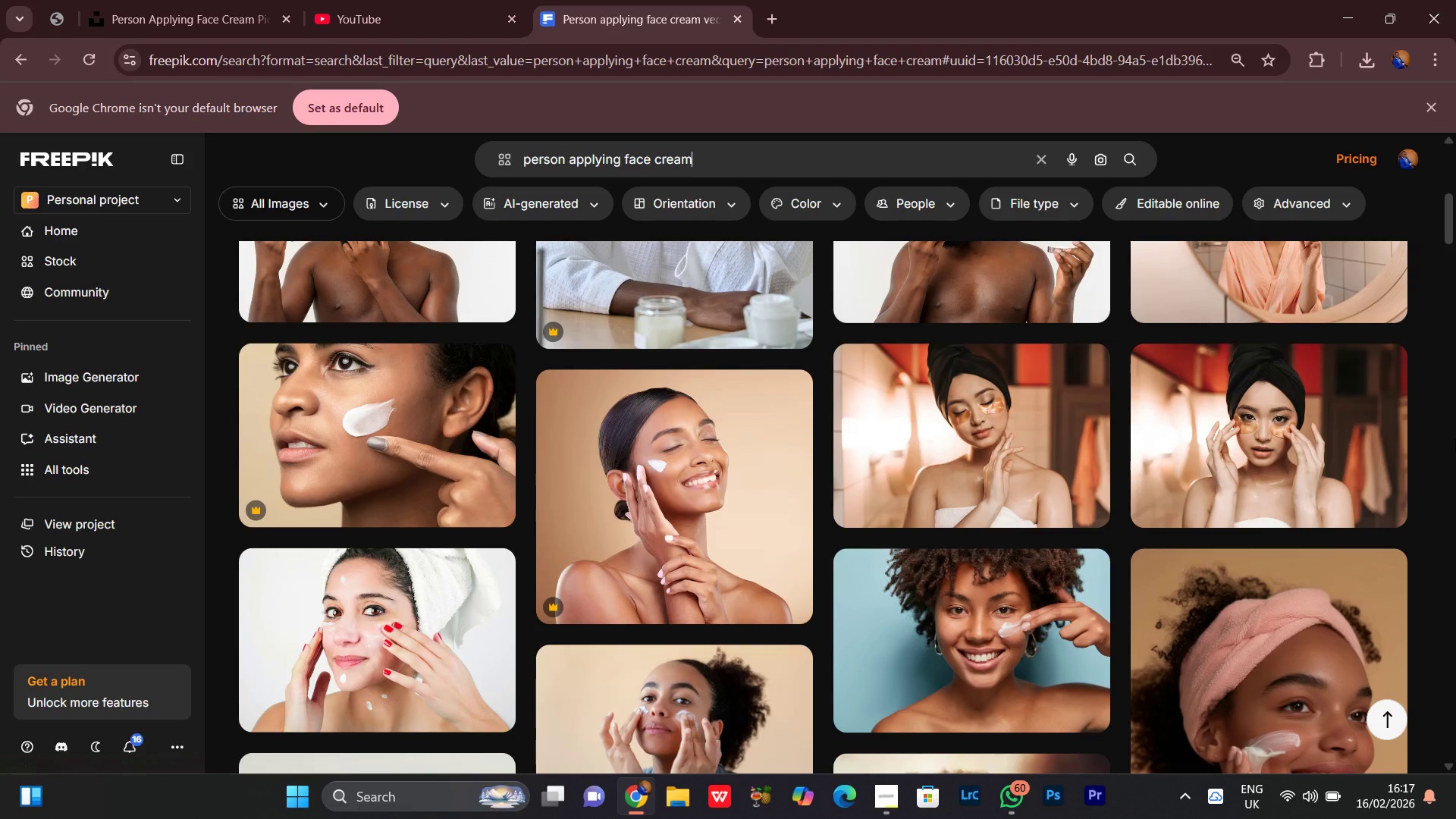 
wait(6.13)
 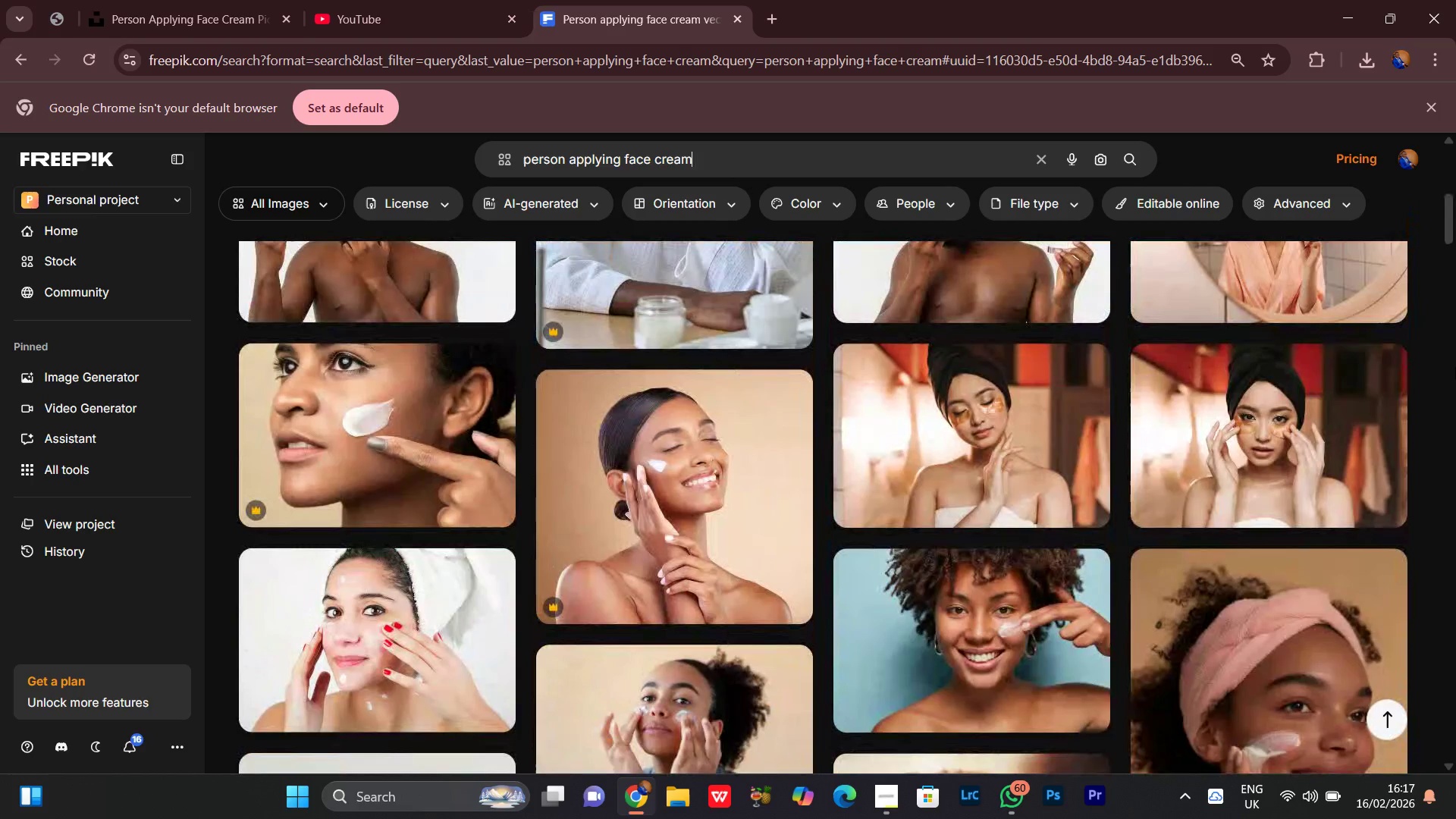 
mouse_move([1442, 440])
 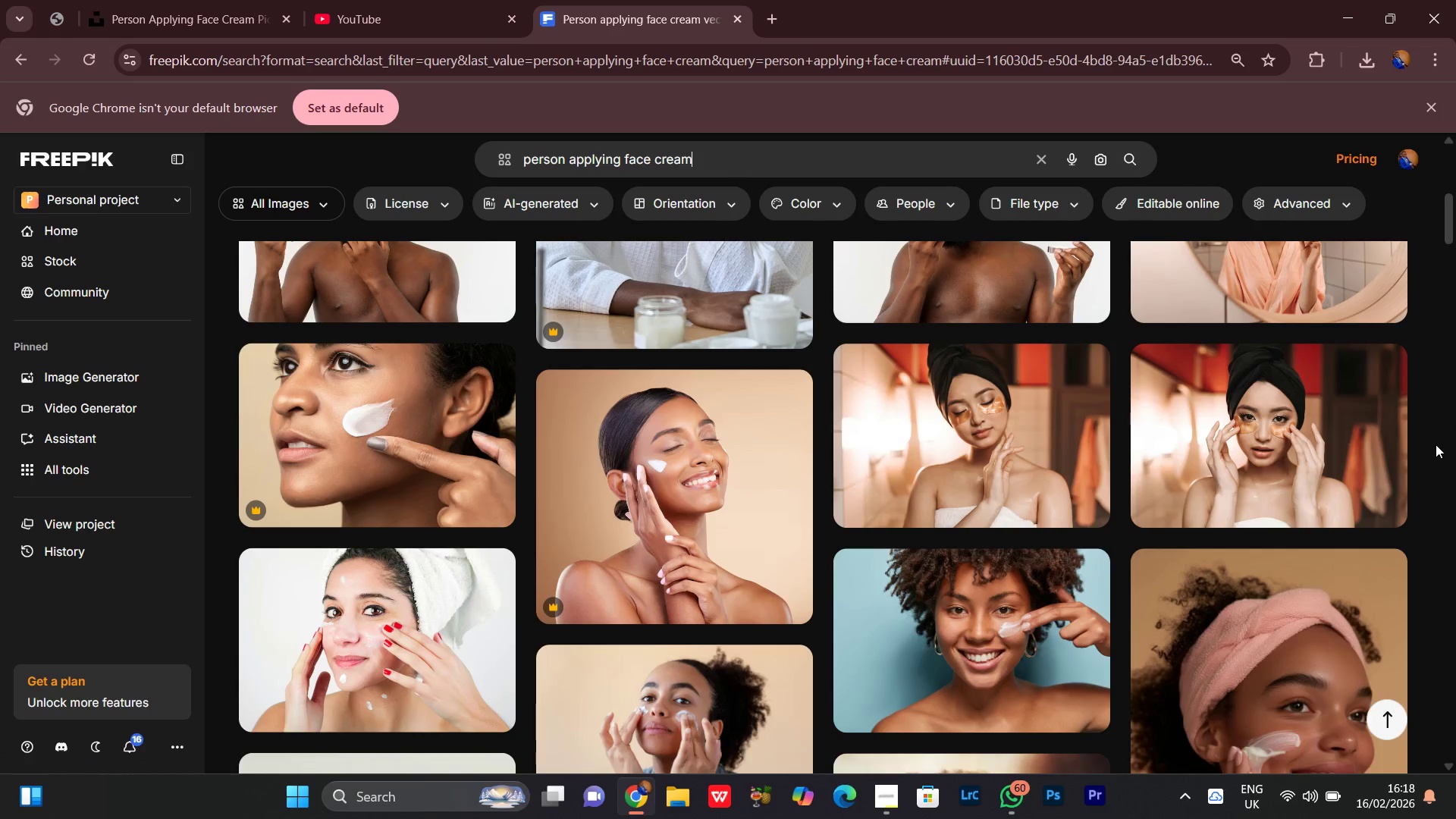 
scroll: coordinate [1436, 444], scroll_direction: up, amount: 7.0
 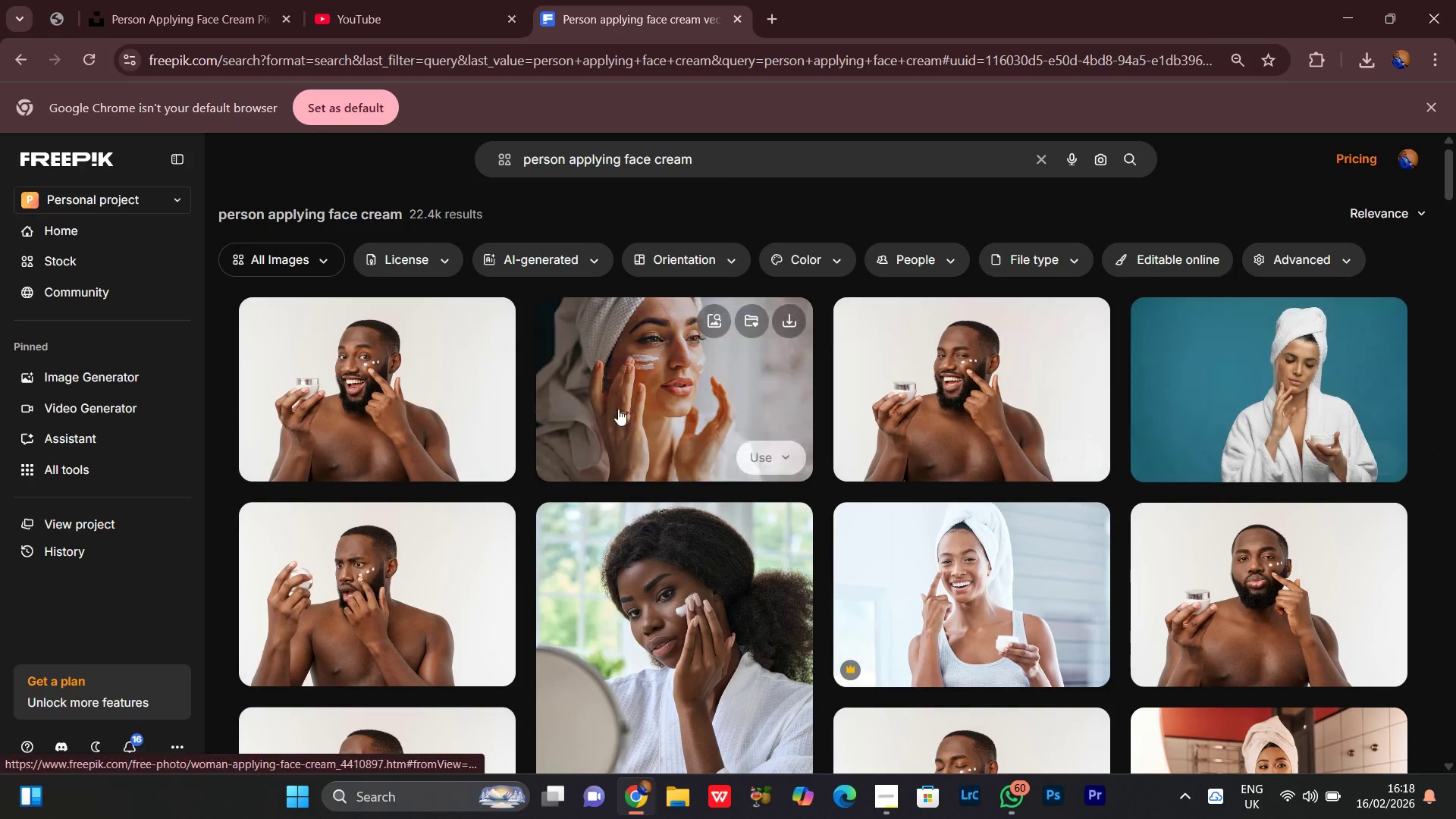 
left_click([783, 331])
 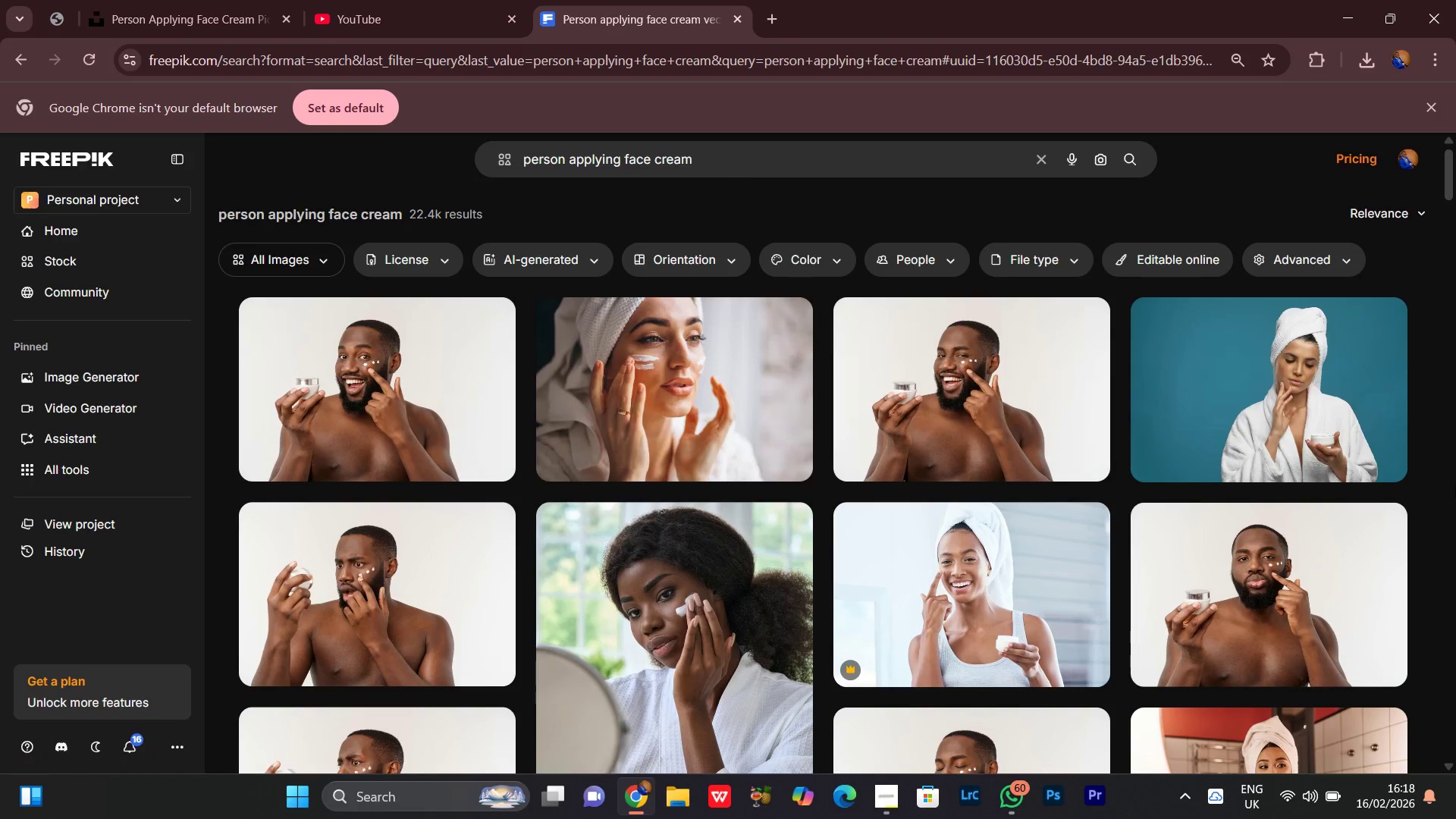 
scroll: coordinate [1455, 484], scroll_direction: down, amount: 10.0
 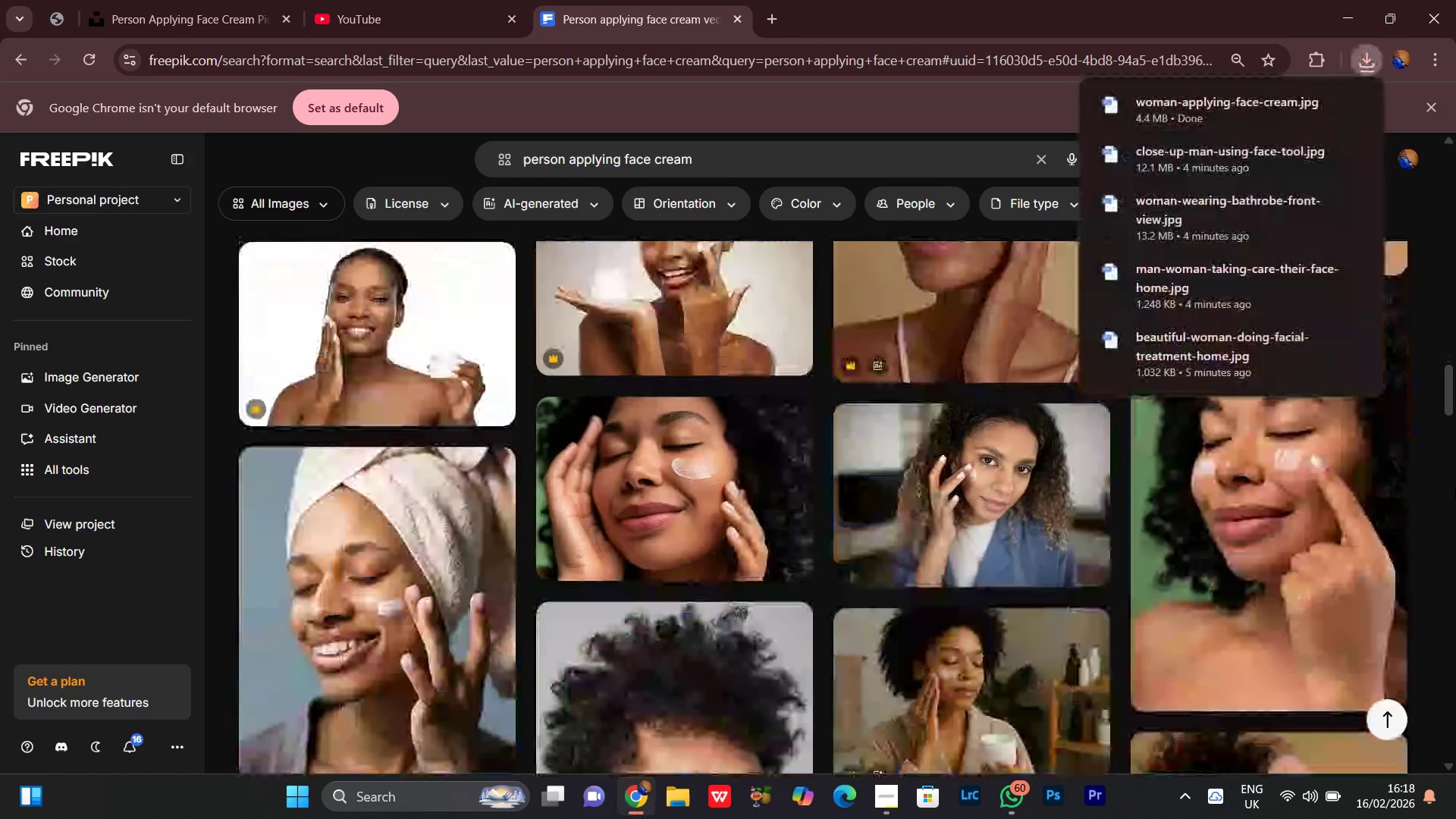 
left_click([1353, 55])
 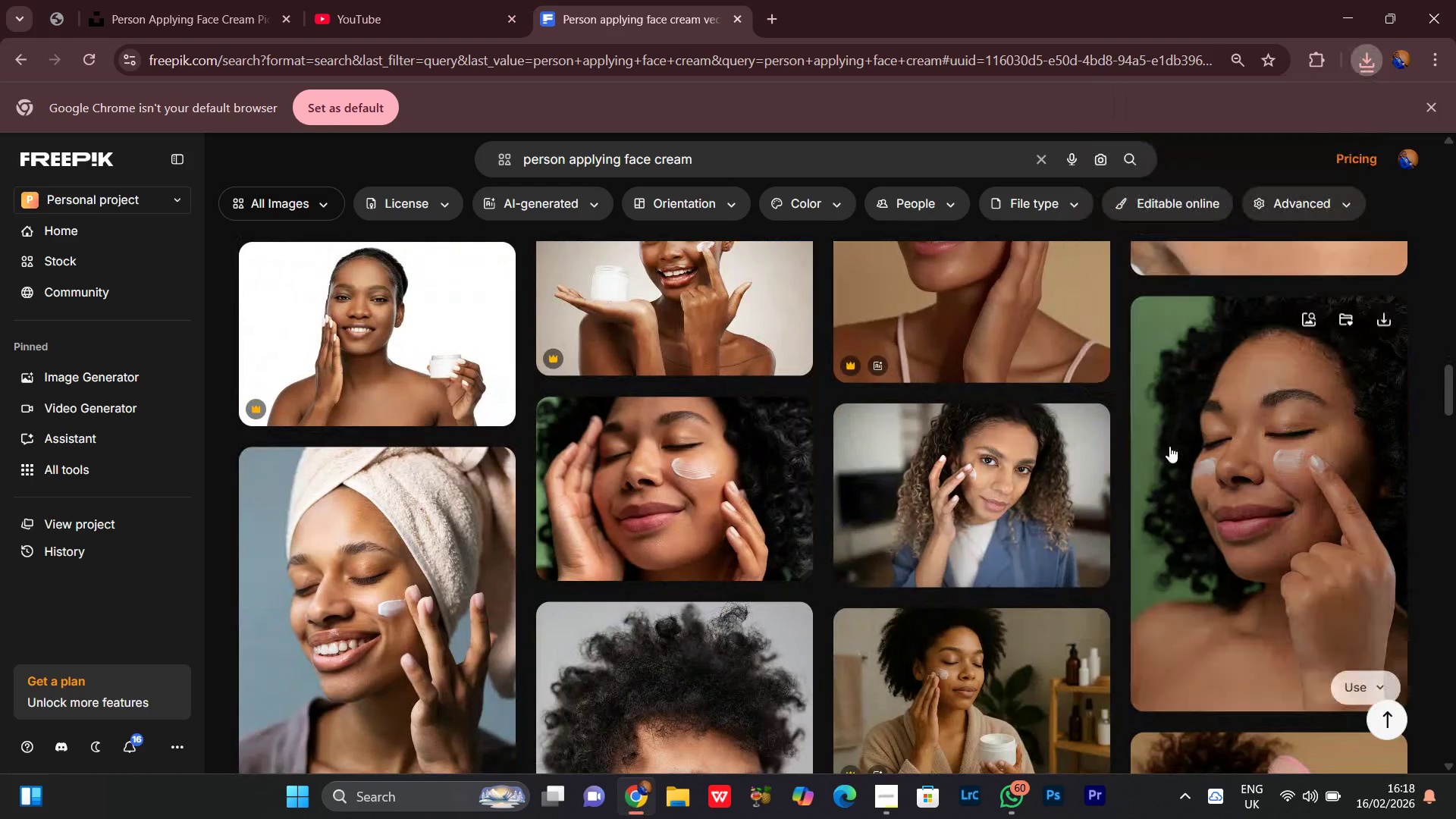 
scroll: coordinate [1455, 457], scroll_direction: down, amount: 6.0
 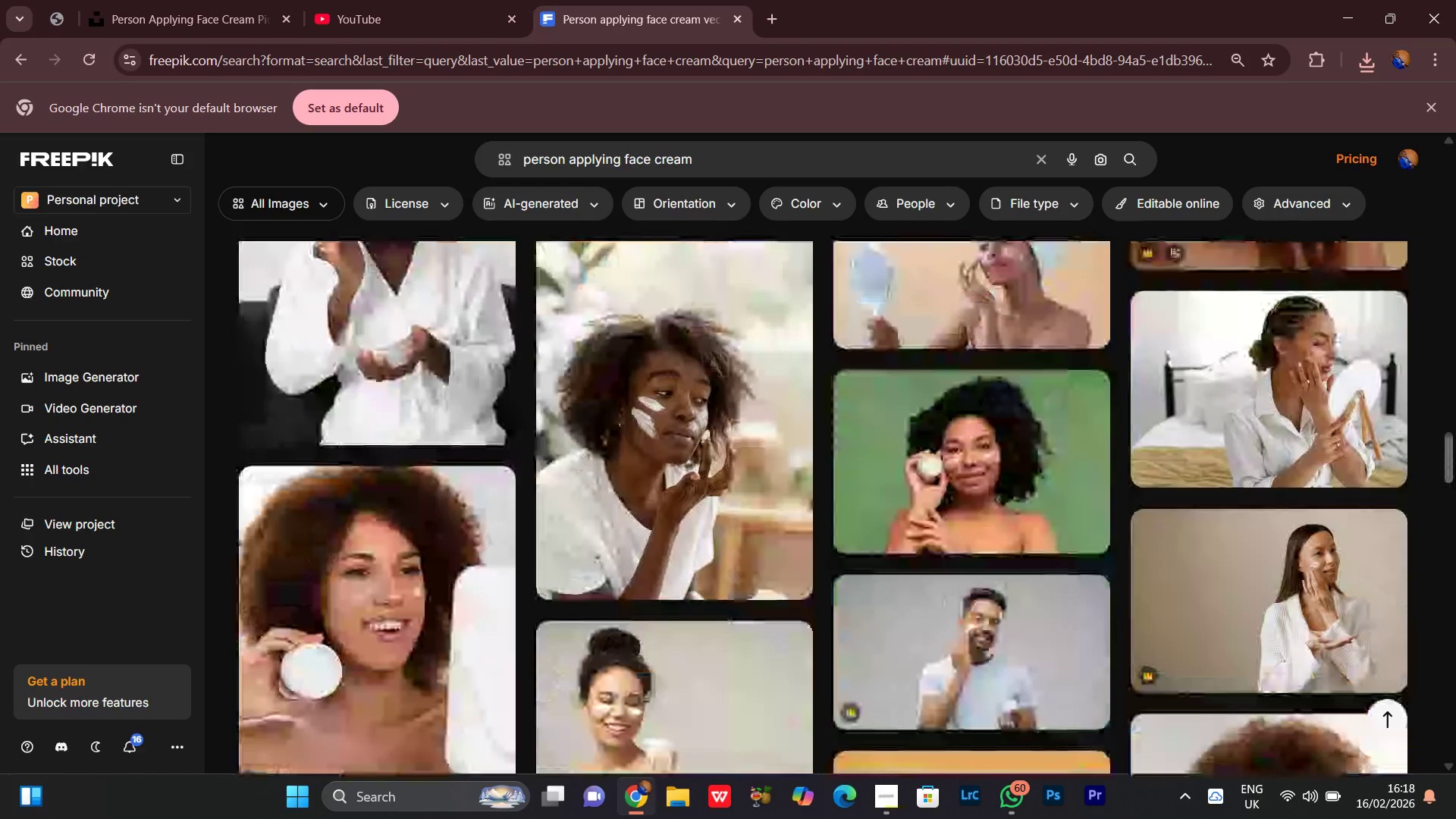 
scroll: coordinate [1455, 456], scroll_direction: up, amount: 1.0
 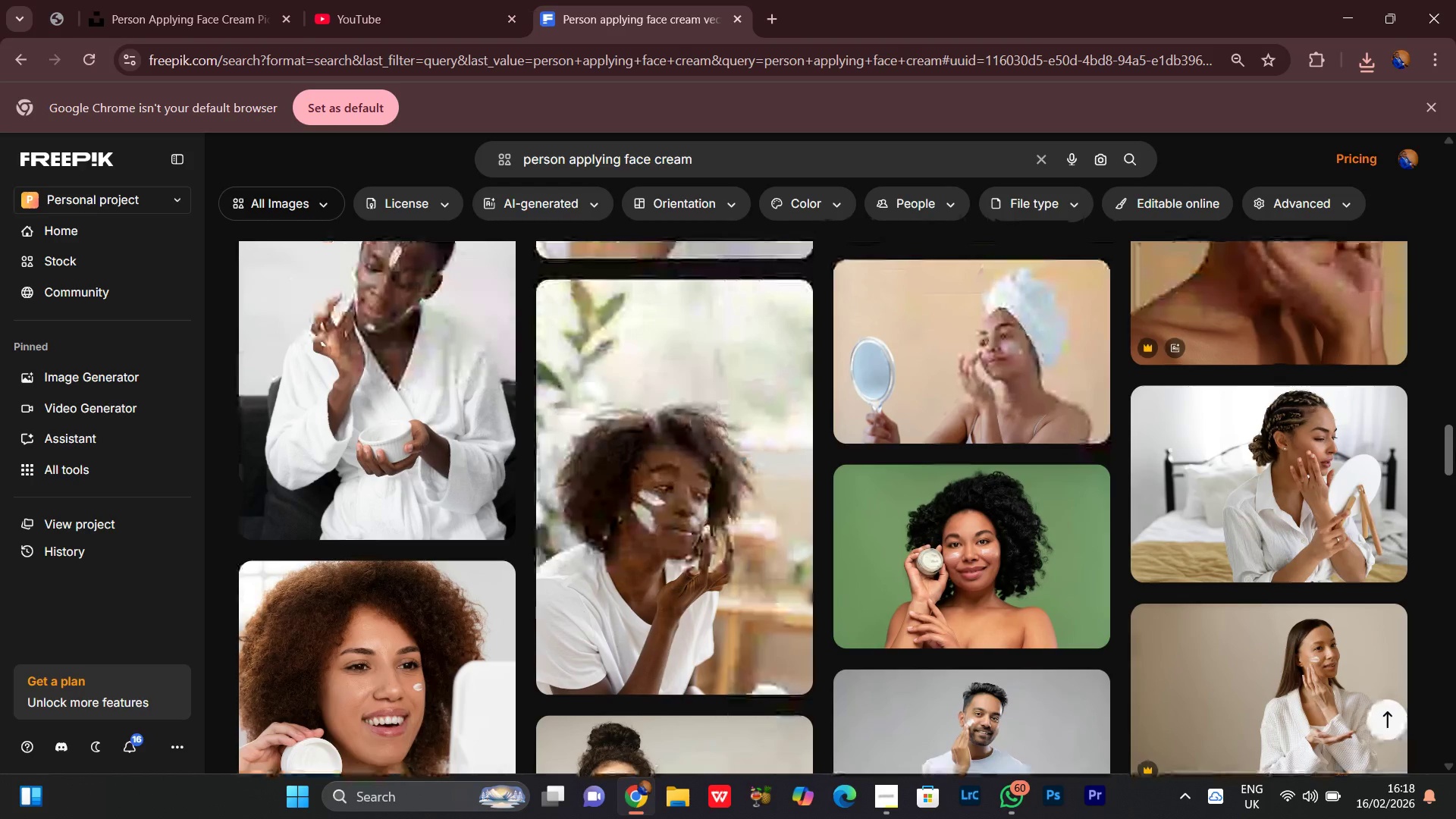 
scroll: coordinate [1455, 452], scroll_direction: down, amount: 11.0
 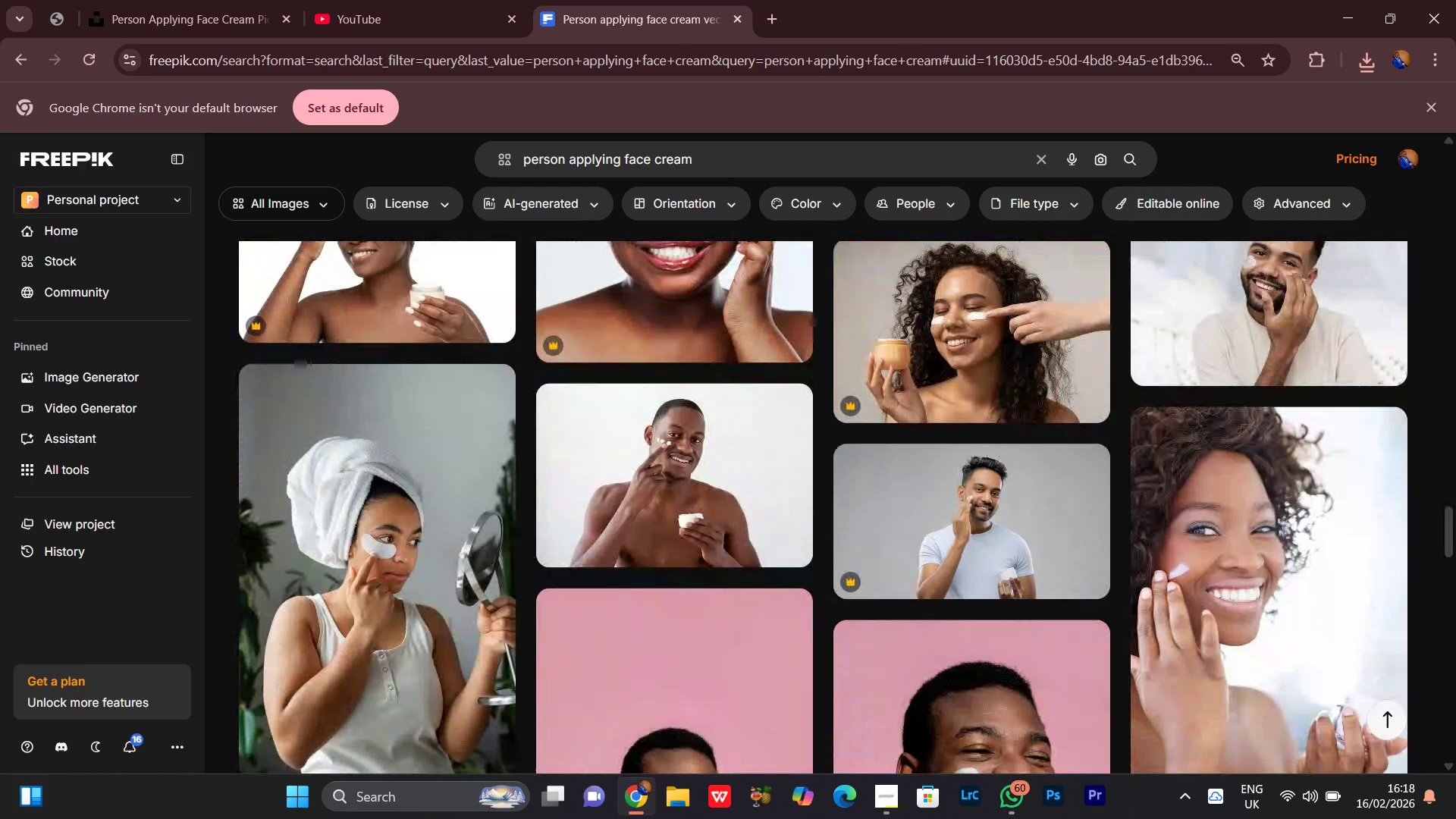 
scroll: coordinate [1455, 450], scroll_direction: up, amount: 3.0
 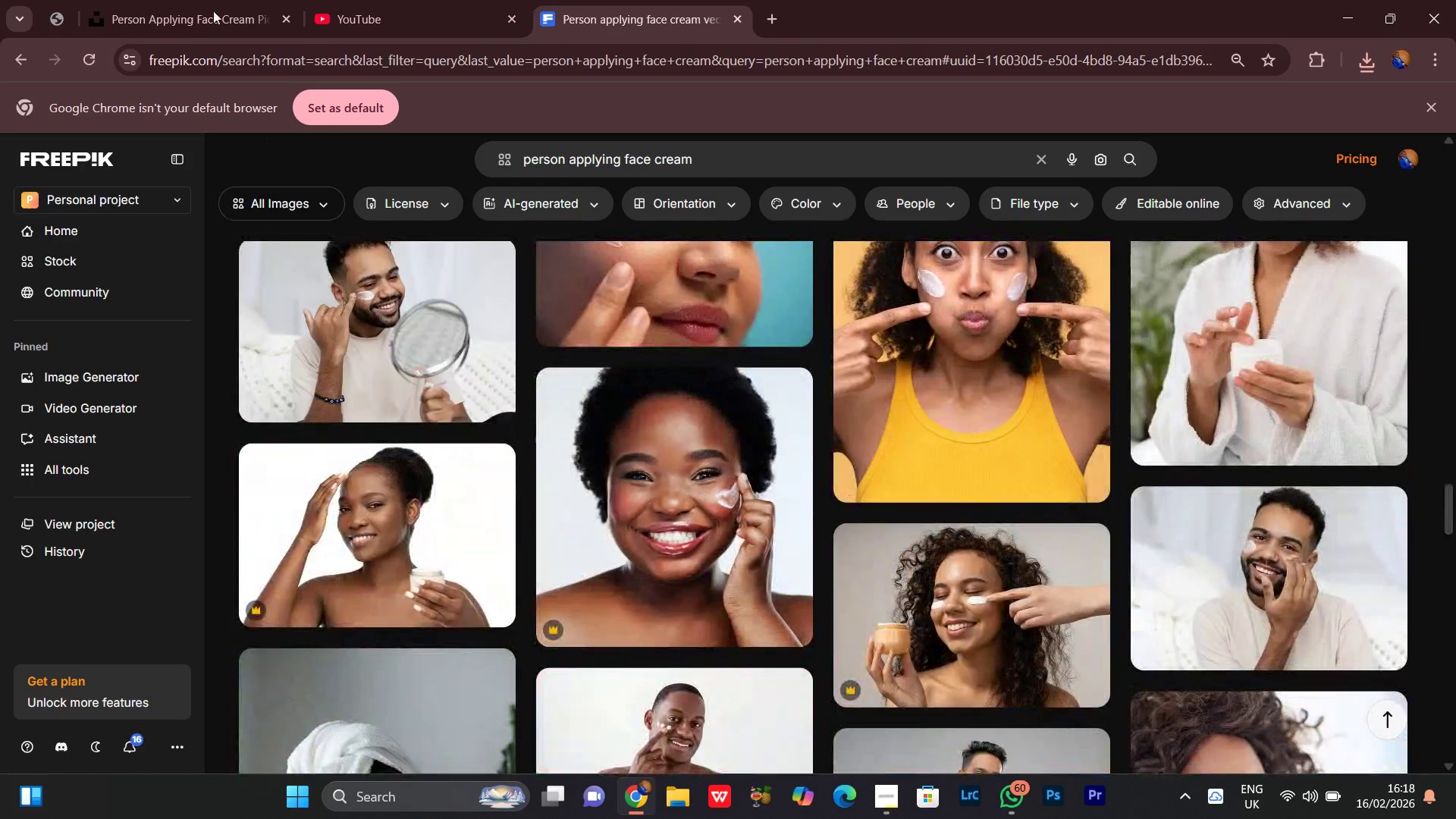 
left_click([239, 0])
 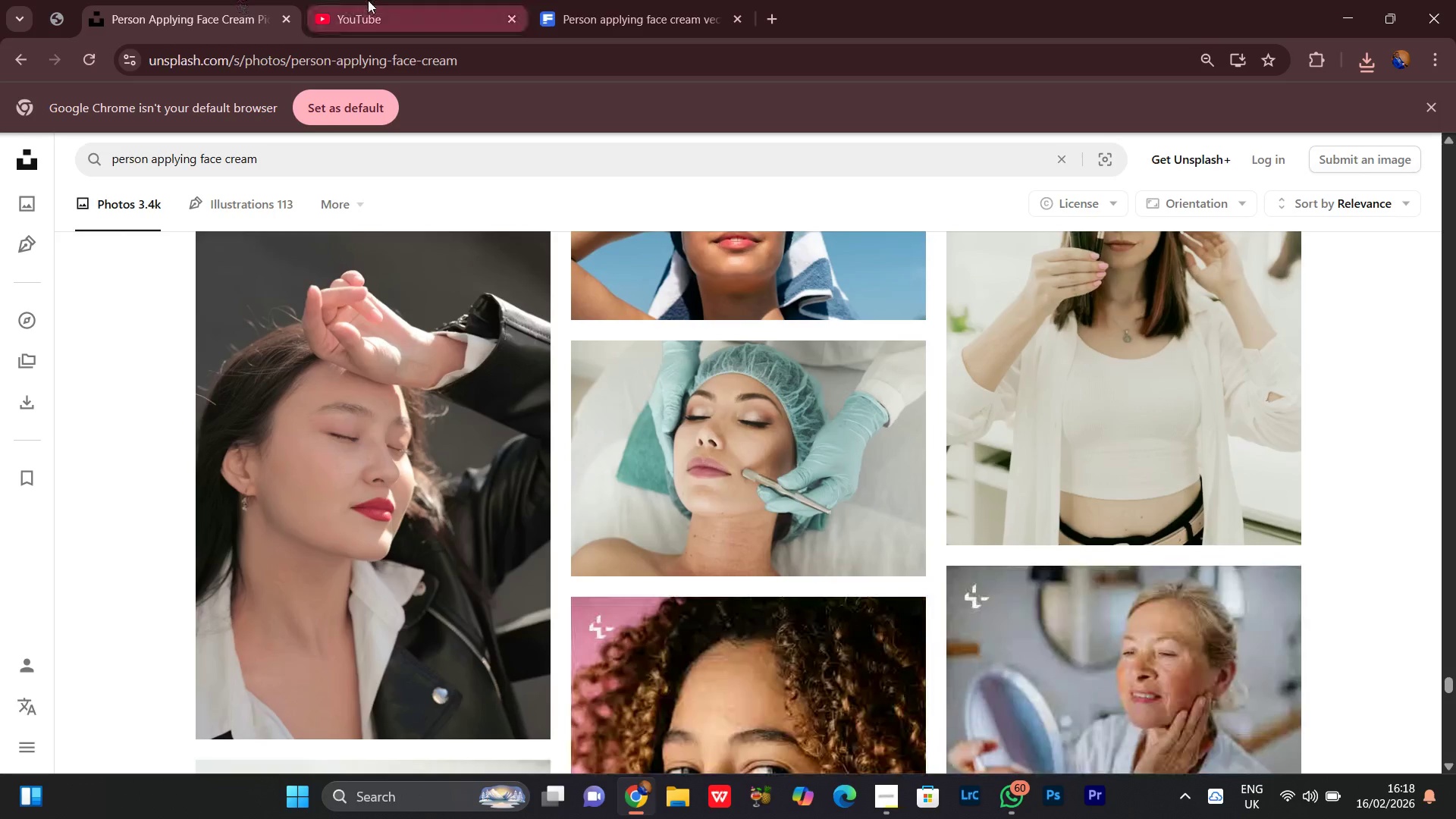 
left_click([368, 0])
 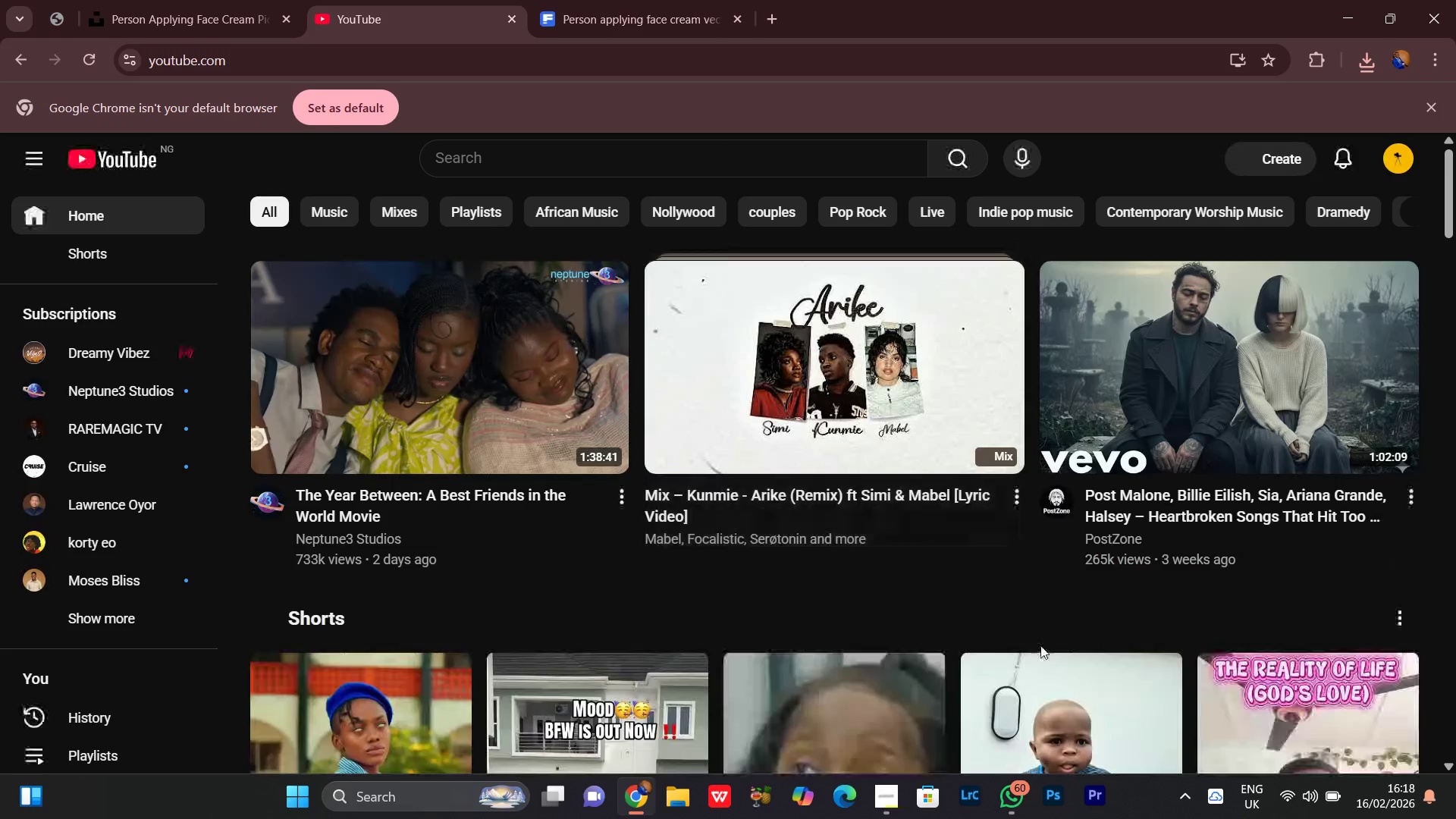 
scroll: coordinate [1455, 522], scroll_direction: down, amount: 4.0
 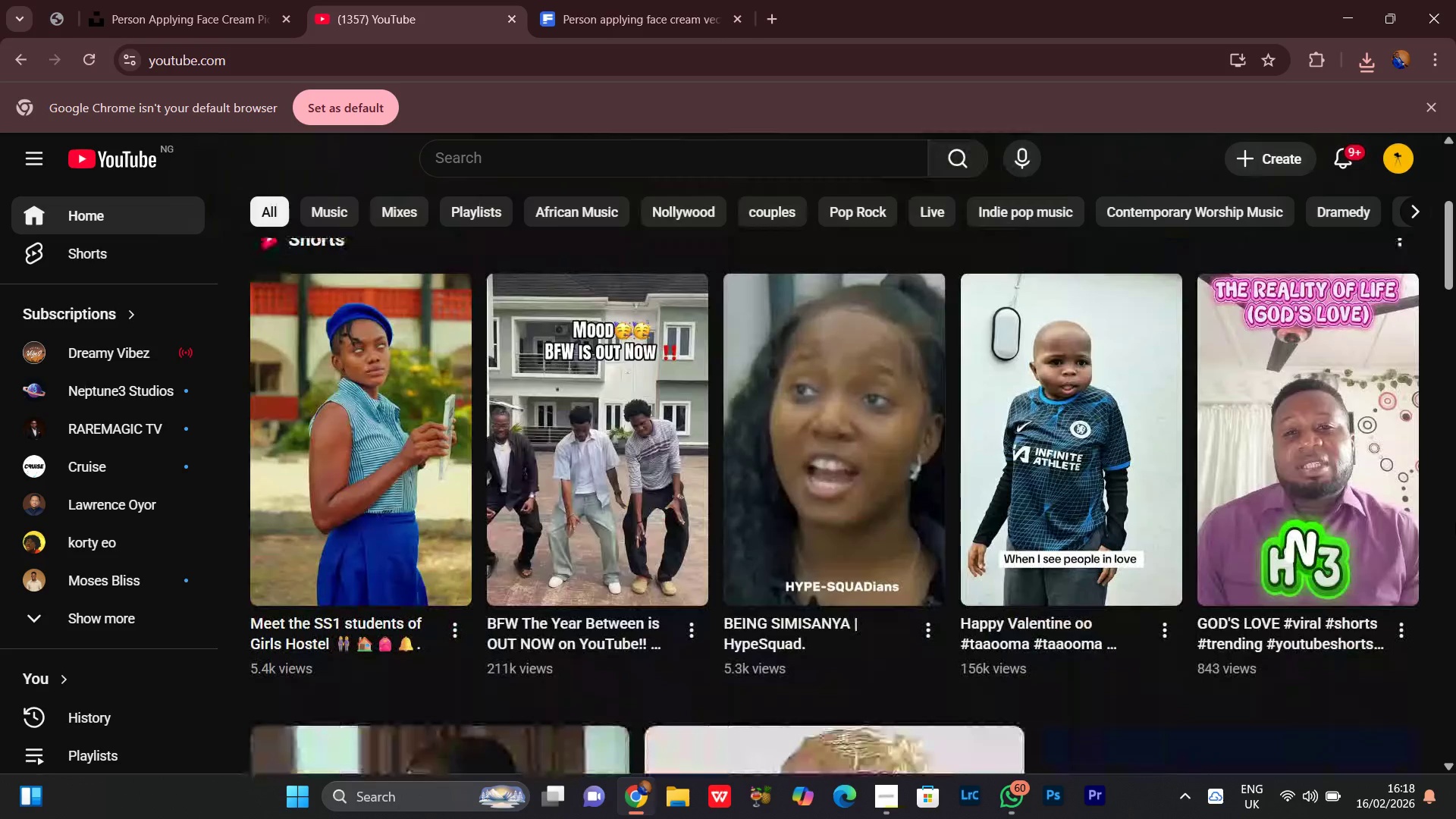 
scroll: coordinate [1455, 522], scroll_direction: up, amount: 4.0
 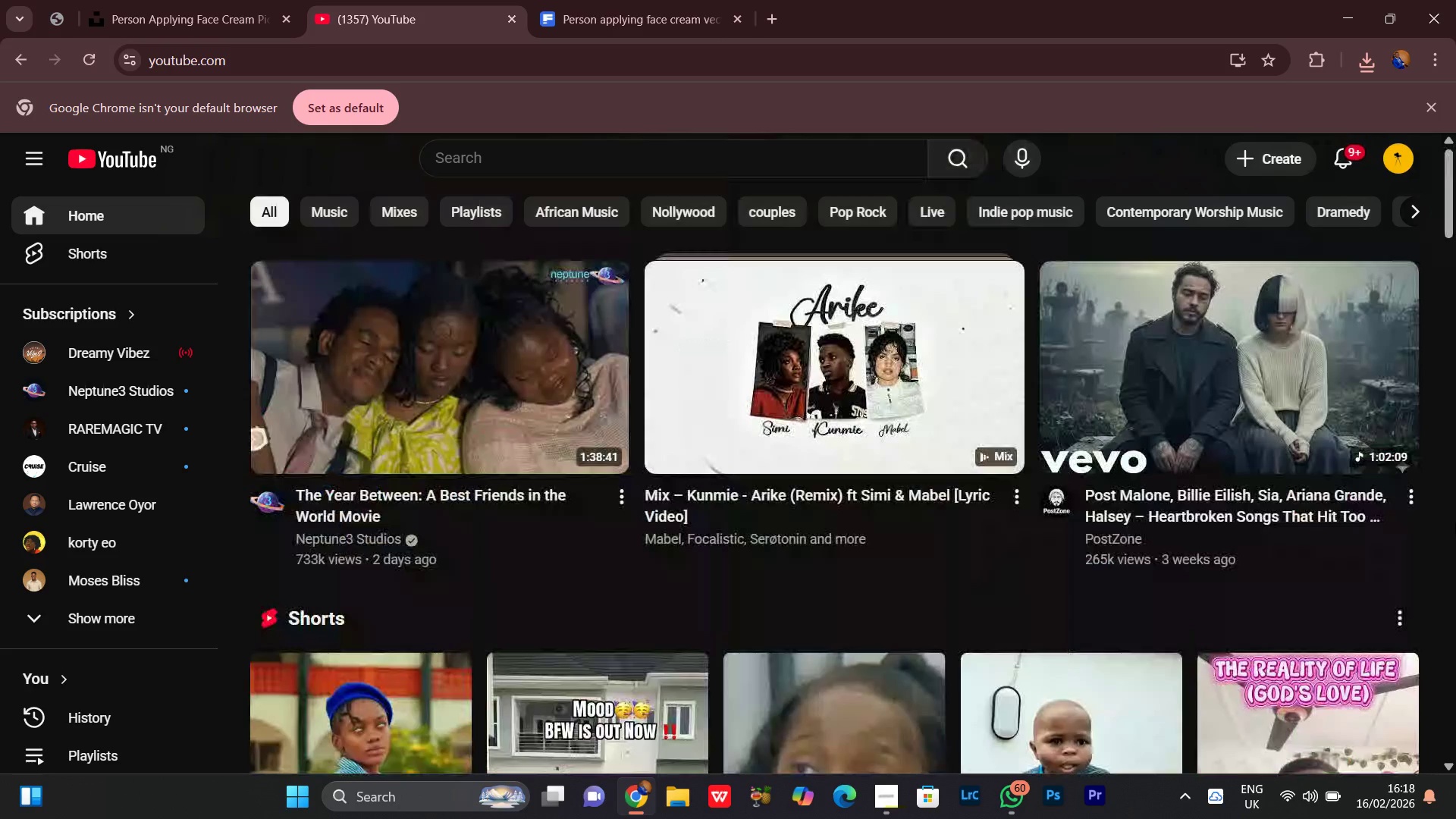 
left_click([786, 395])
 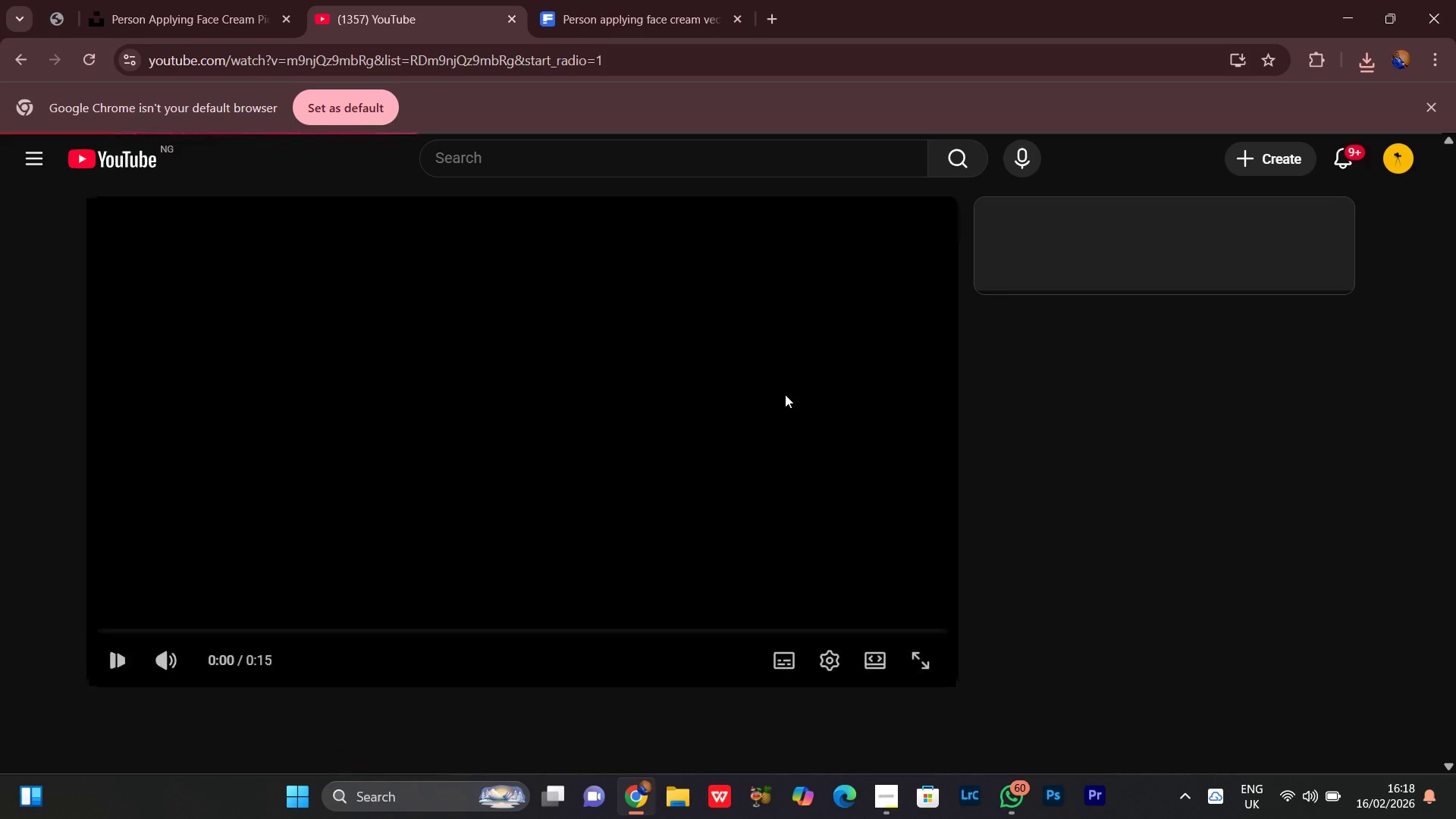 
key(VolumeDown)
 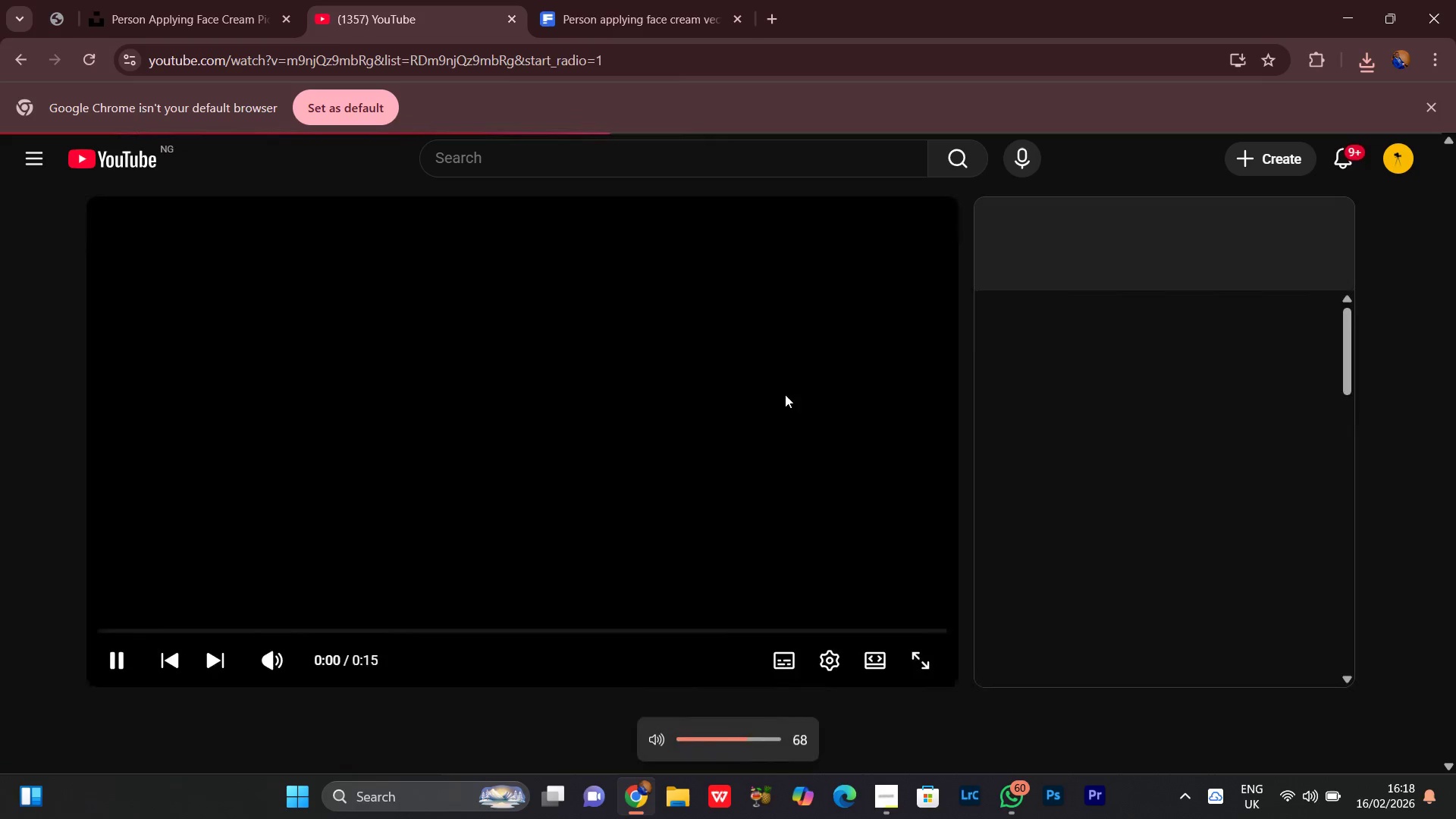 
key(VolumeDown)
 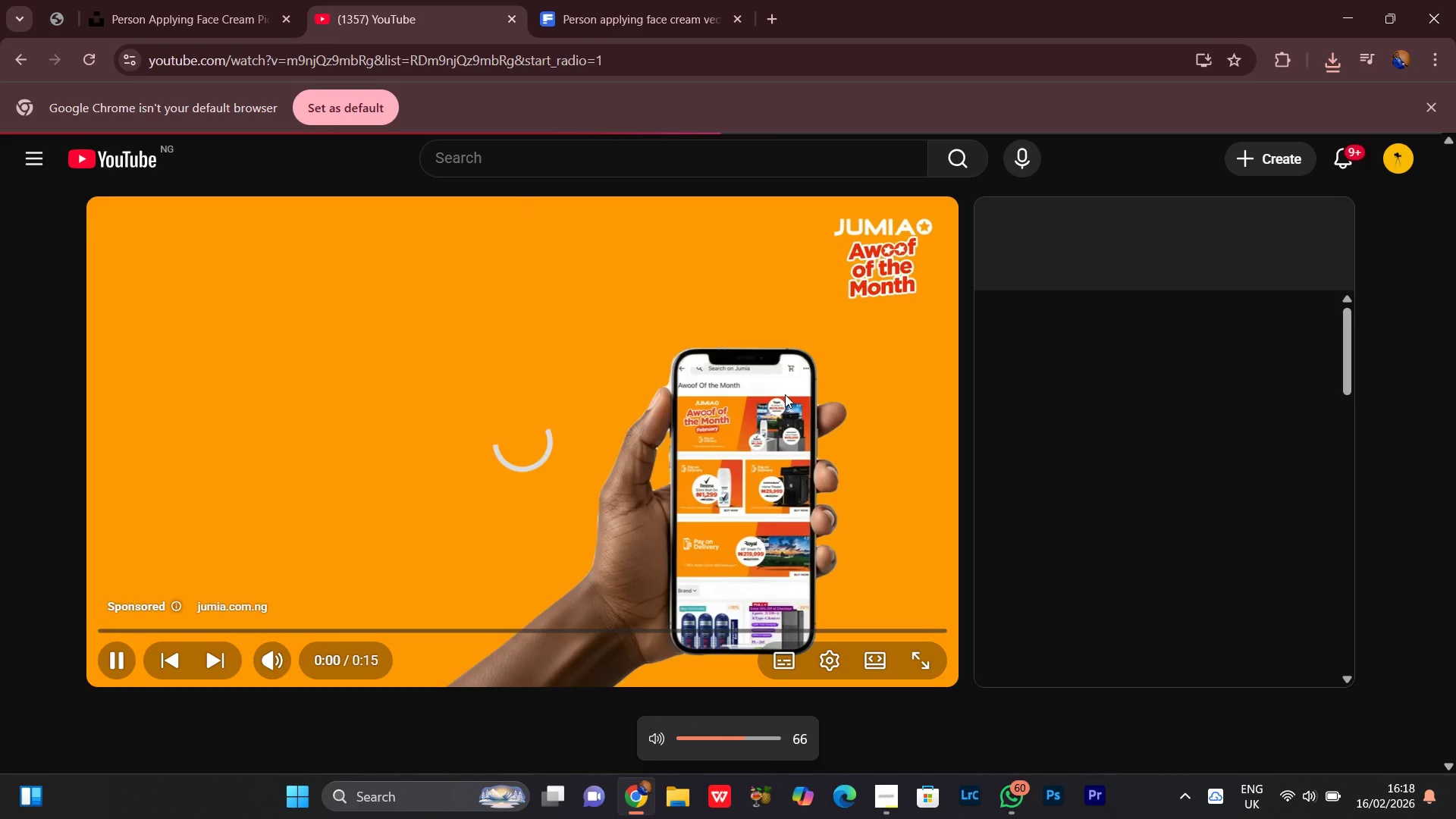 
key(VolumeDown)
 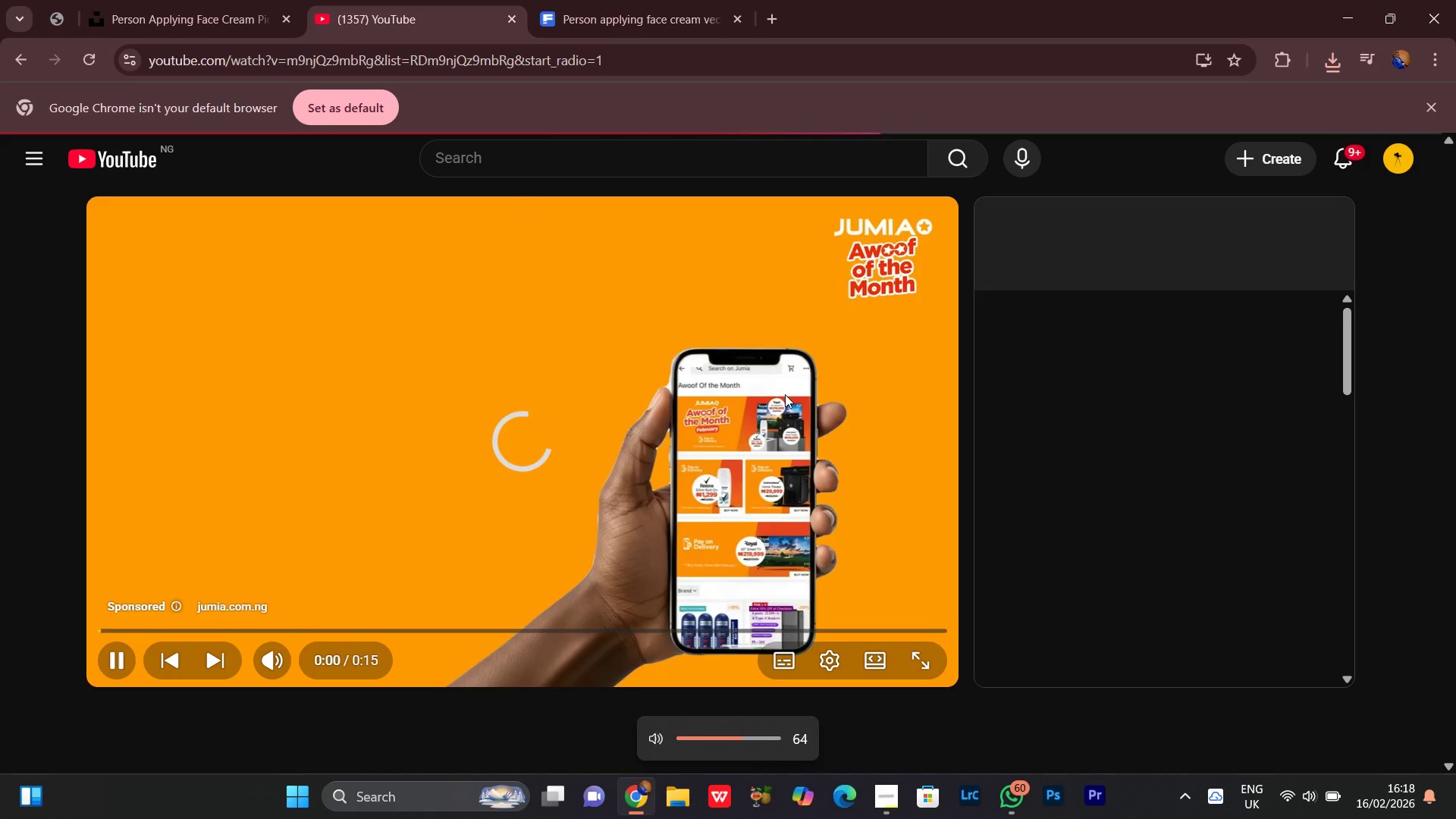 
hold_key(key=VolumeDown, duration=1.11)
 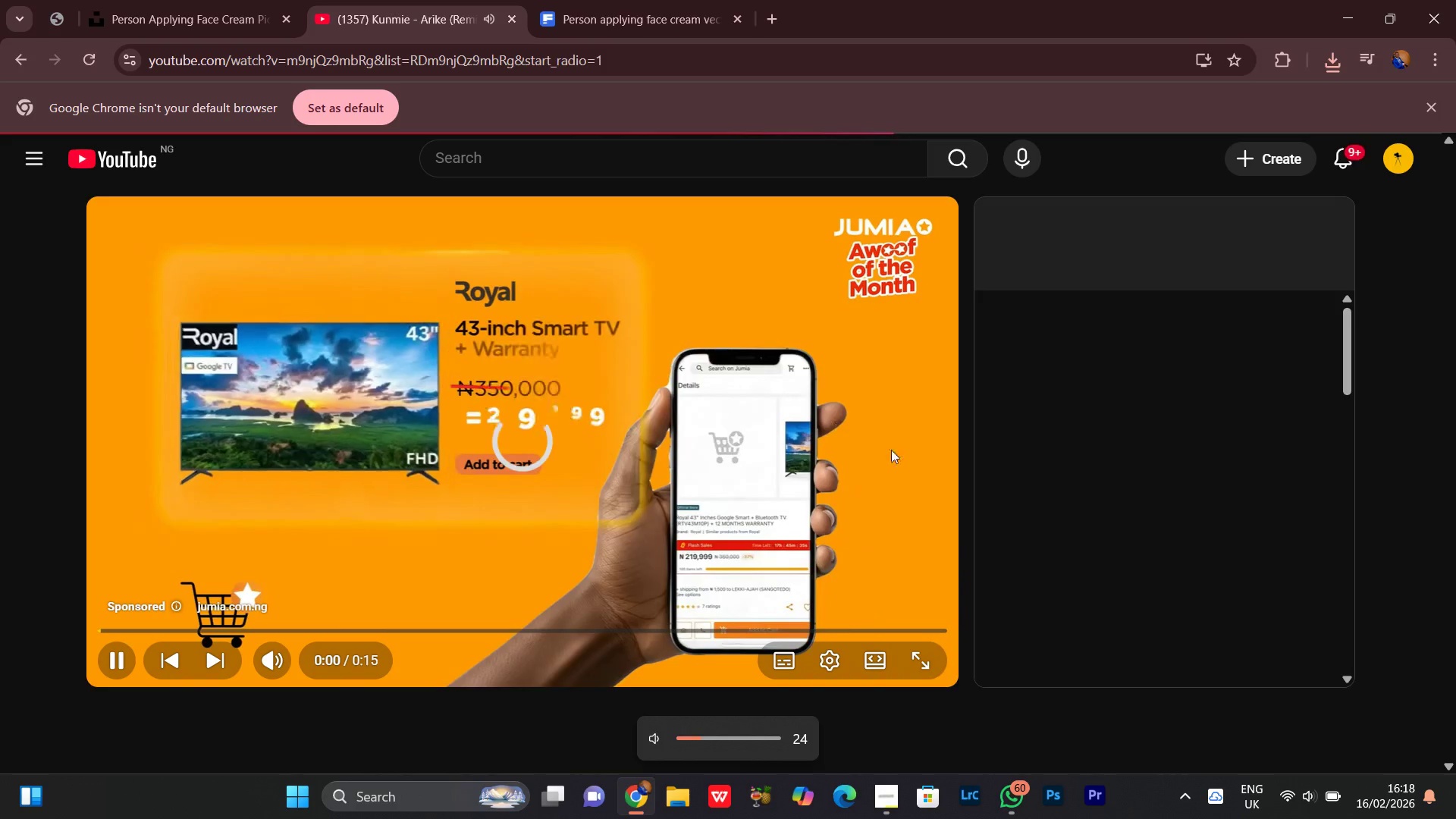 
key(VolumeDown)
 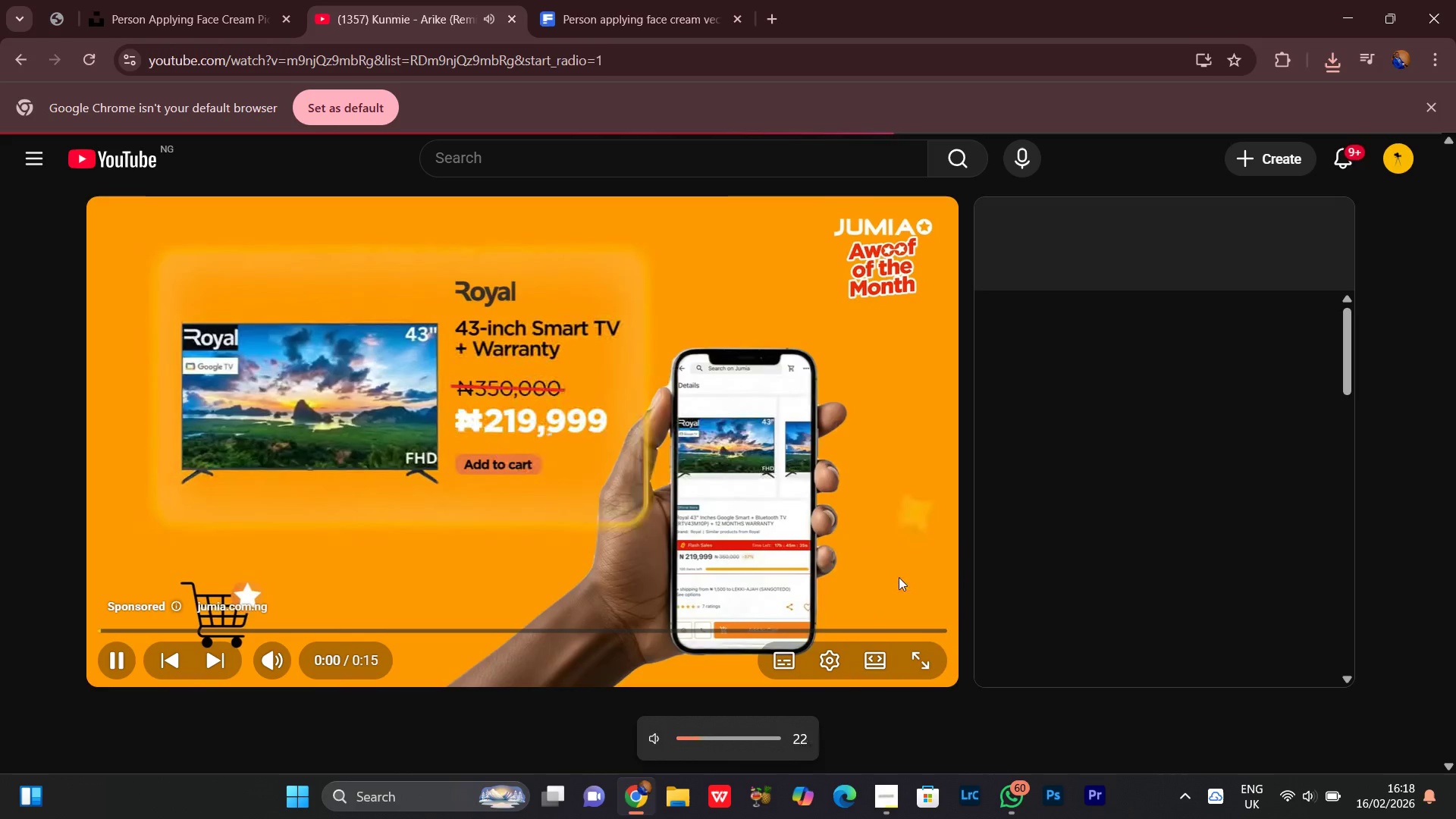 
key(VolumeDown)
 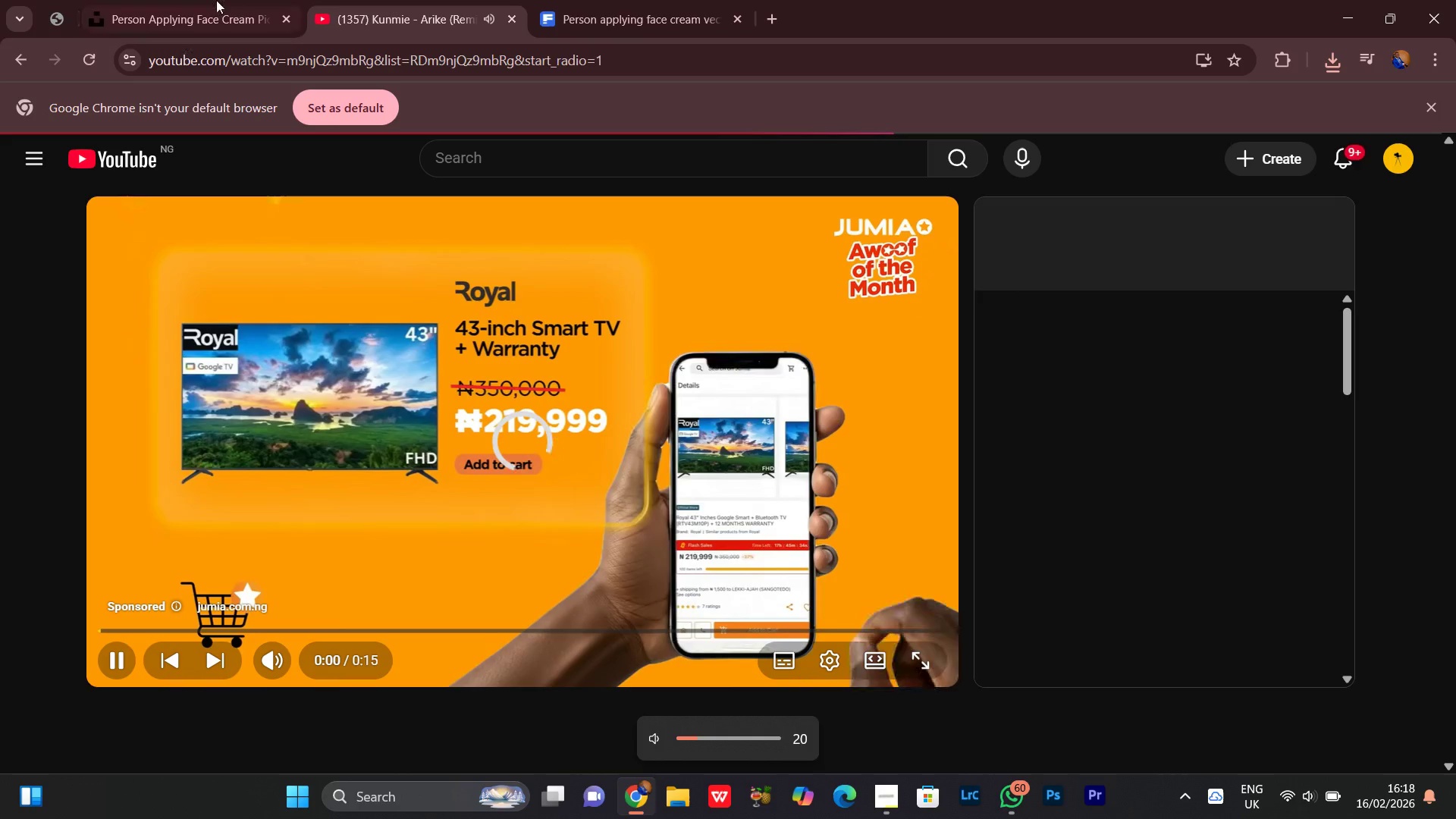 
key(VolumeUp)
 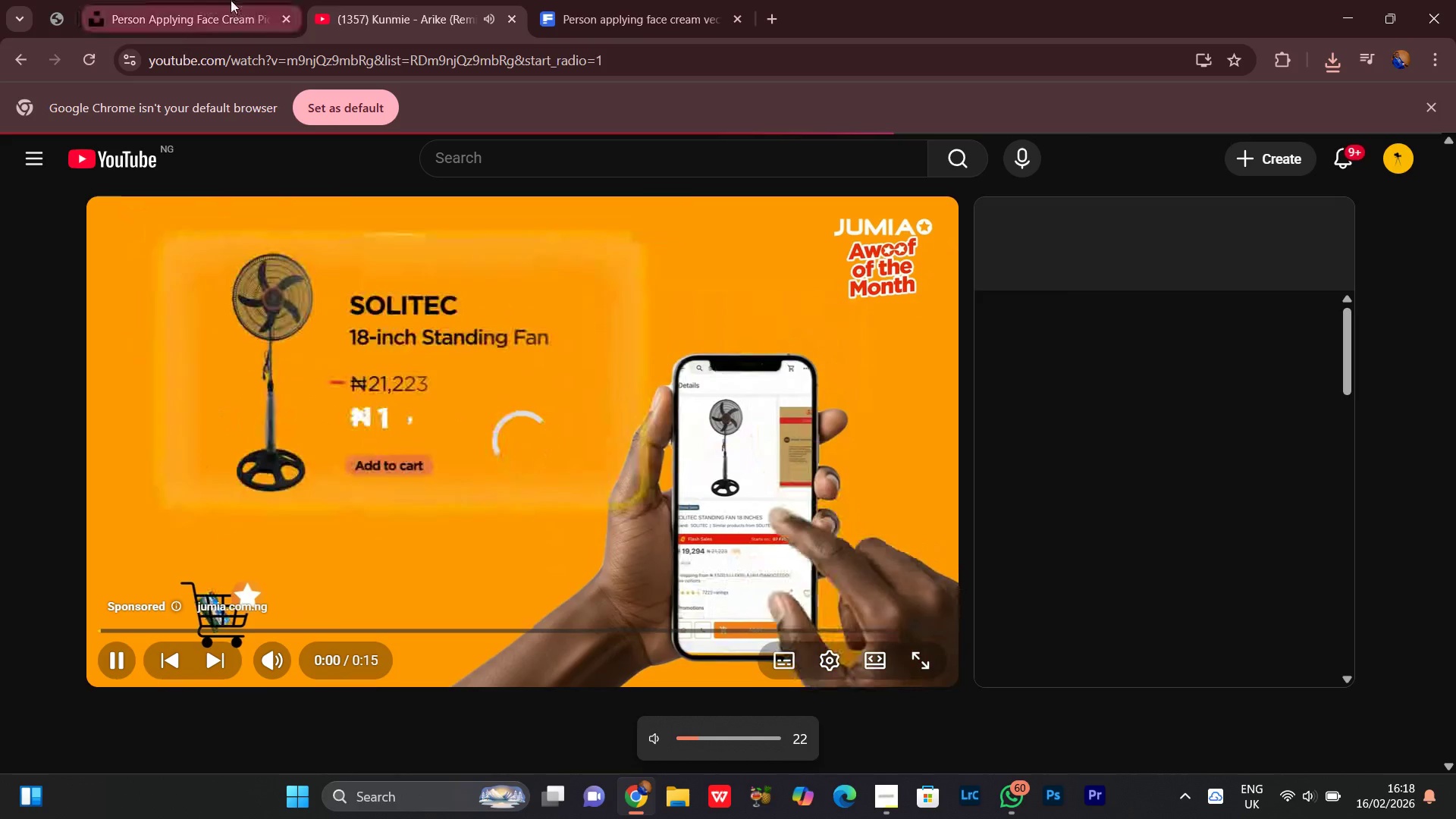 
left_click([231, 0])
 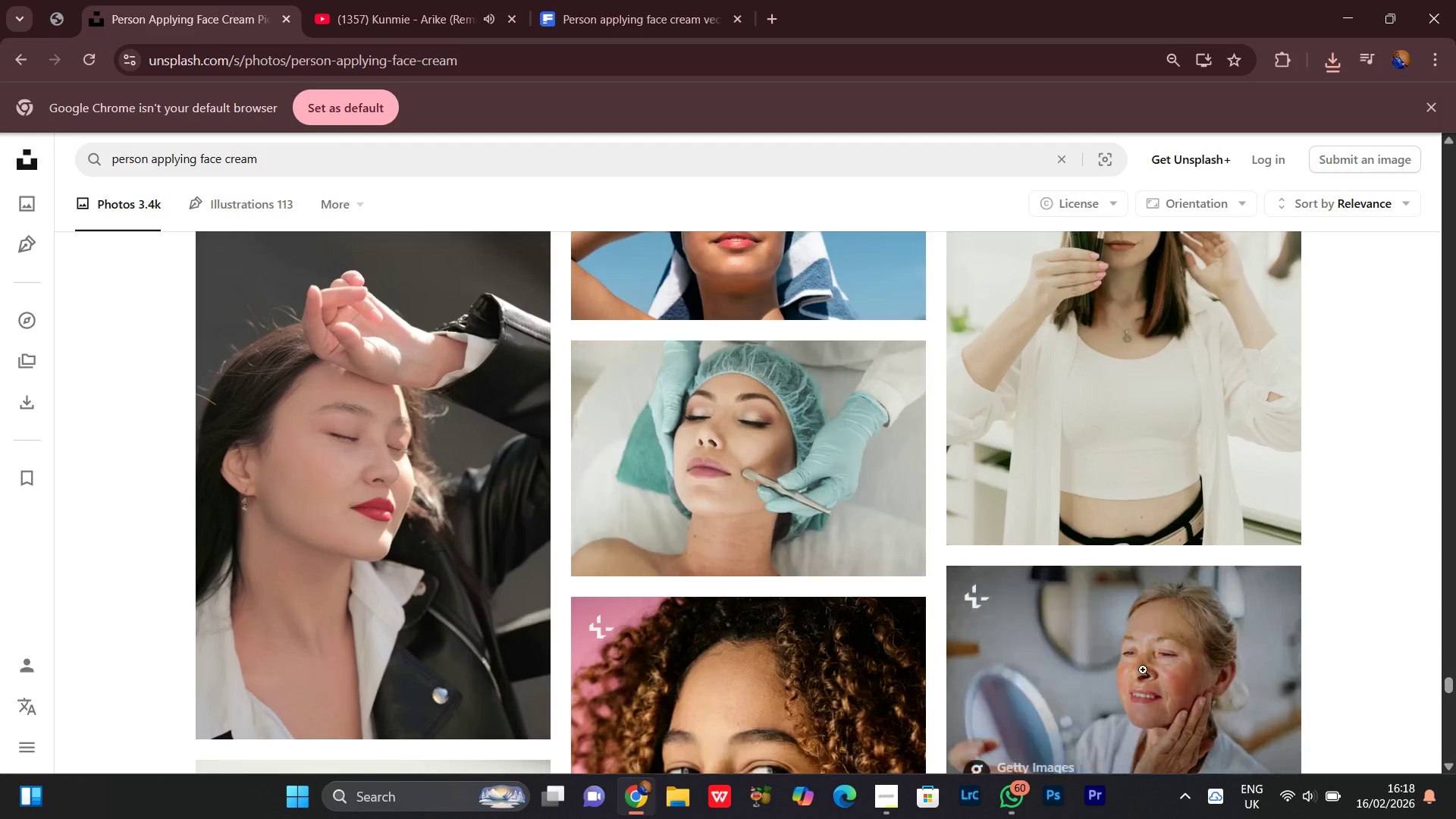 
scroll: coordinate [1384, 582], scroll_direction: down, amount: 17.0
 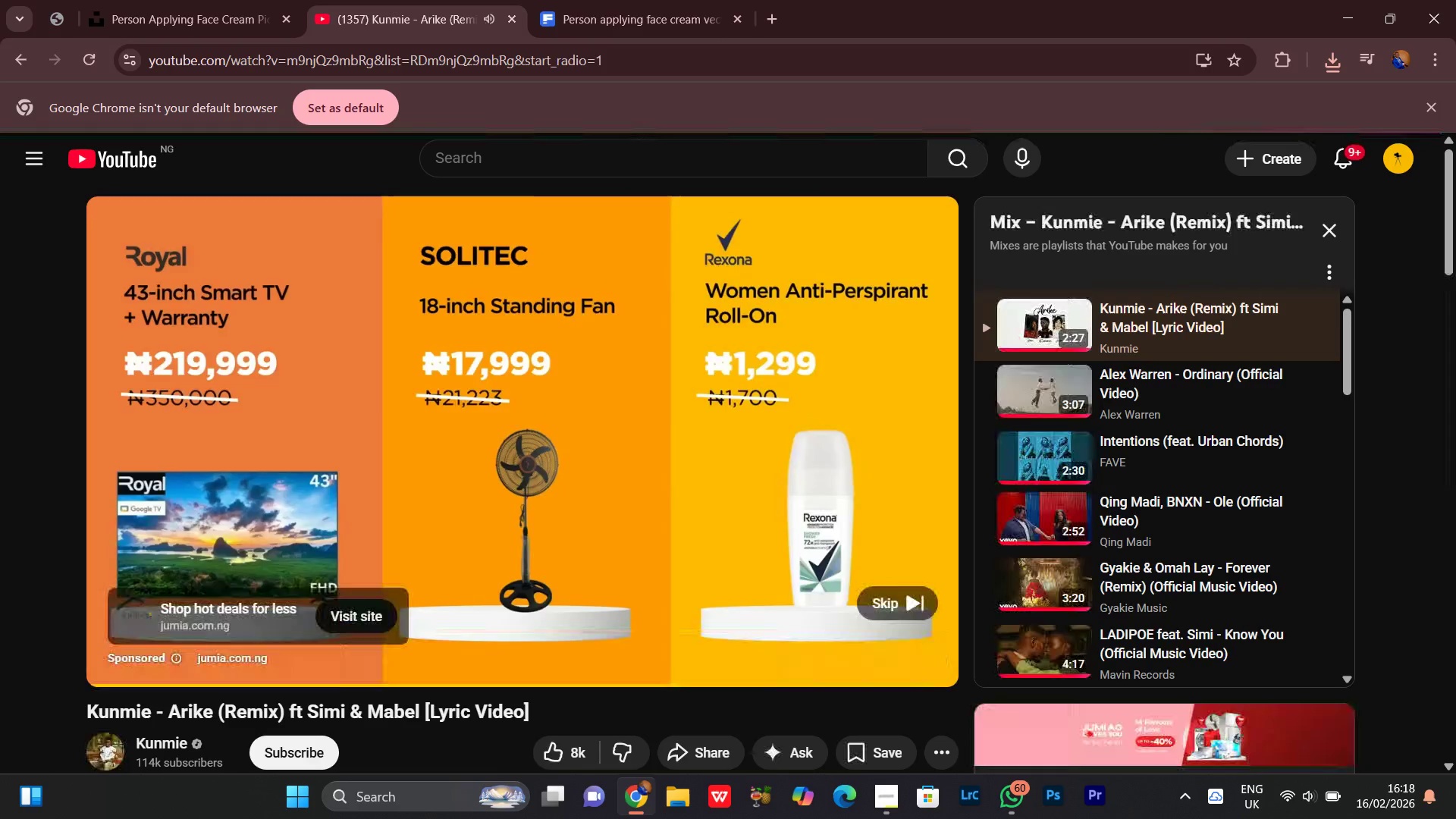 
left_click_drag(start_coordinate=[894, 601], to_coordinate=[895, 597])
 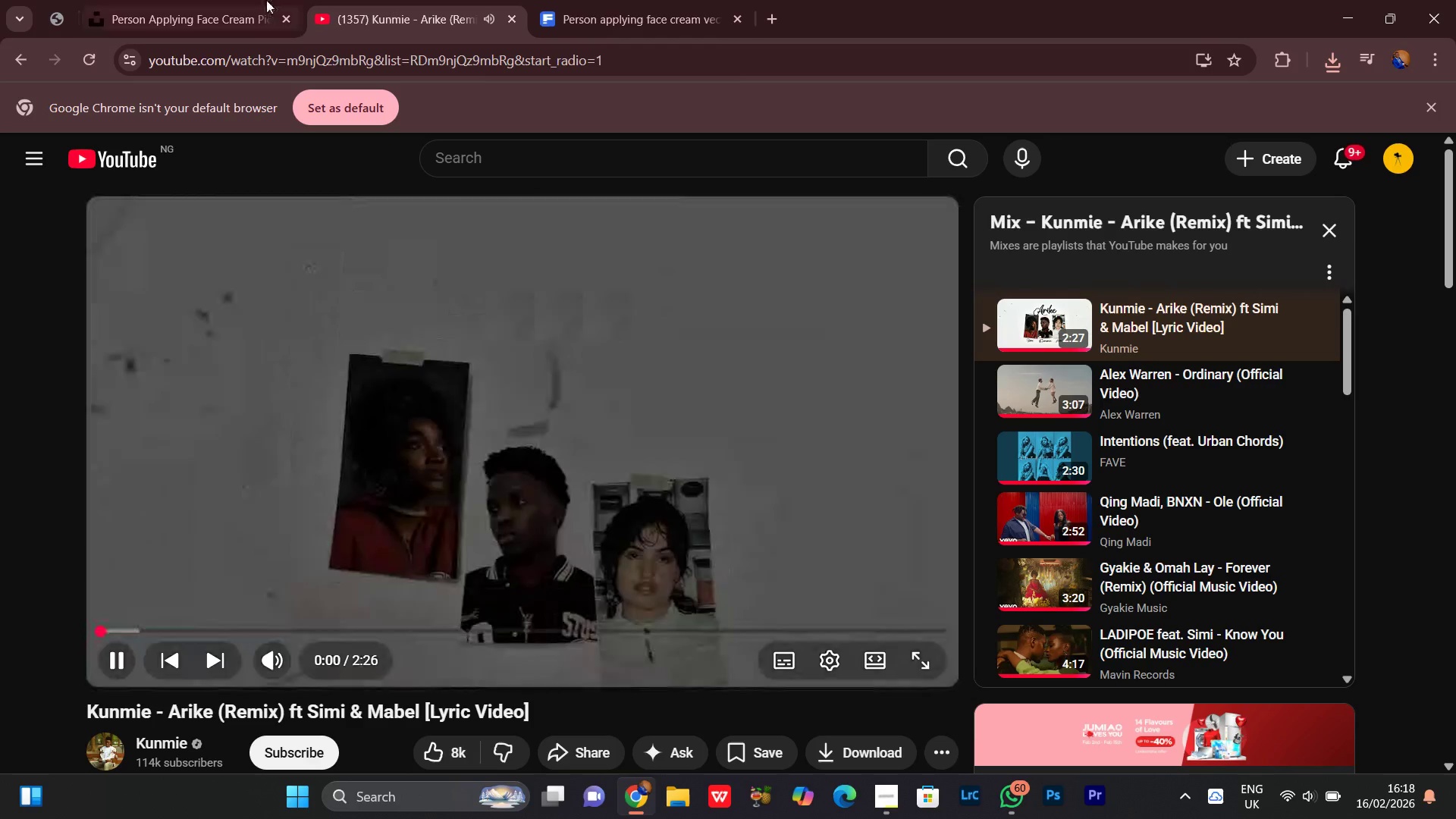 
left_click([209, 0])
 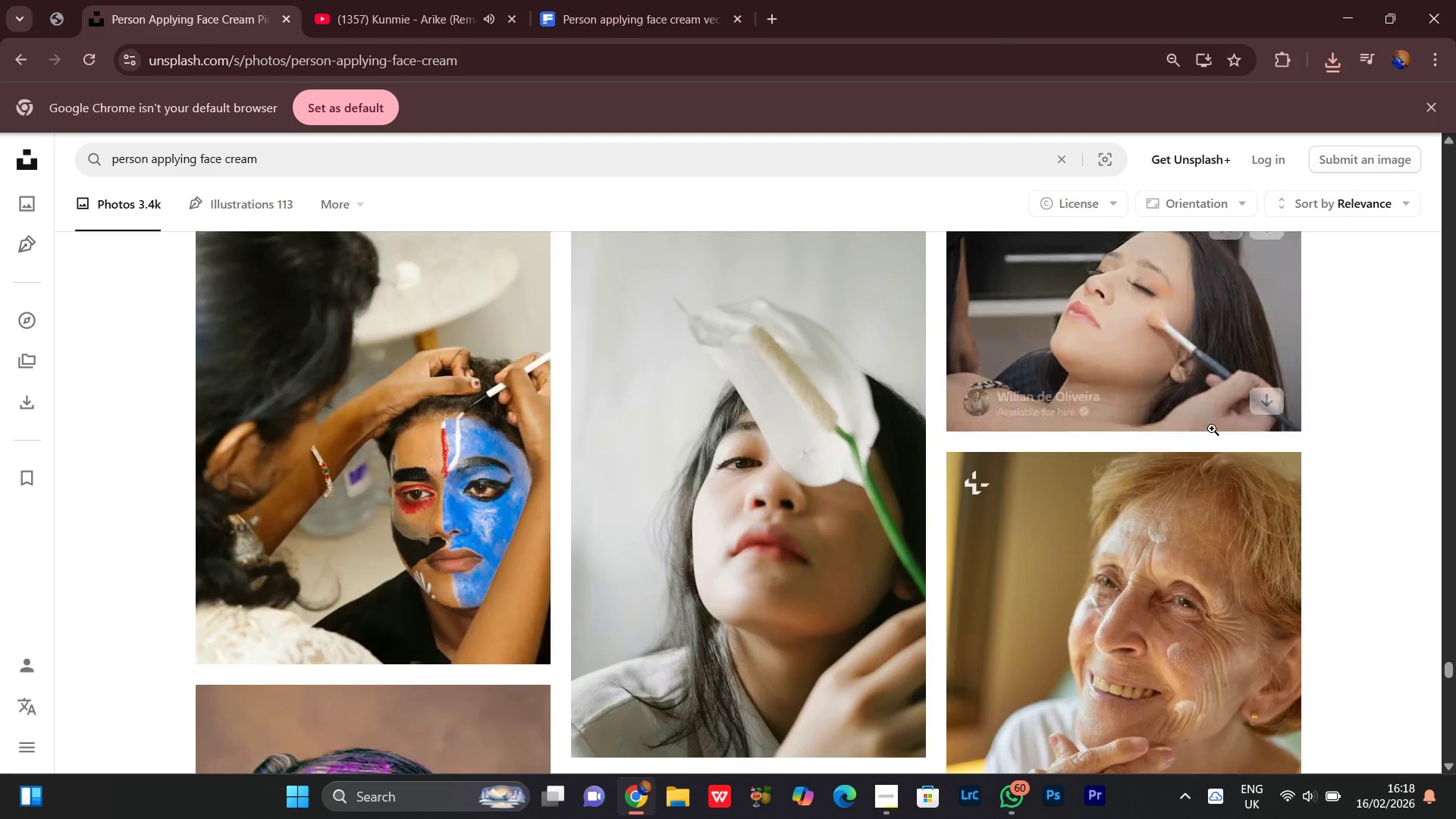 
scroll: coordinate [1212, 428], scroll_direction: down, amount: 4.0
 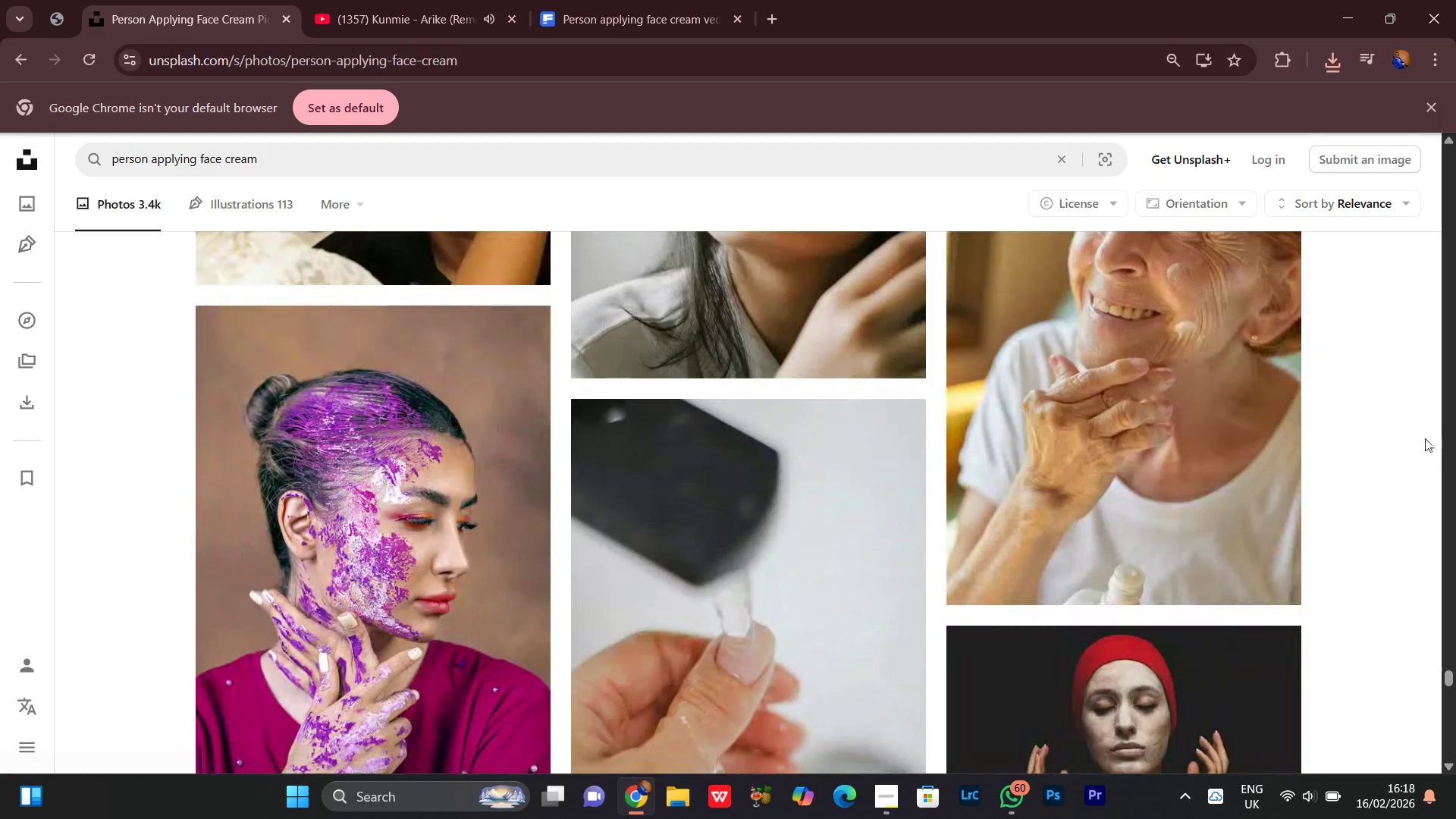 
scroll: coordinate [1425, 439], scroll_direction: up, amount: 4.0
 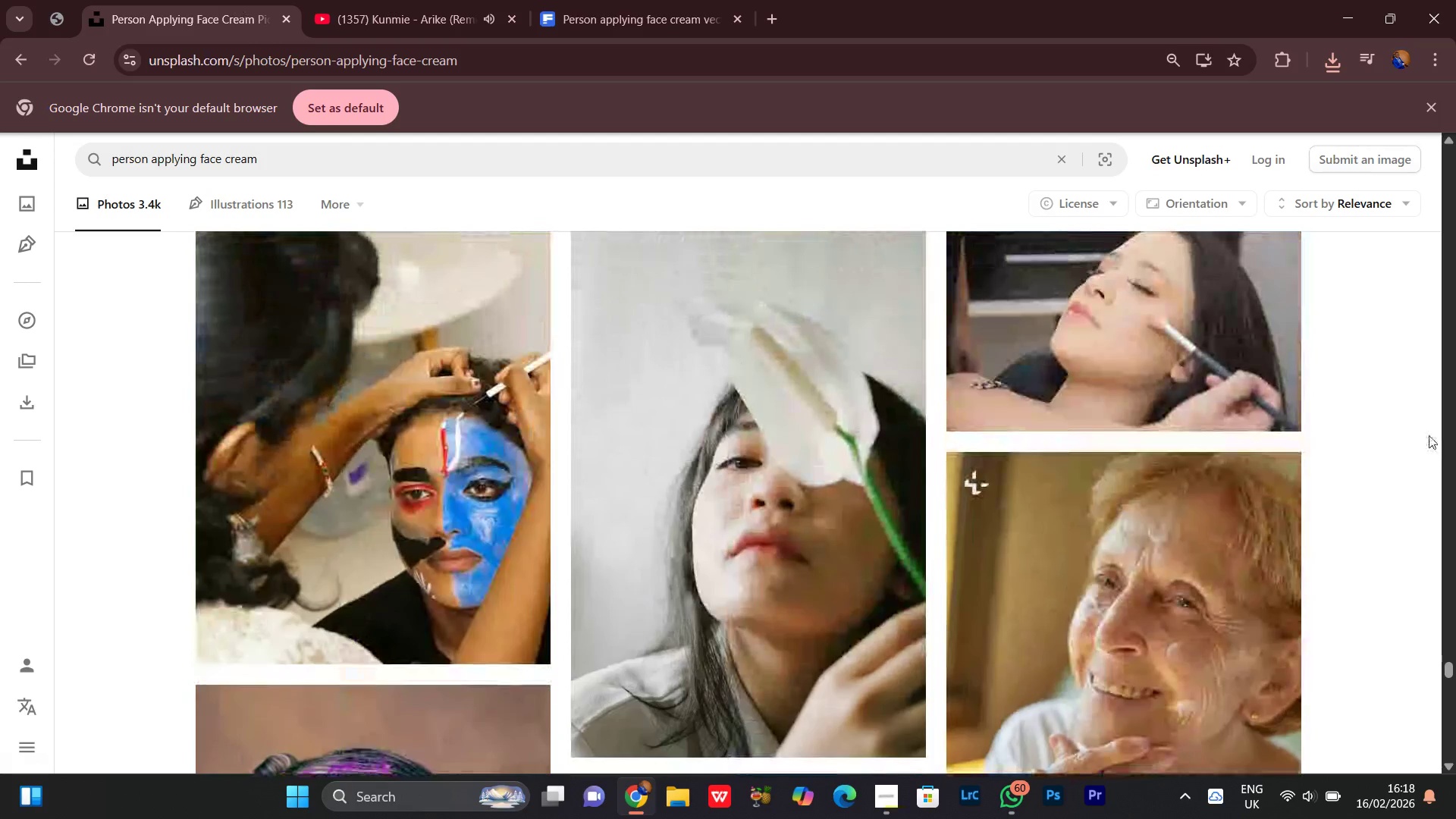 
scroll: coordinate [1429, 435], scroll_direction: down, amount: 13.0
 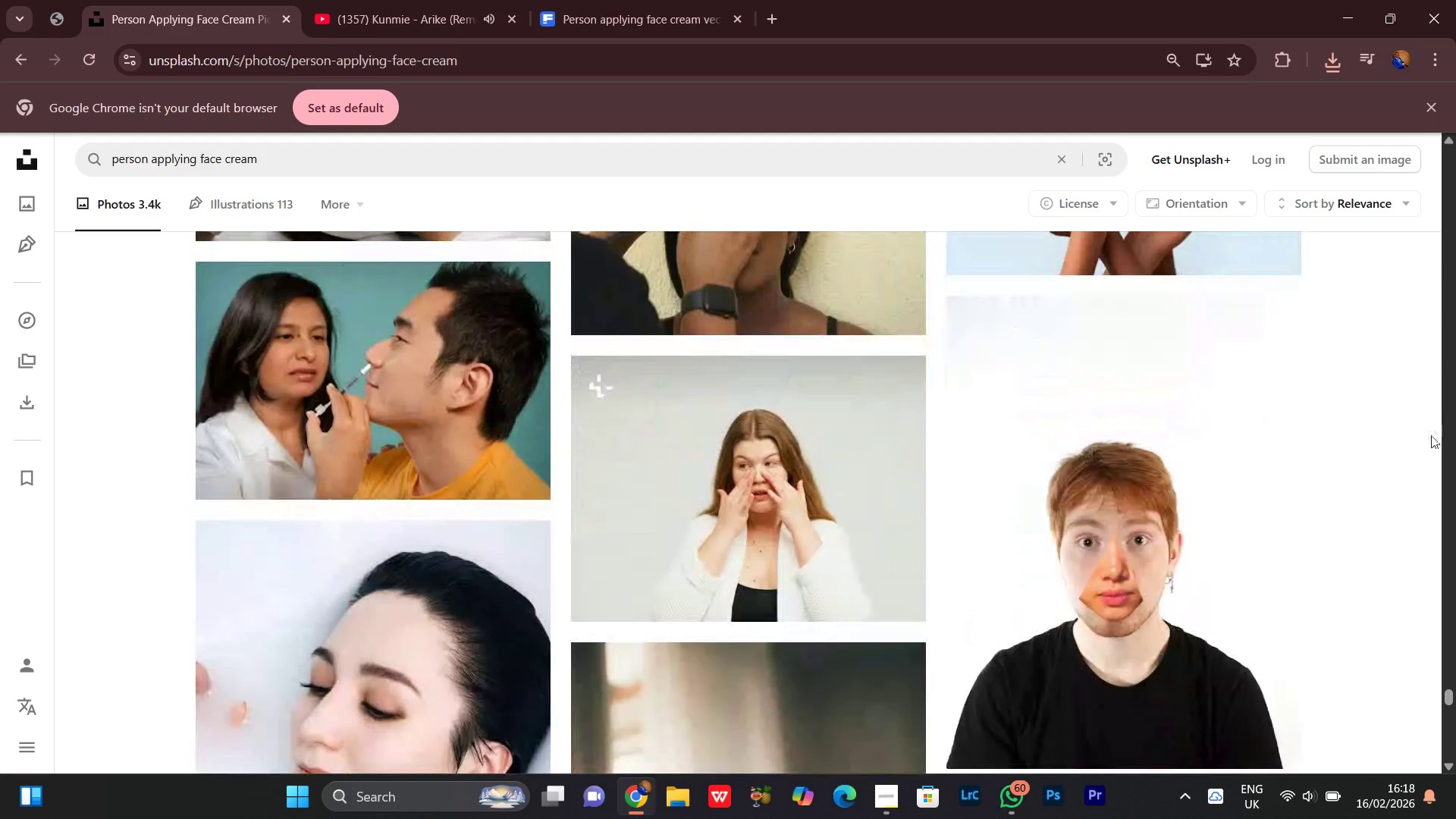 
scroll: coordinate [1432, 435], scroll_direction: up, amount: 3.0
 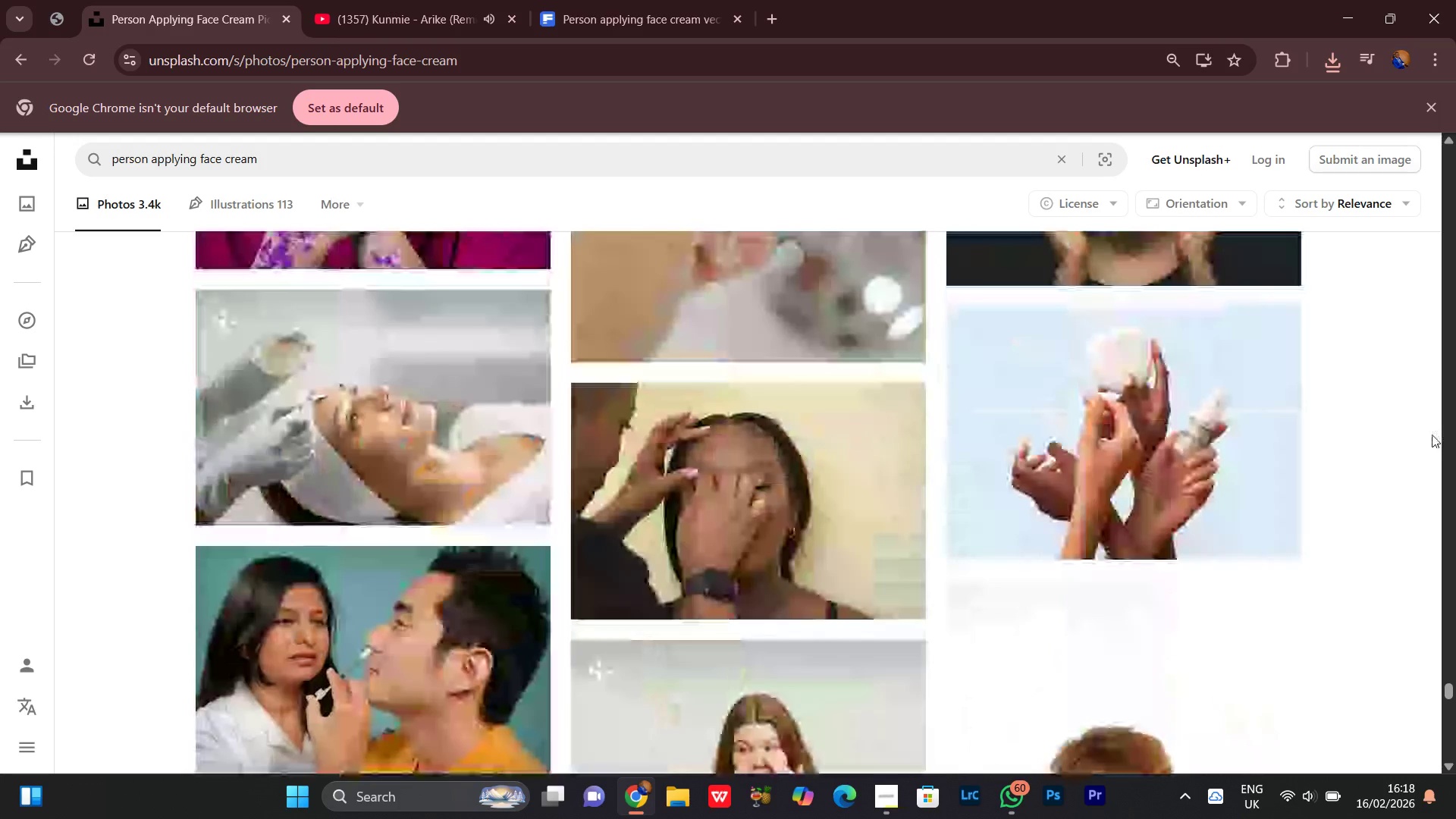 
scroll: coordinate [1437, 425], scroll_direction: down, amount: 24.0
 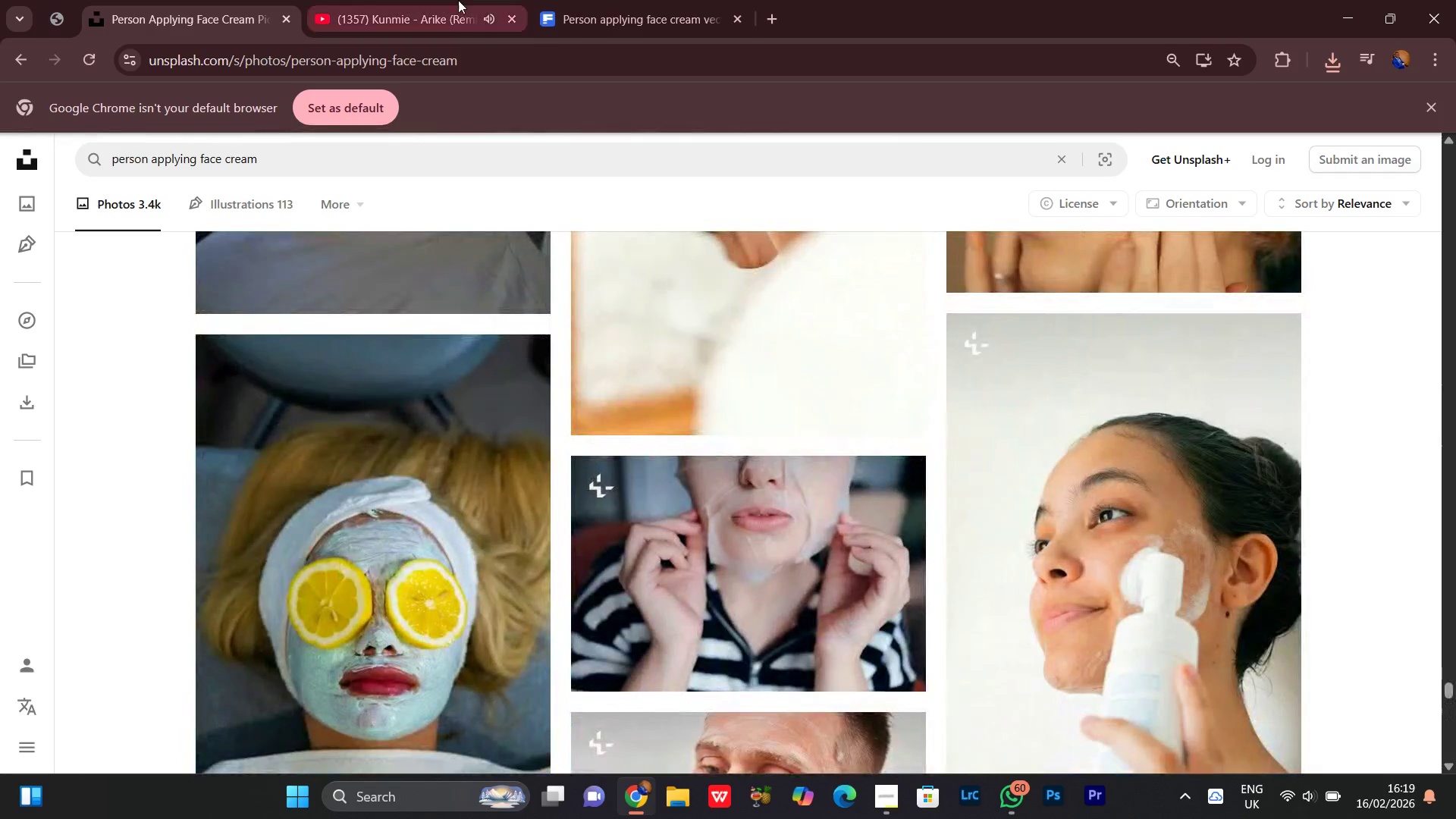 
left_click([455, 0])
 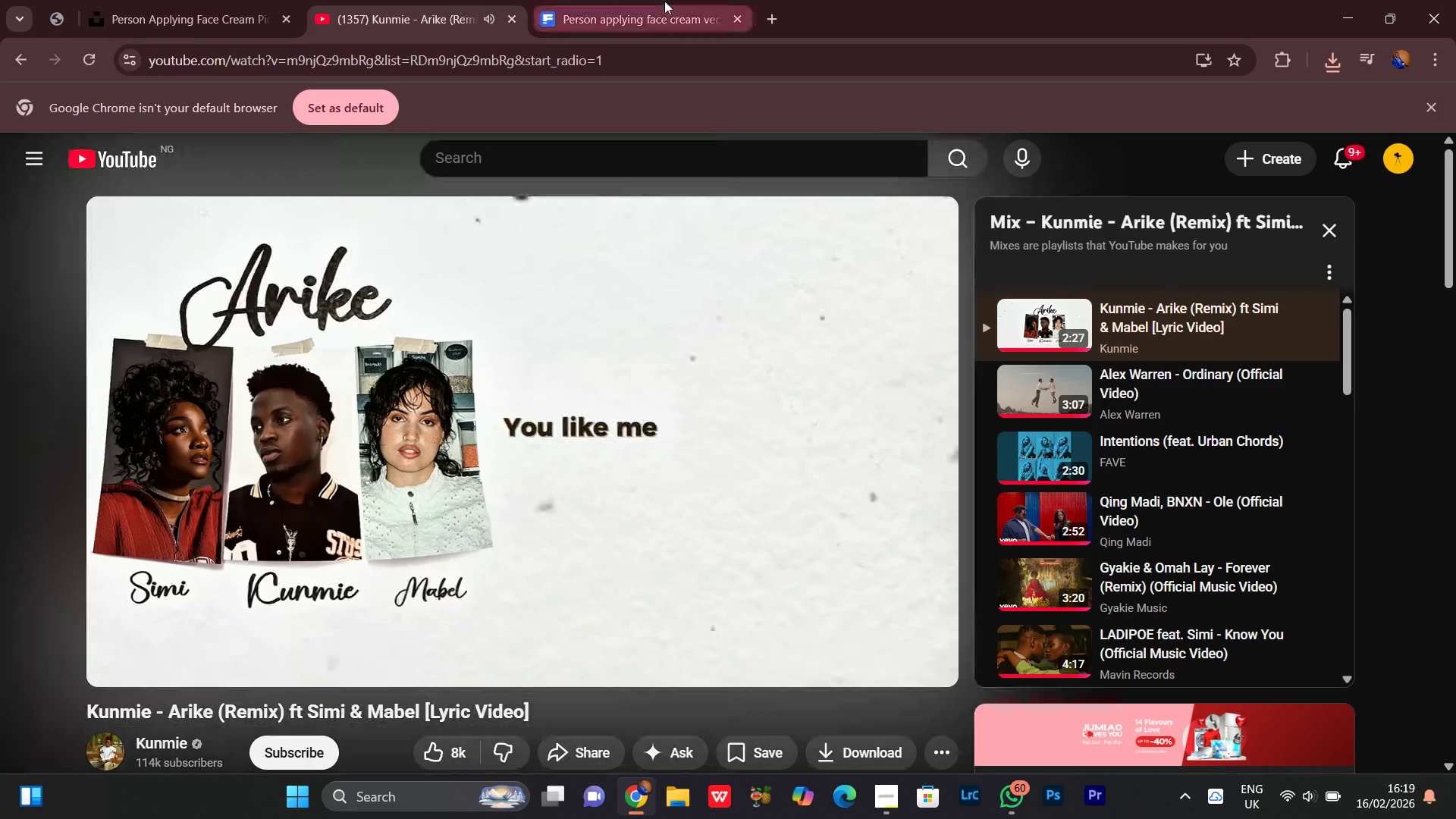 
left_click([613, 0])
 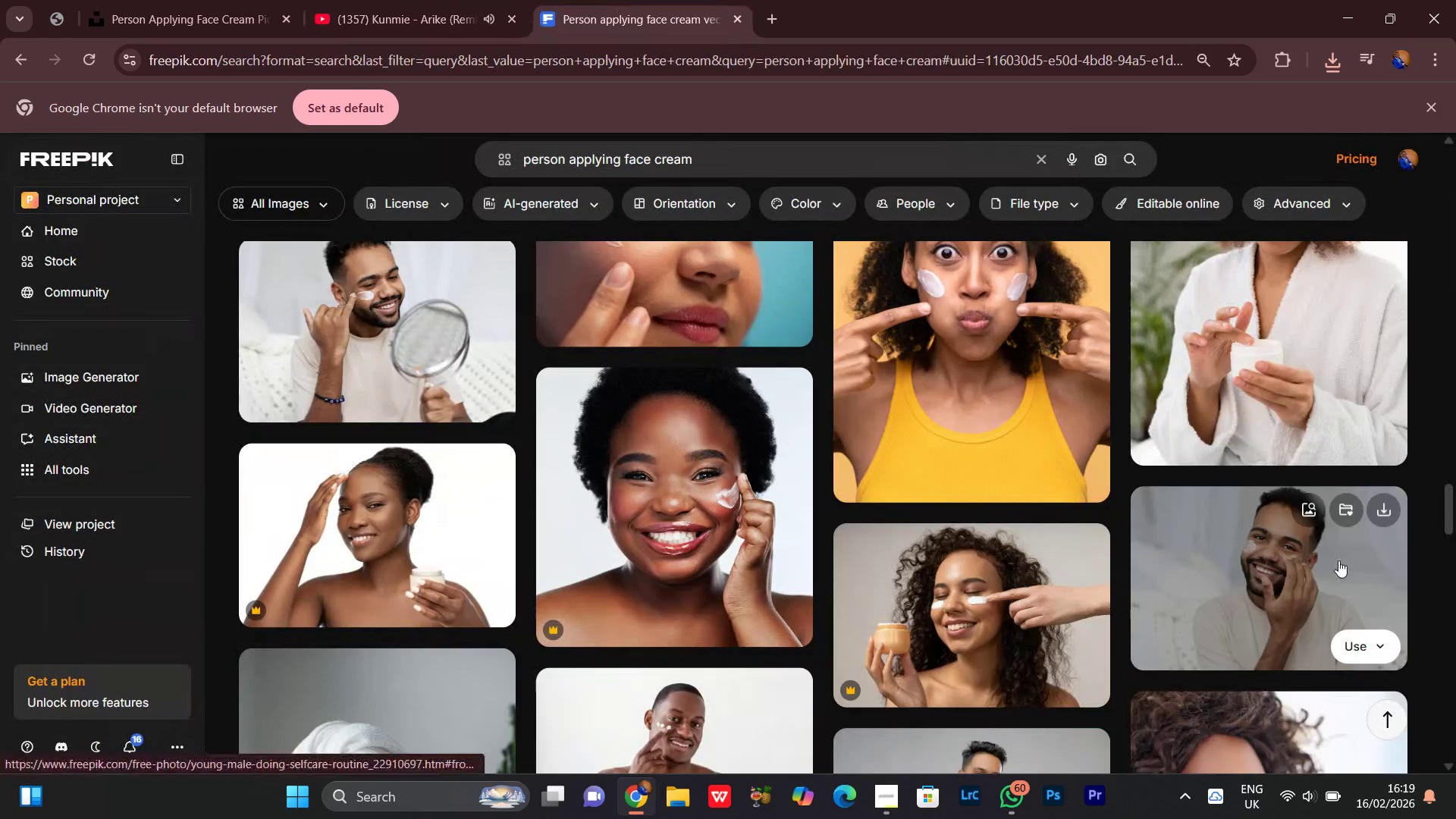 
scroll: coordinate [1339, 560], scroll_direction: up, amount: 9.0
 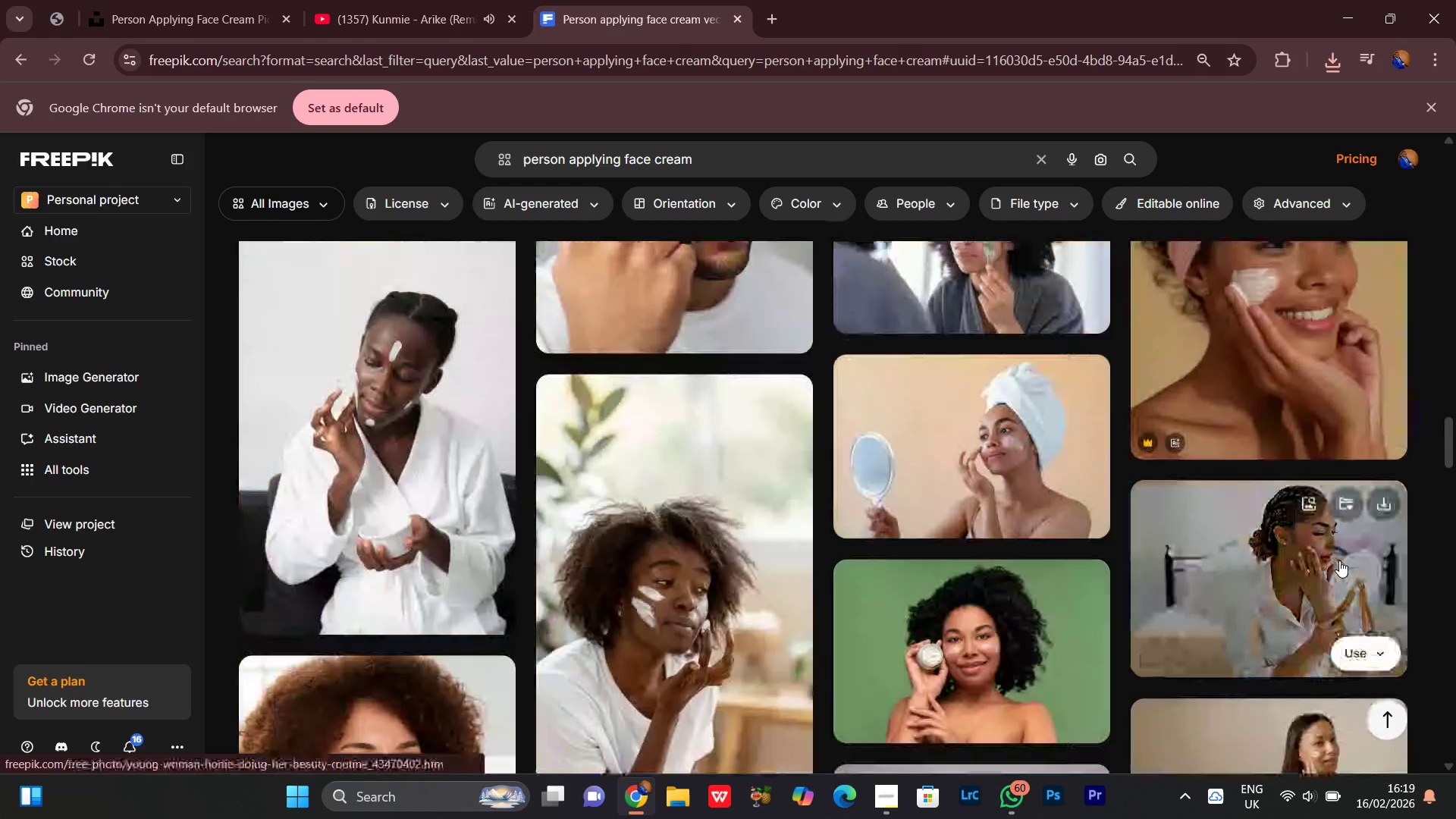 
scroll: coordinate [1339, 560], scroll_direction: down, amount: 2.0
 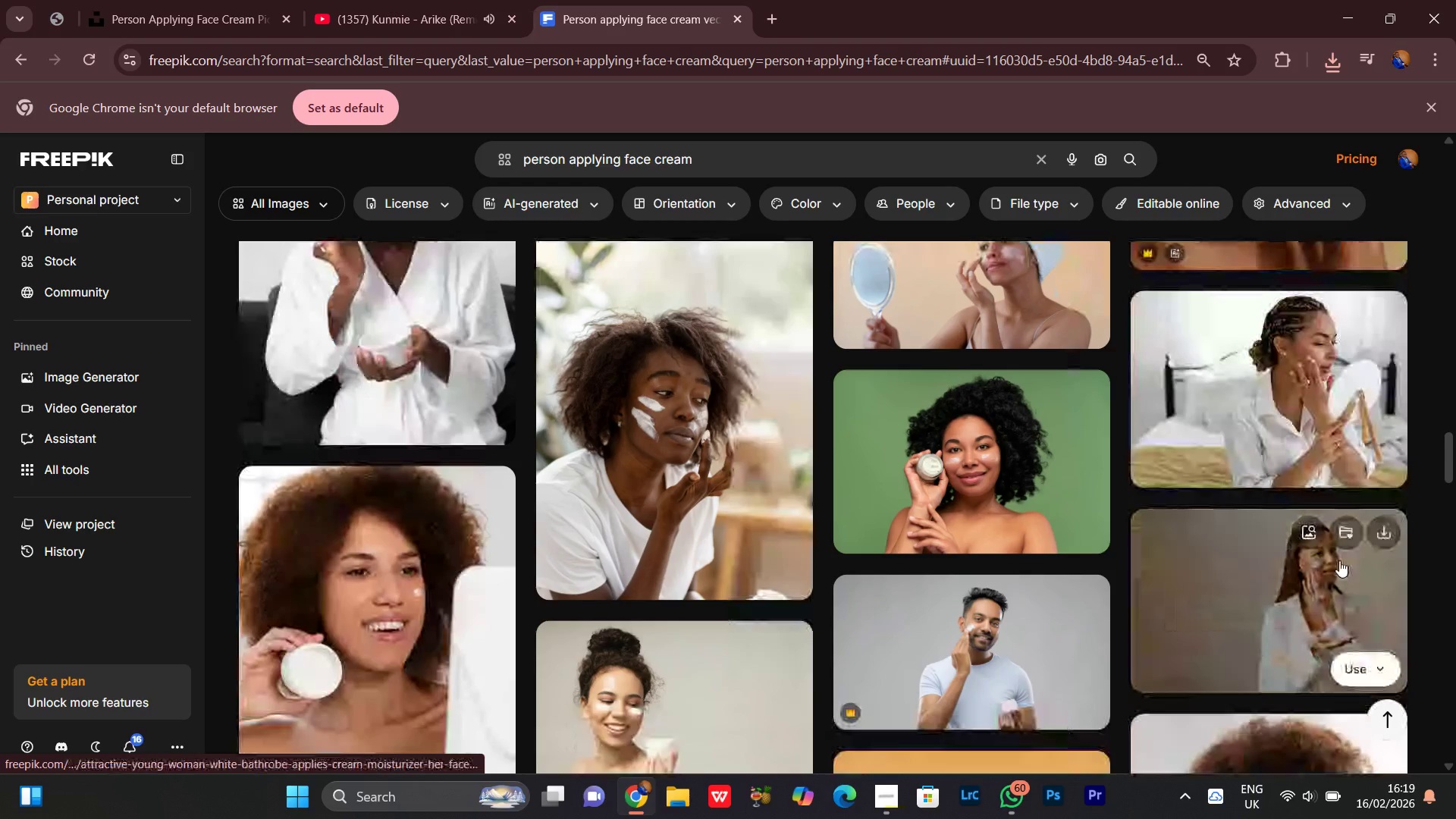 
scroll: coordinate [1403, 482], scroll_direction: up, amount: 5.0
 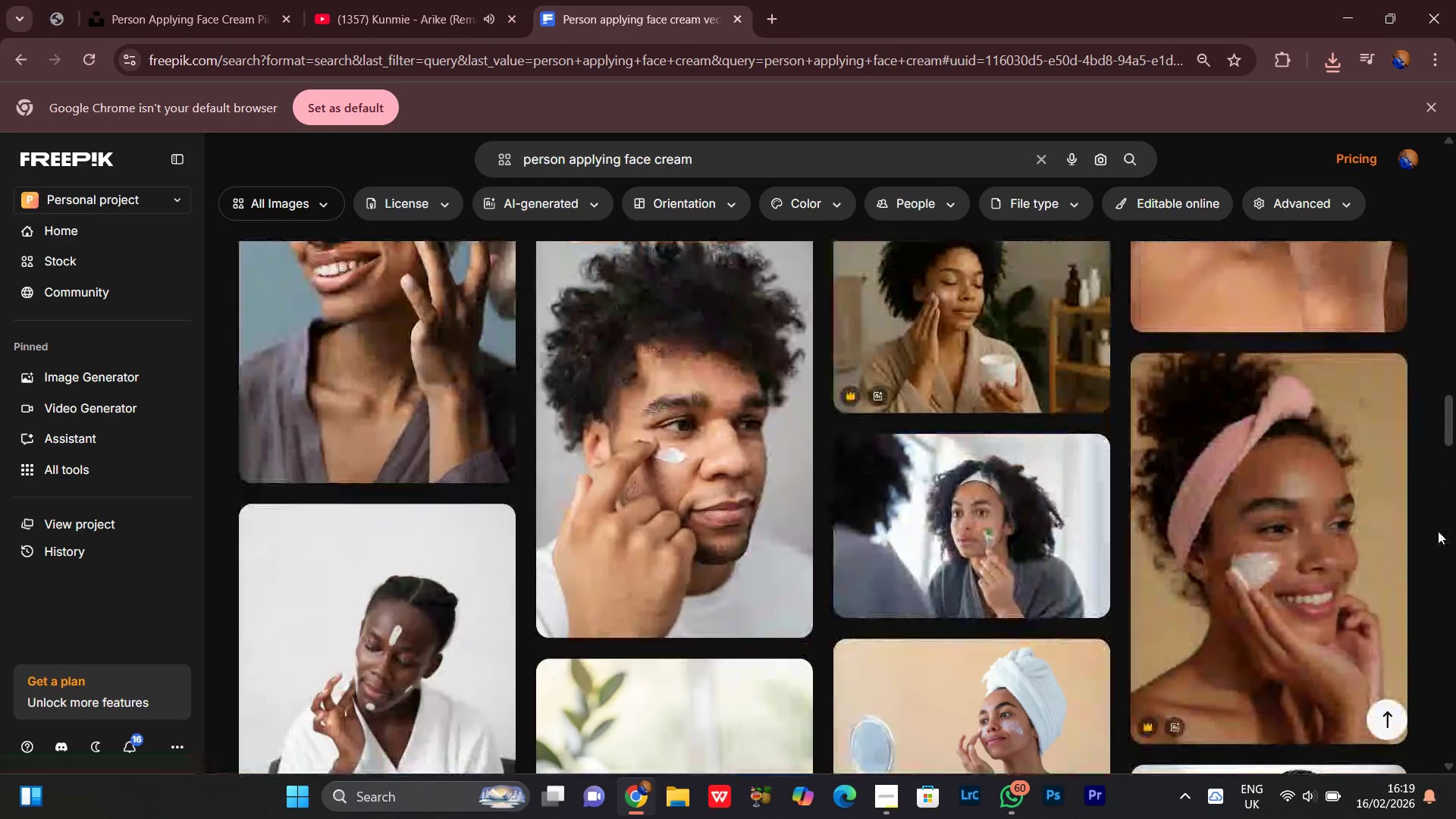 
scroll: coordinate [1438, 549], scroll_direction: down, amount: 3.0
 